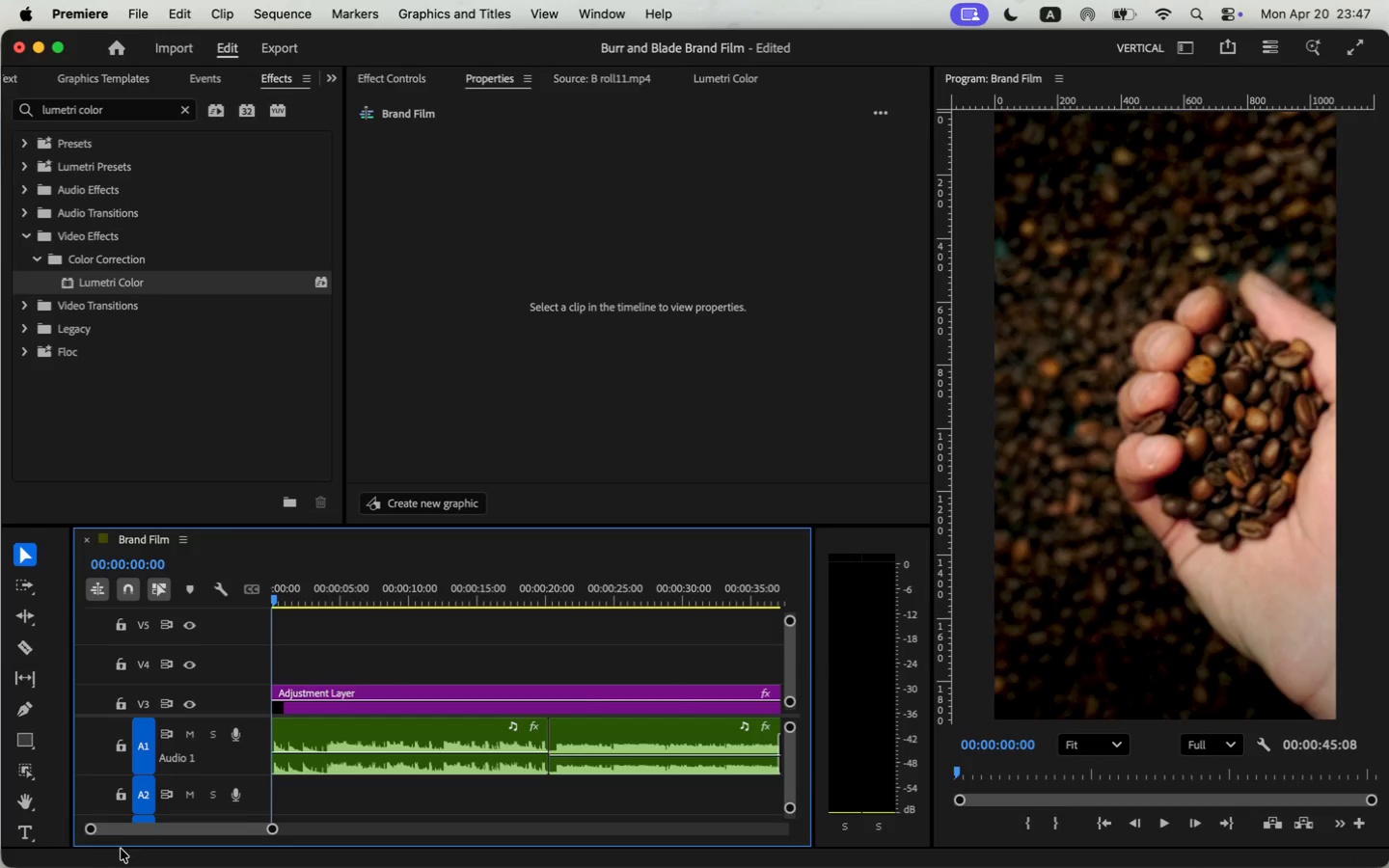 
left_click_drag(start_coordinate=[348, 586], to_coordinate=[248, 597])
 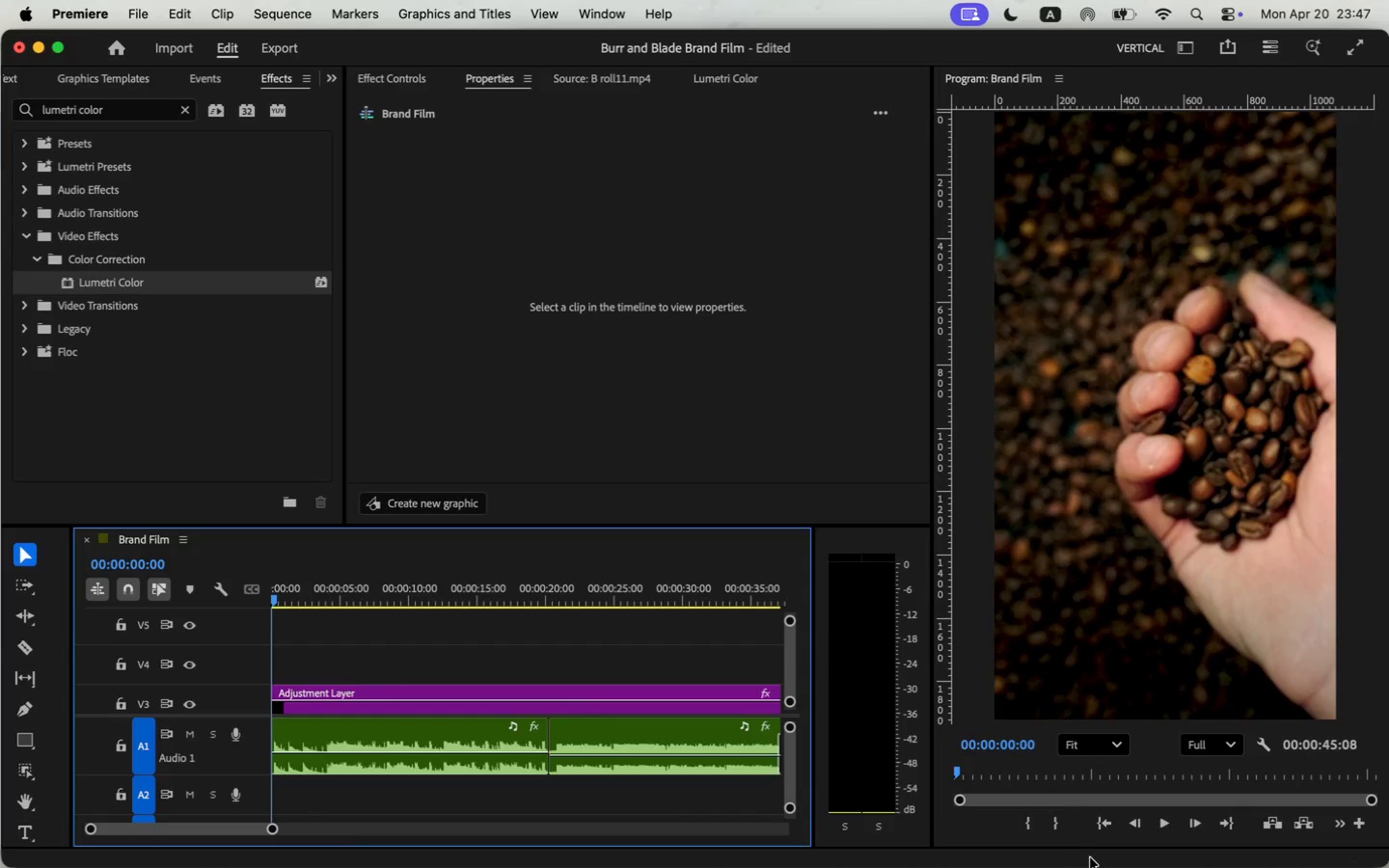 
left_click([1170, 824])
 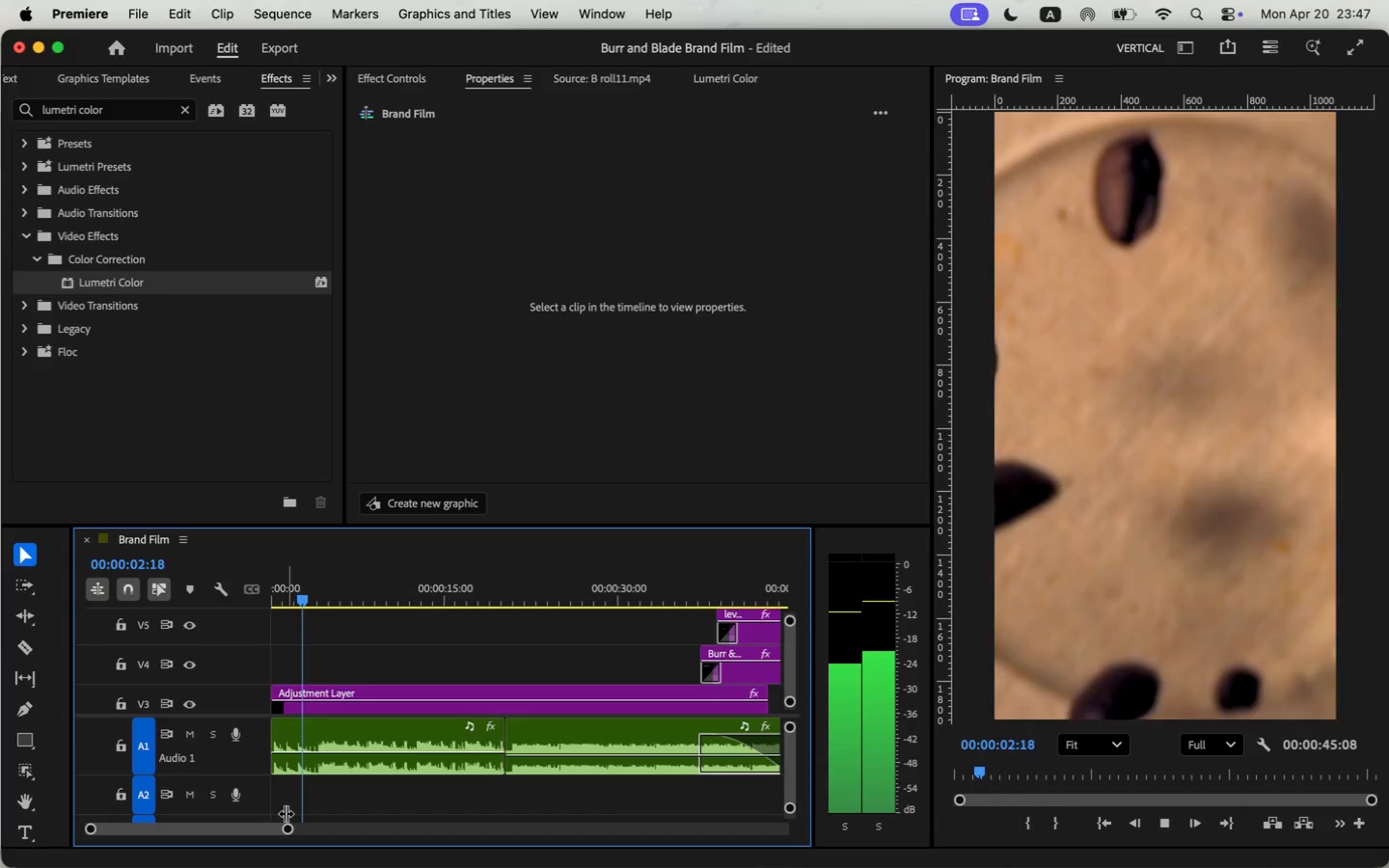 
left_click_drag(start_coordinate=[275, 830], to_coordinate=[290, 833])
 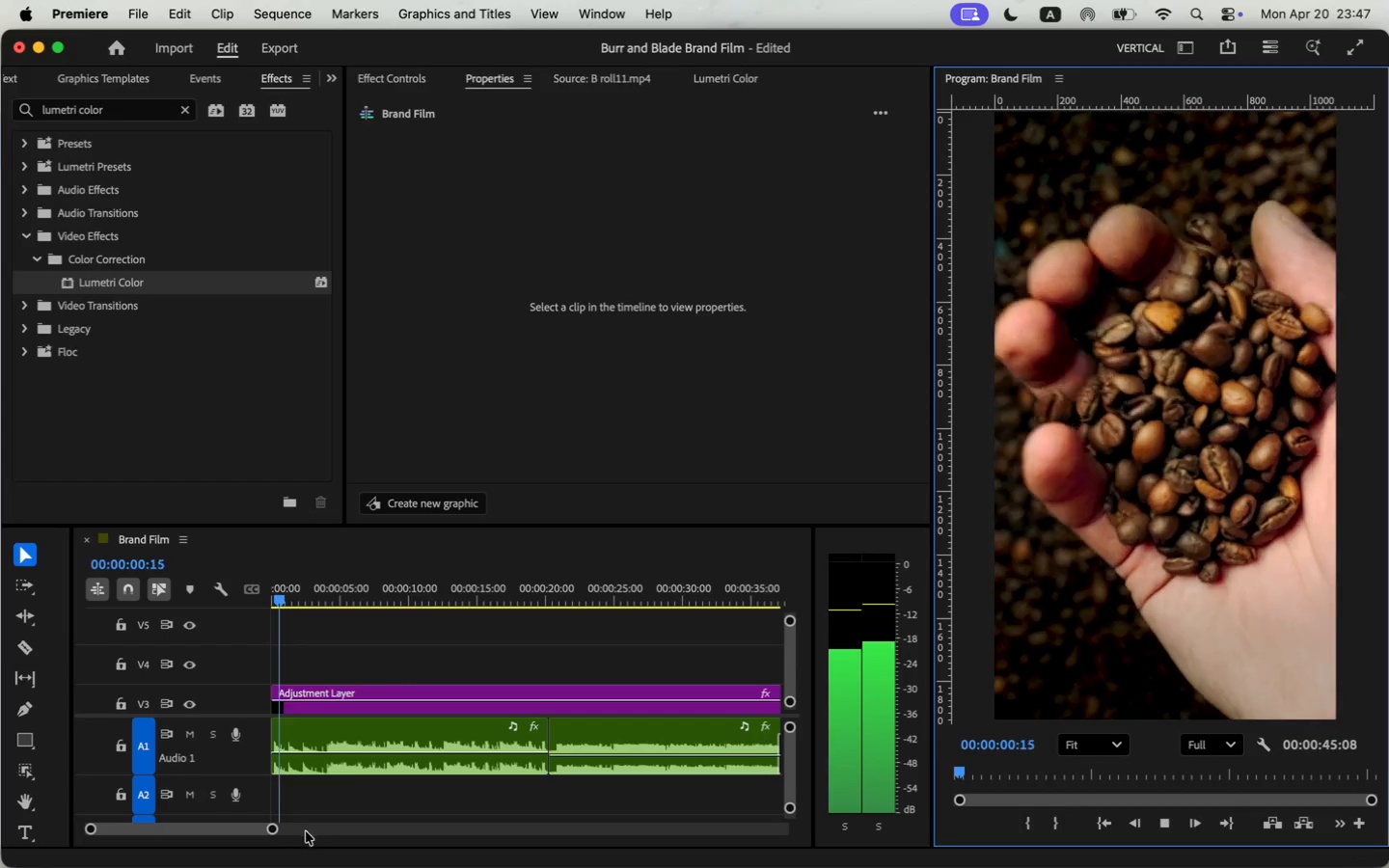 
left_click_drag(start_coordinate=[812, 663], to_coordinate=[848, 661])
 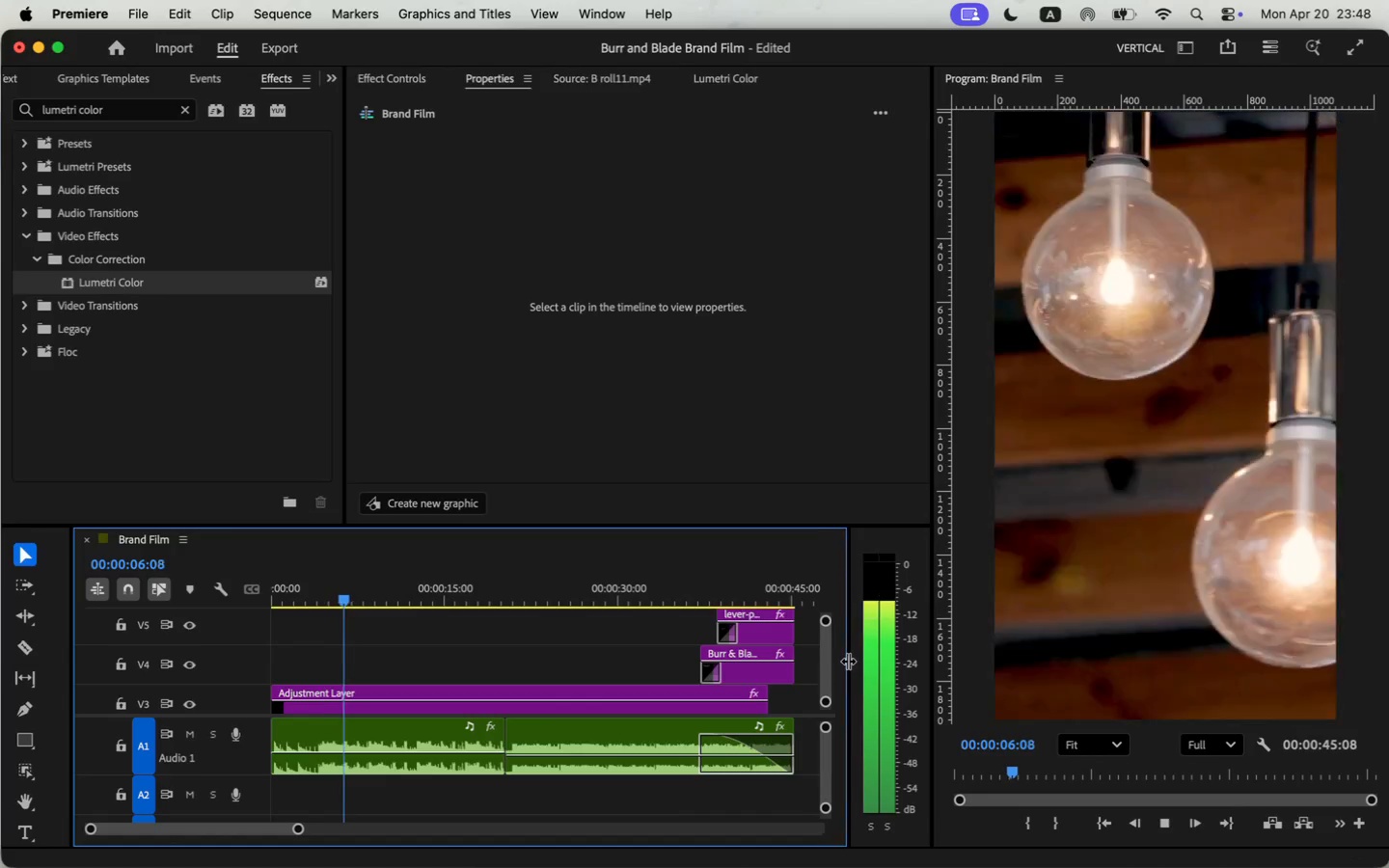 
left_click_drag(start_coordinate=[301, 828], to_coordinate=[320, 829])
 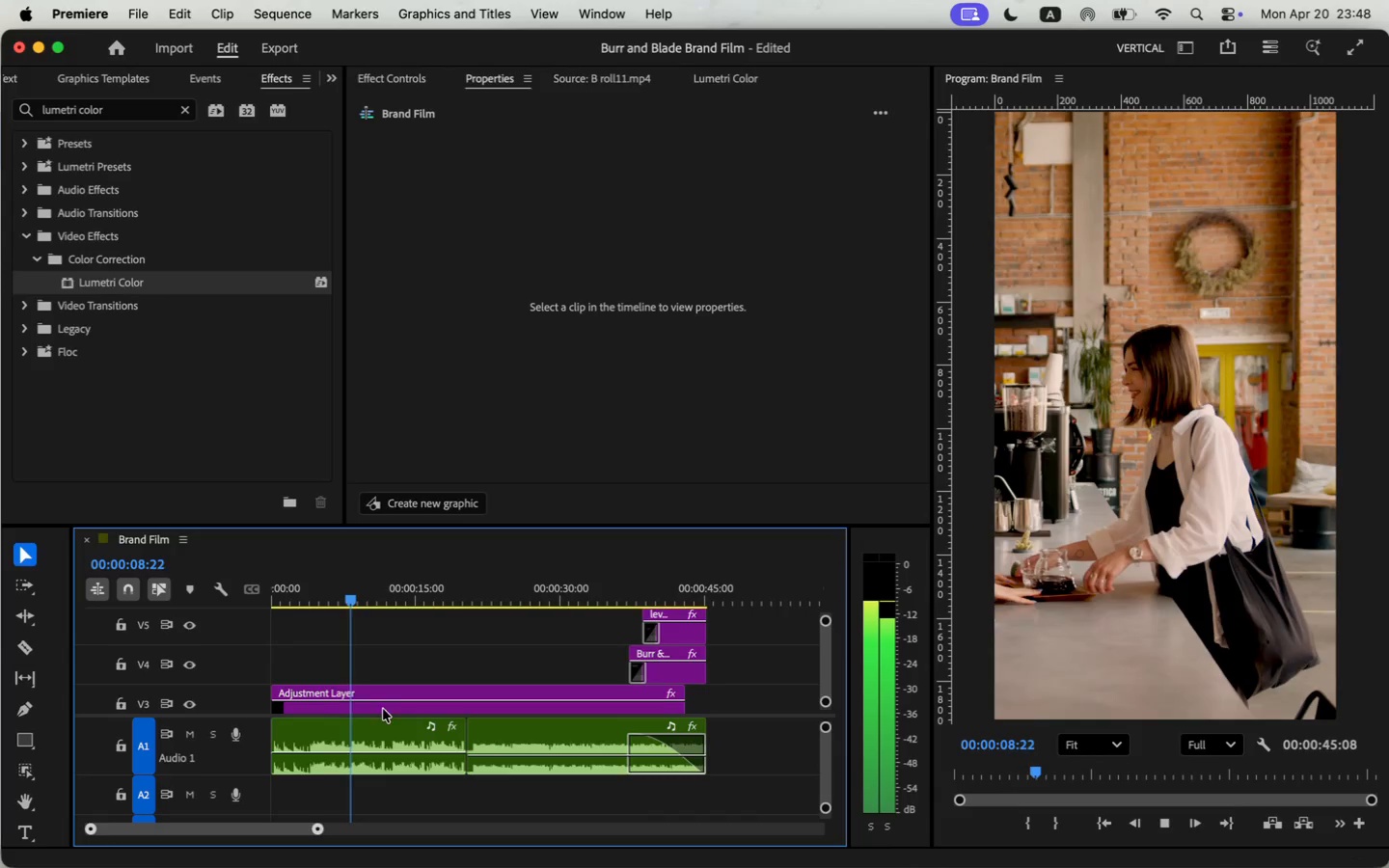 
left_click_drag(start_coordinate=[410, 526], to_coordinate=[415, 405])
 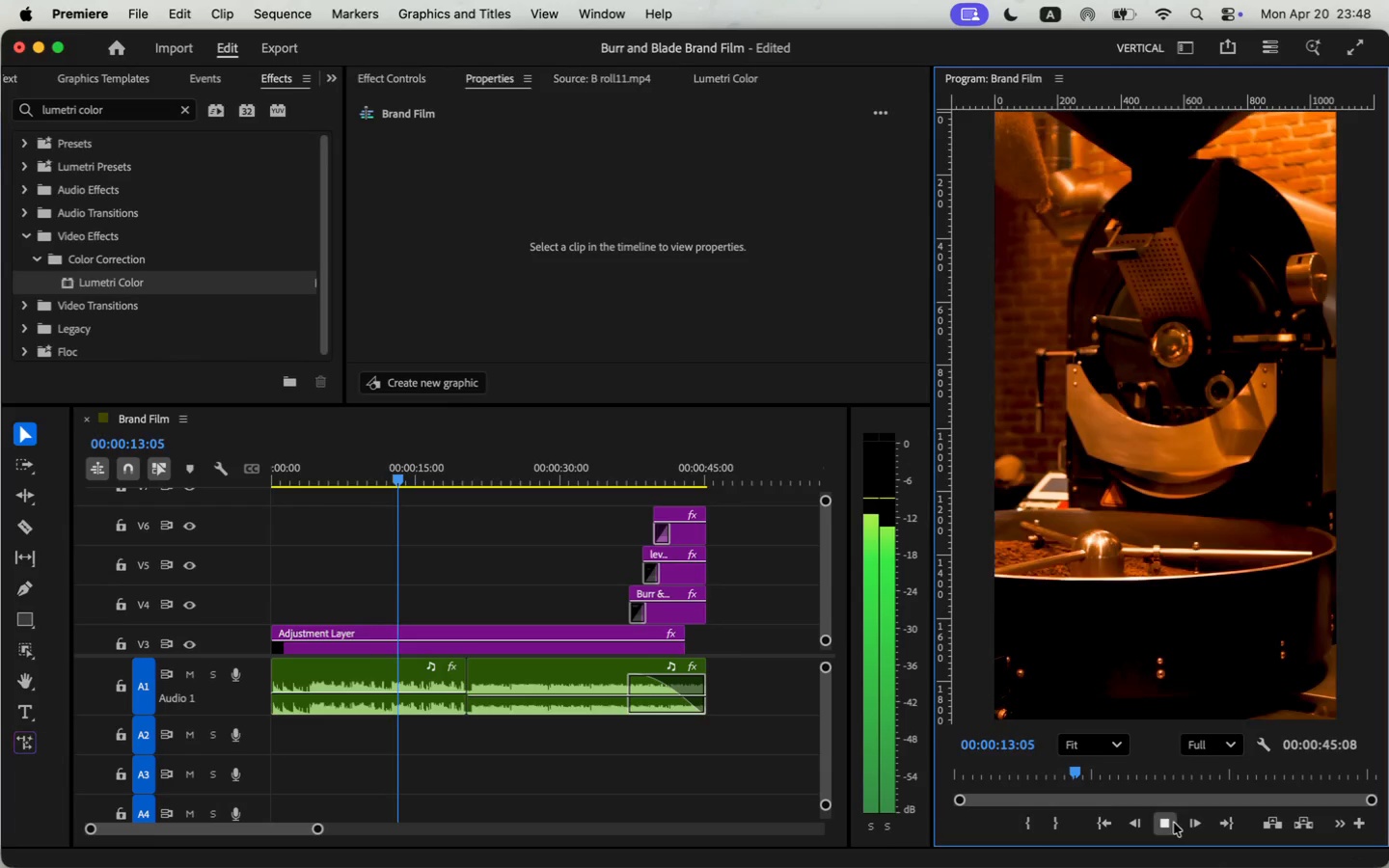 
scroll: coordinate [421, 575], scroll_direction: down, amount: 16.0
 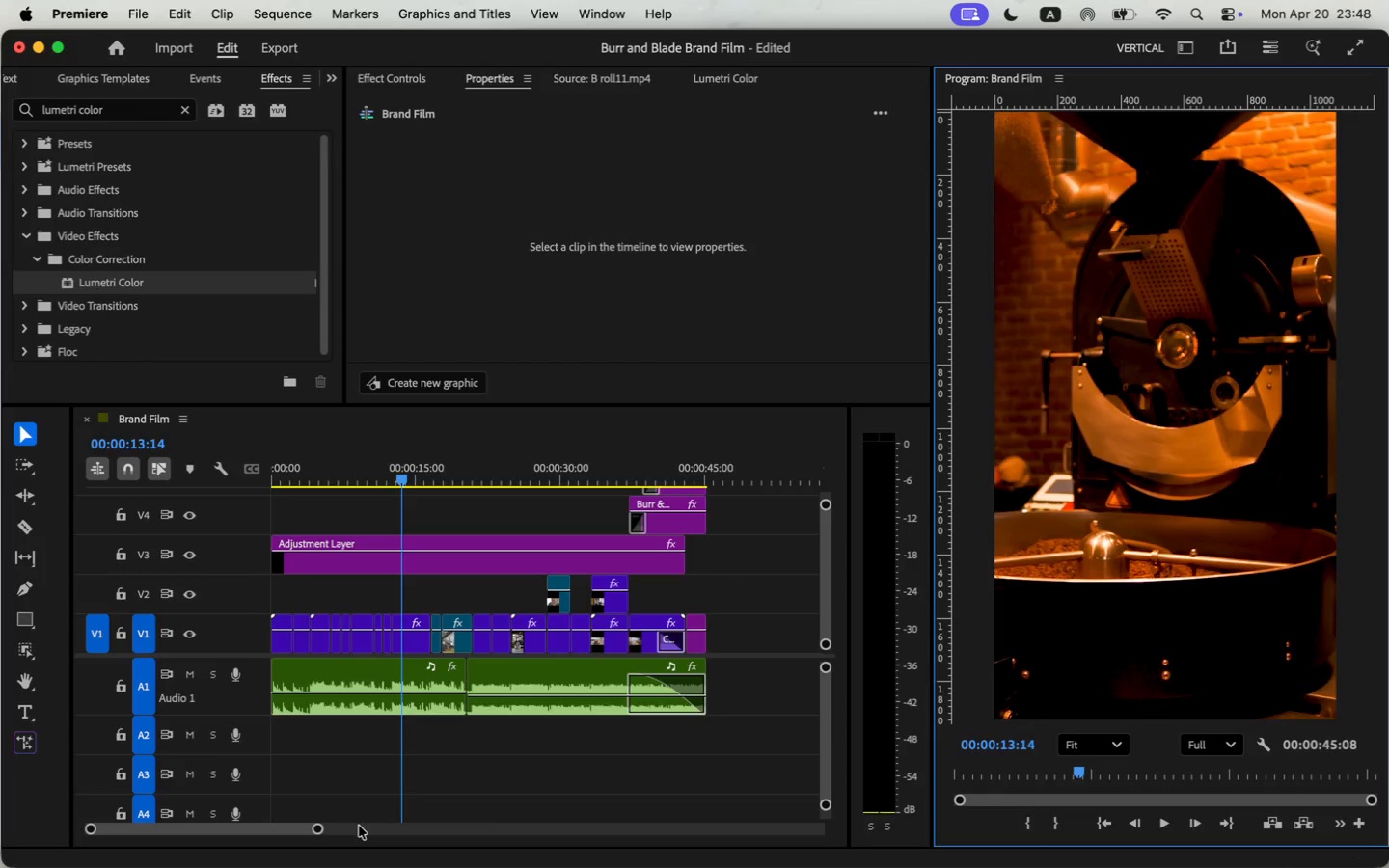 
left_click([356, 476])
 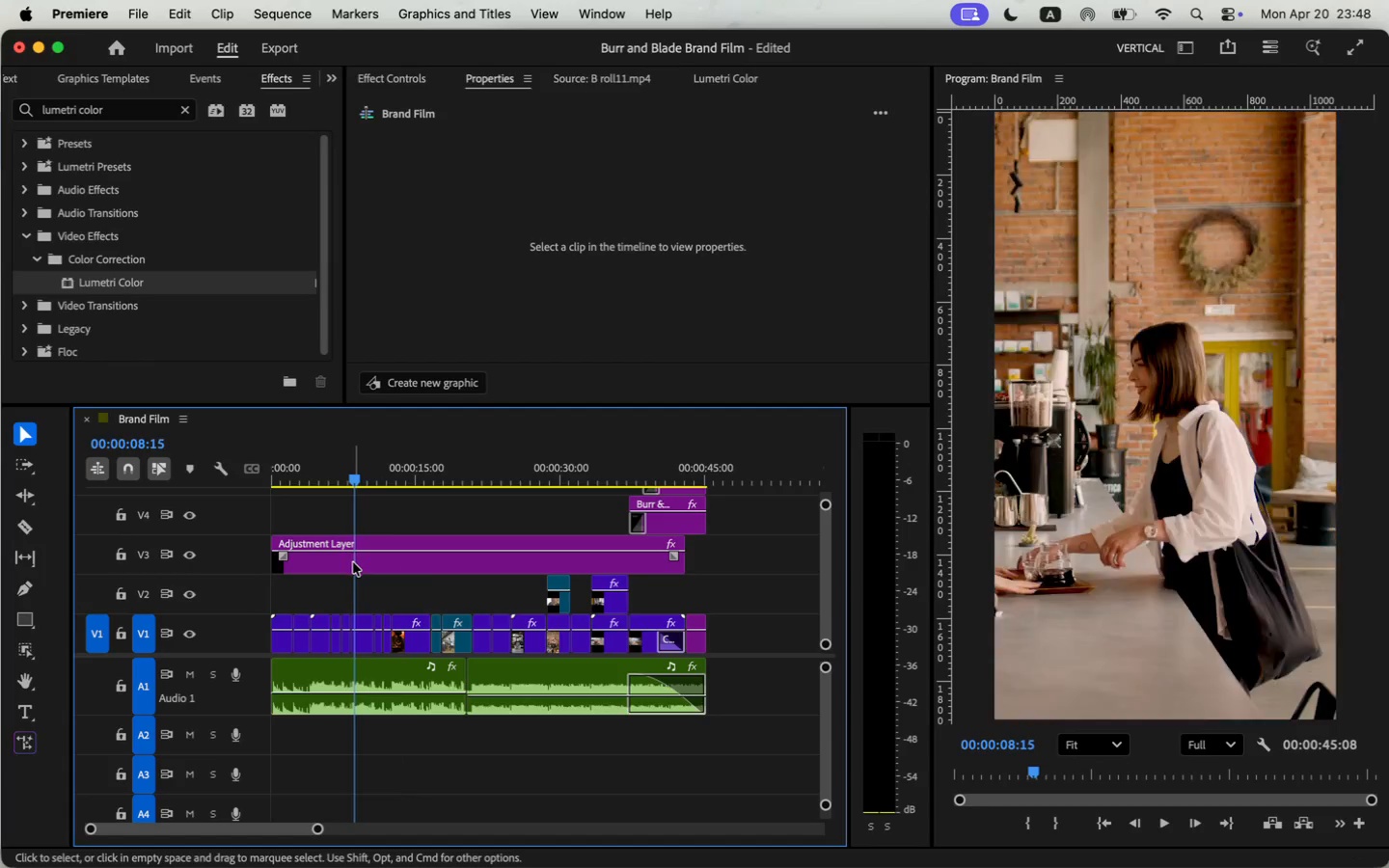 
left_click([387, 77])
 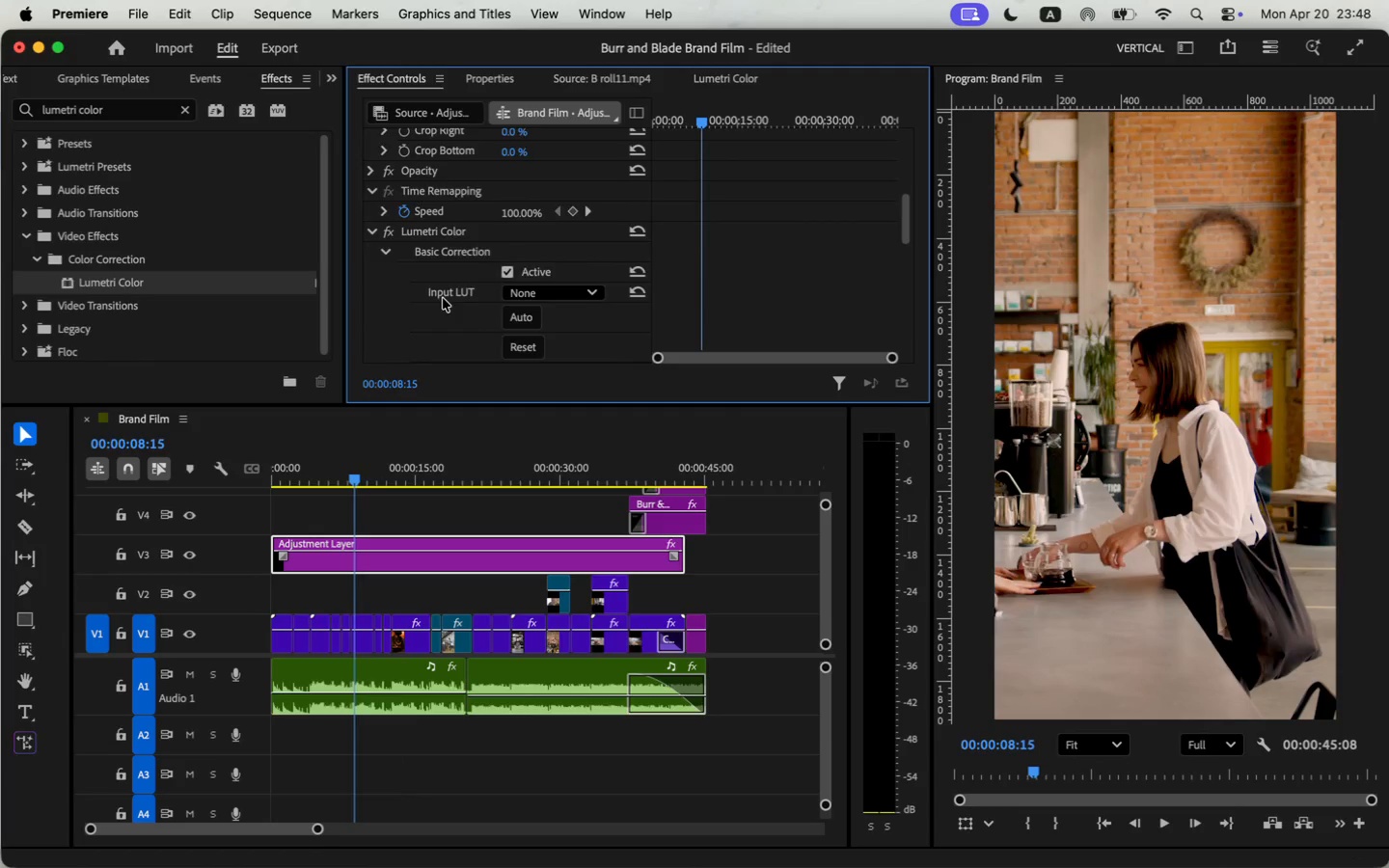 
scroll: coordinate [444, 299], scroll_direction: down, amount: 25.0
 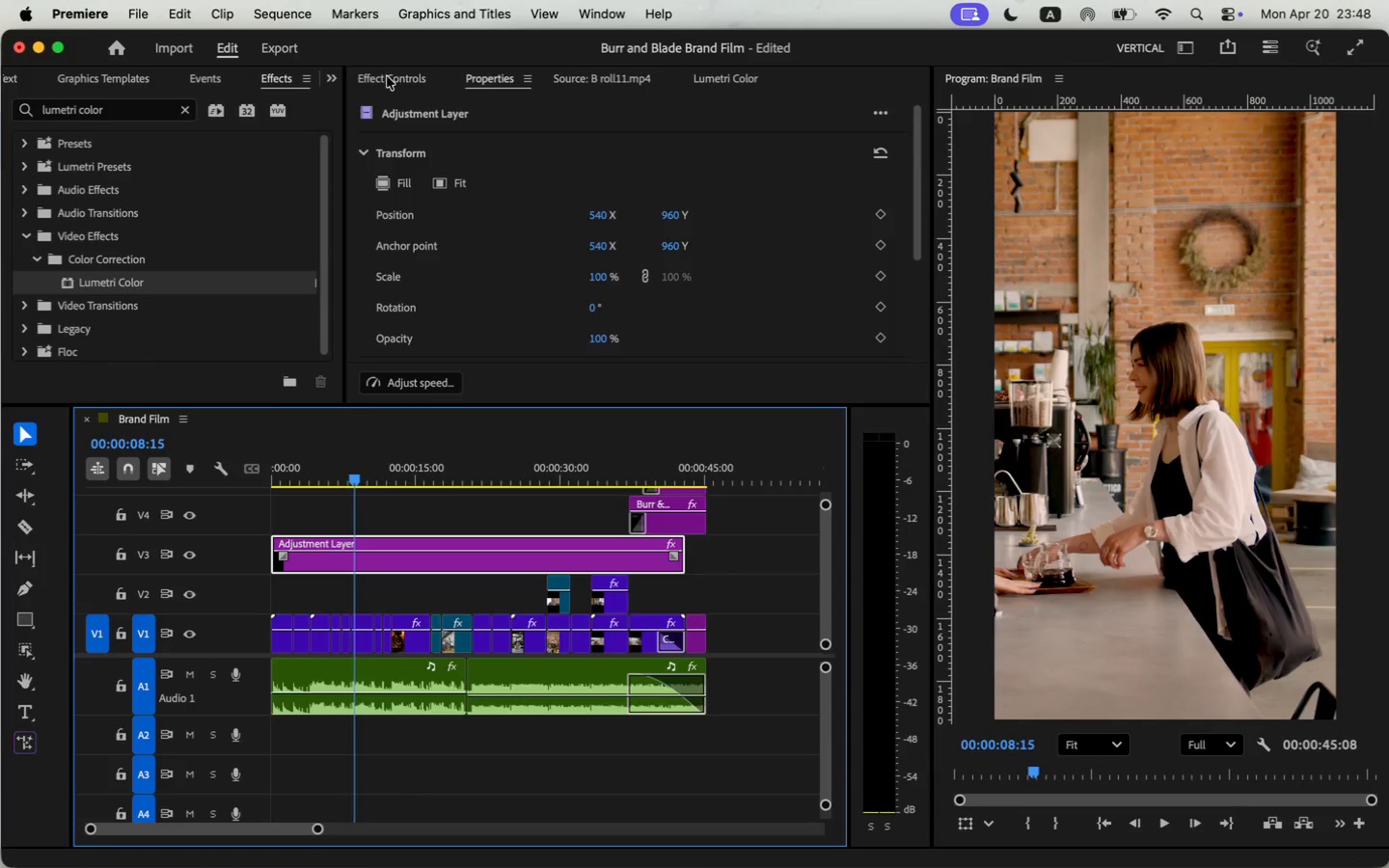 
left_click_drag(start_coordinate=[254, 653], to_coordinate=[254, 719])
 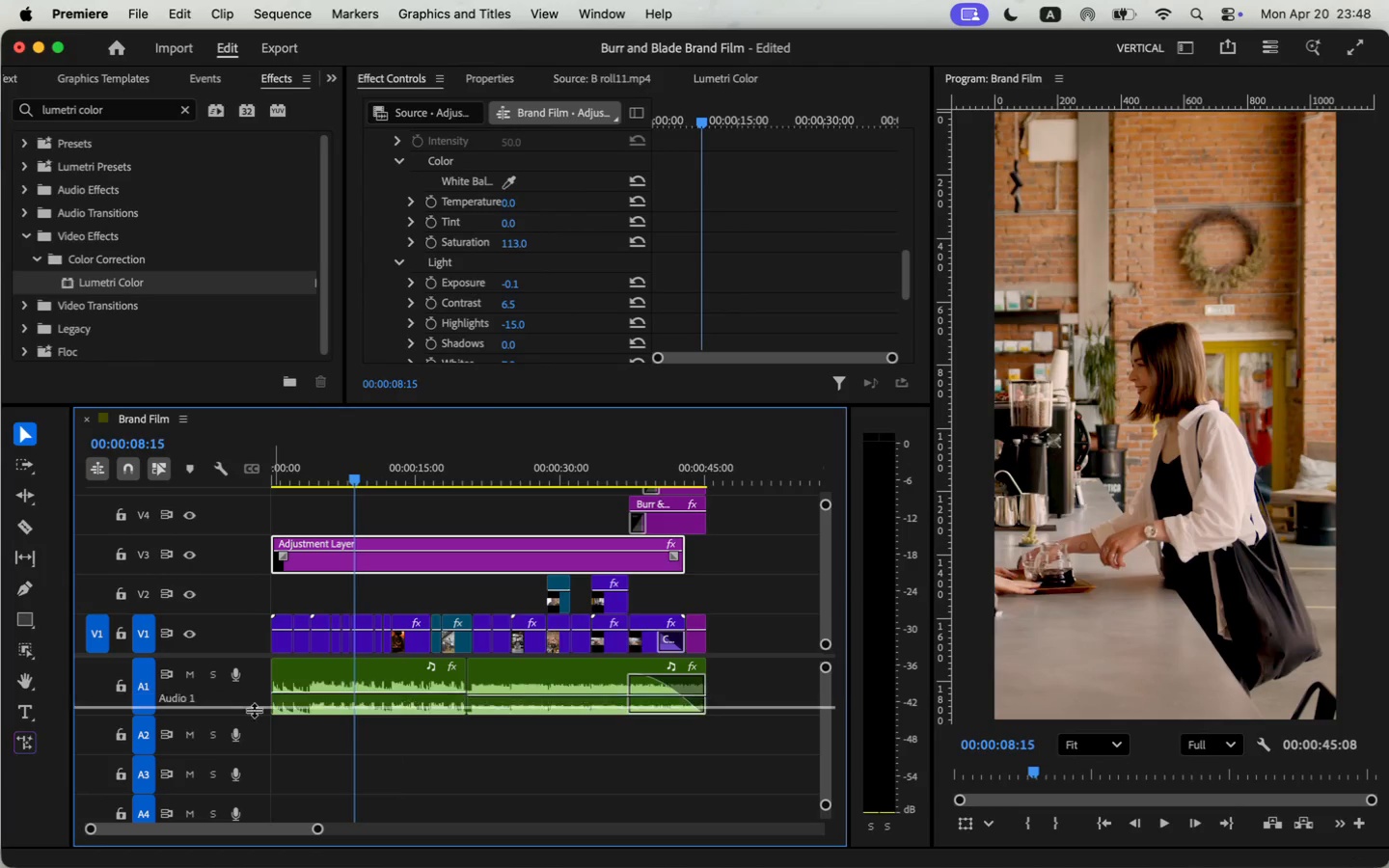 
scroll: coordinate [349, 641], scroll_direction: down, amount: 5.0
 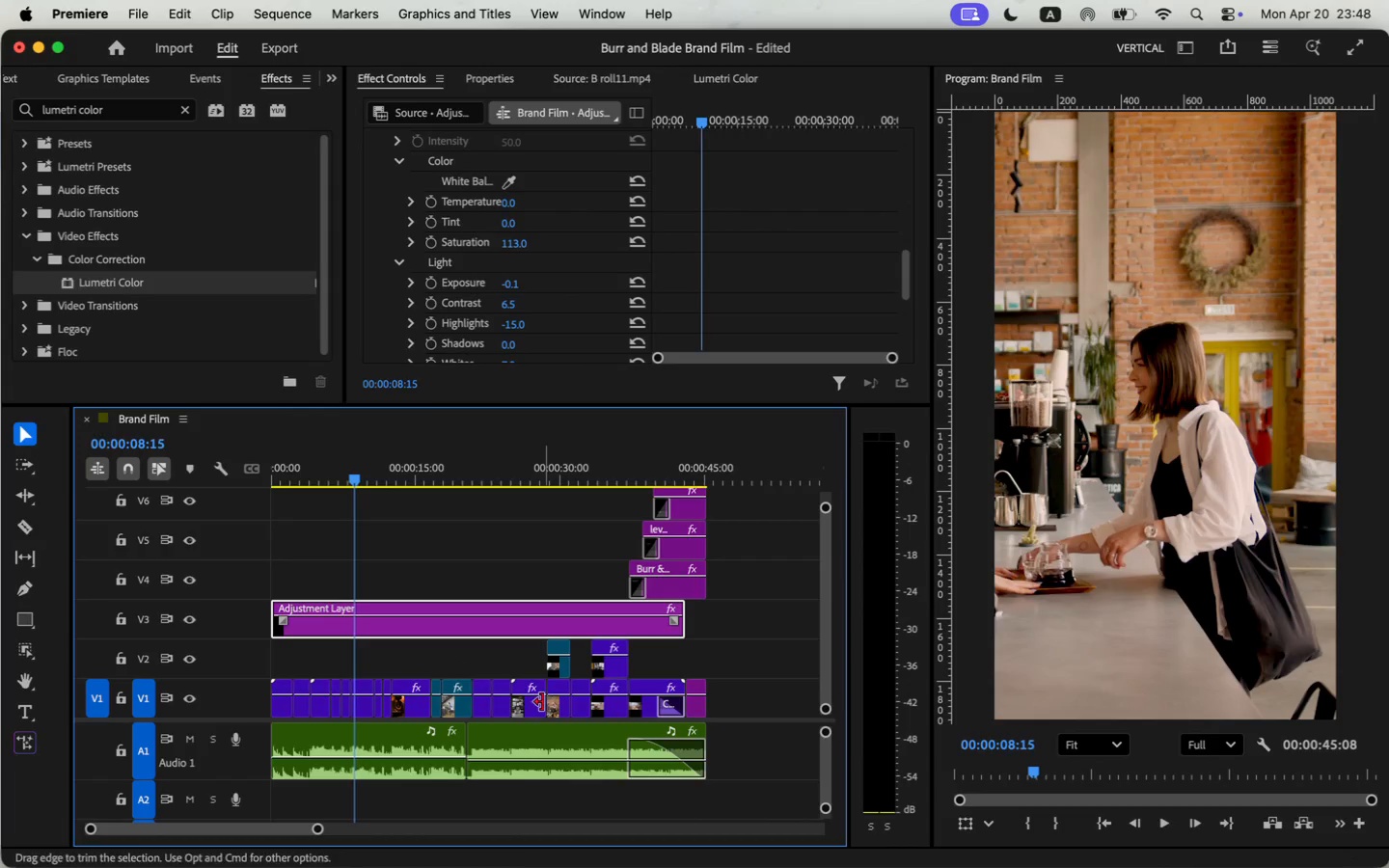 
left_click_drag(start_coordinate=[356, 480], to_coordinate=[249, 491])
 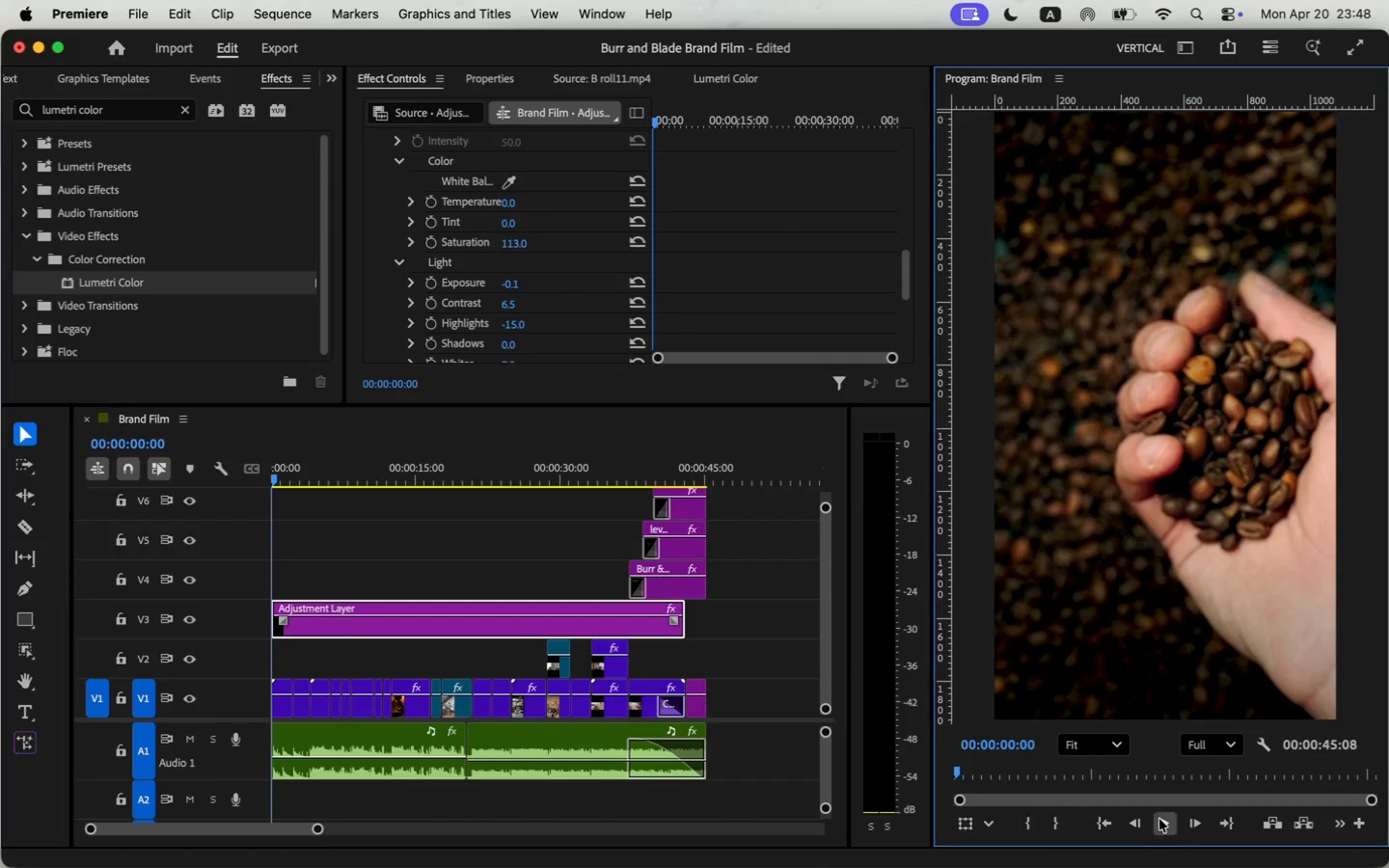 
left_click([1159, 820])
 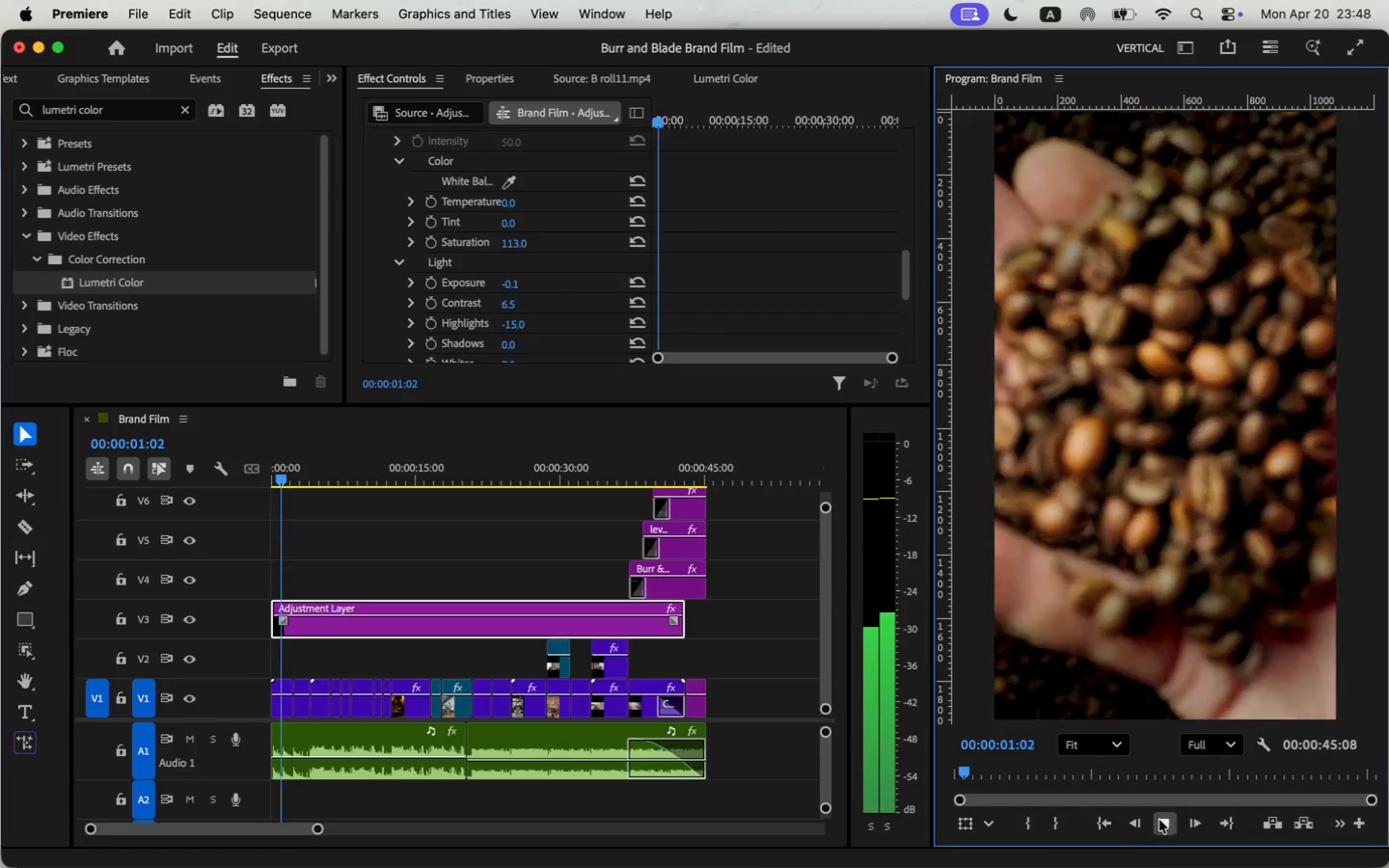 
left_click_drag(start_coordinate=[555, 403], to_coordinate=[558, 438])
 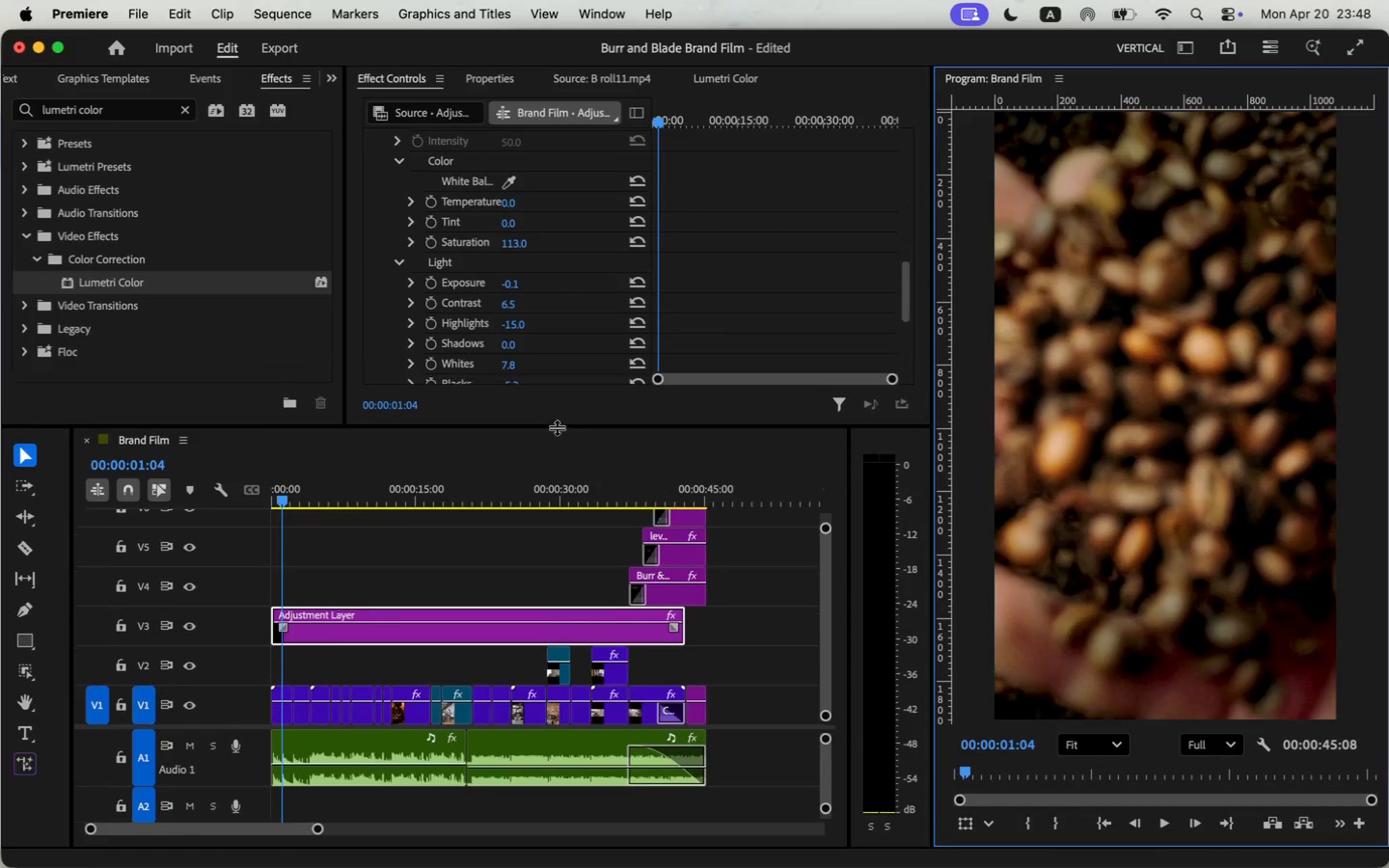 
scroll: coordinate [616, 267], scroll_direction: down, amount: 20.0
 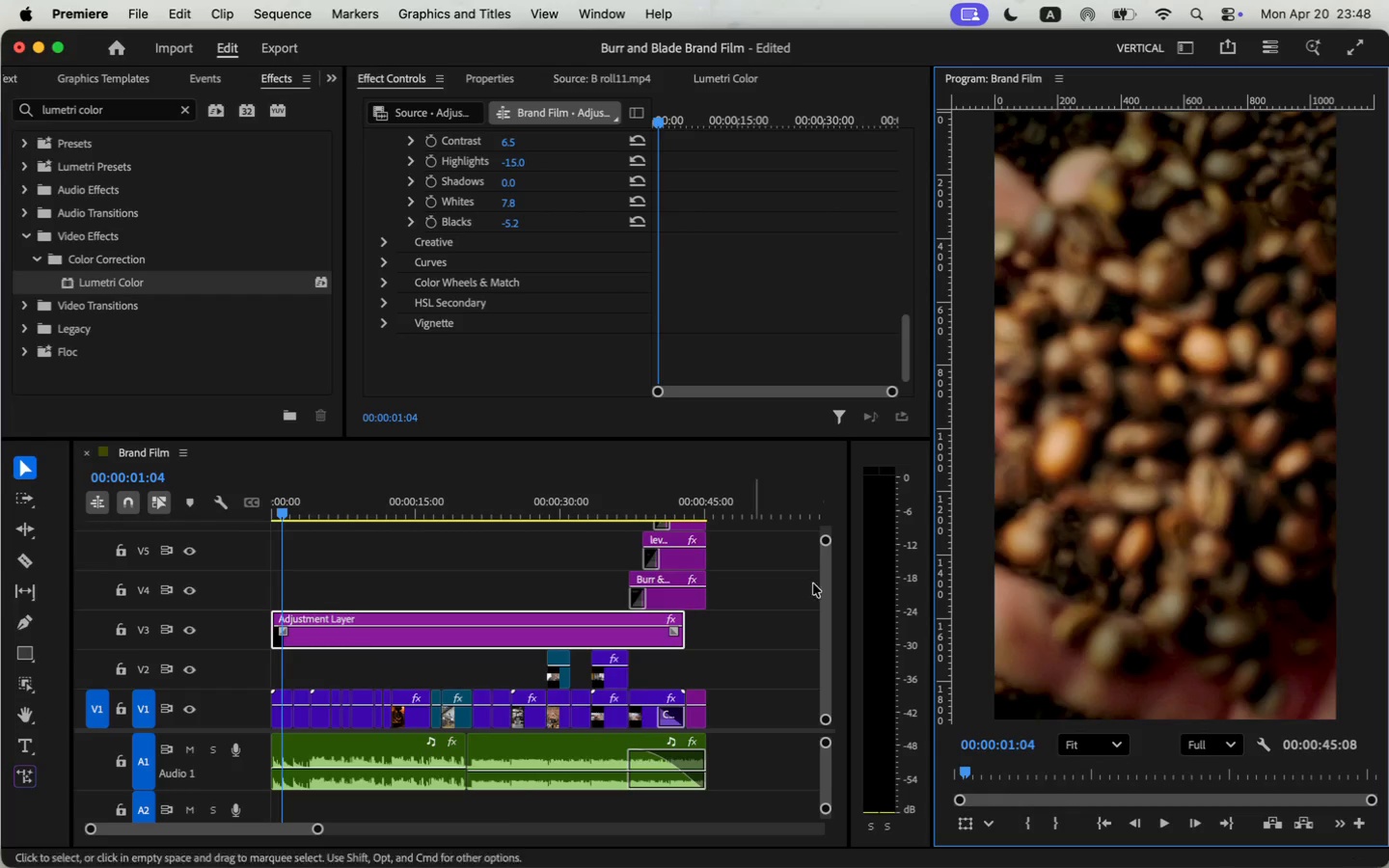 
mouse_move([1172, 818])
 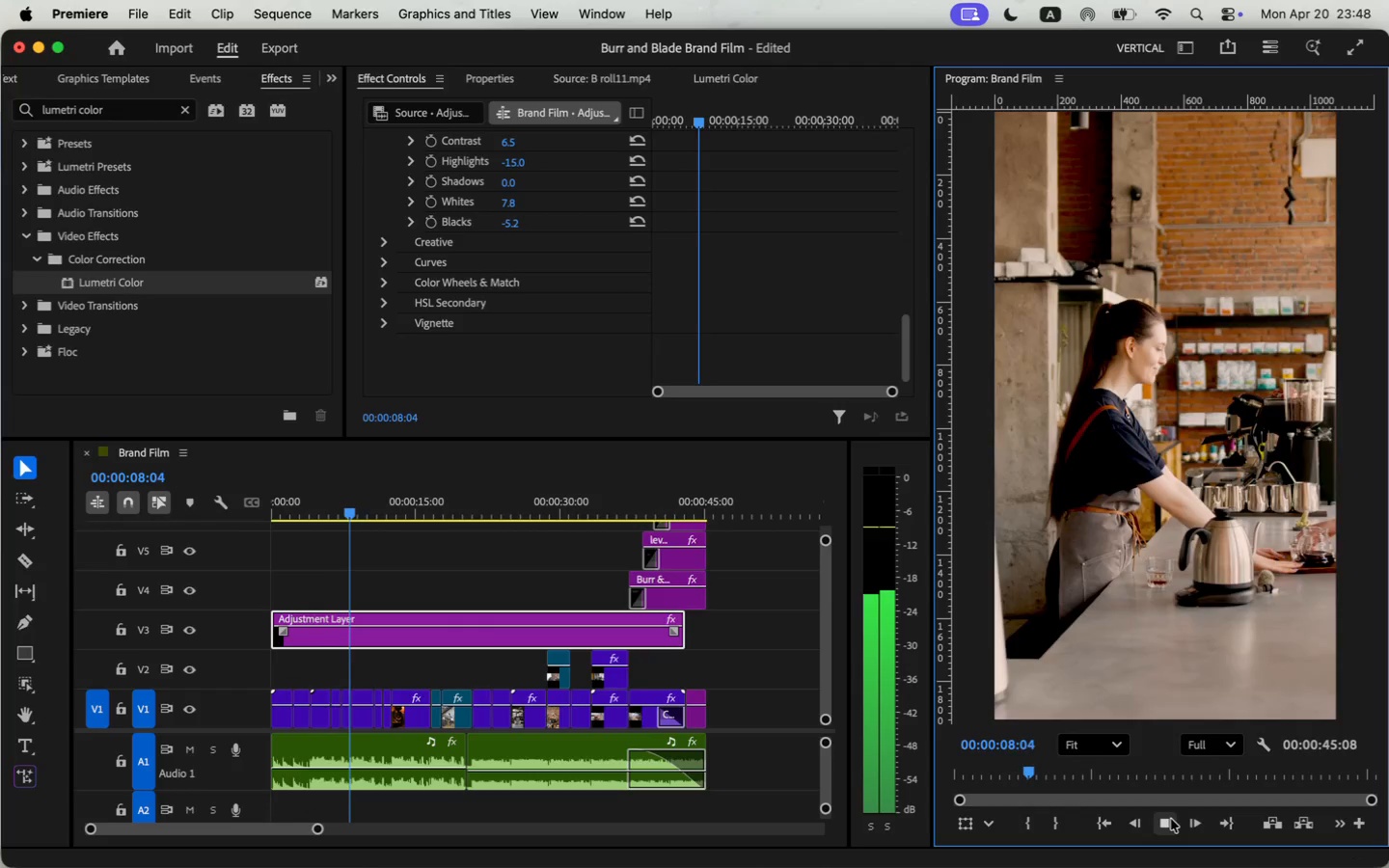 
left_click([1171, 819])
 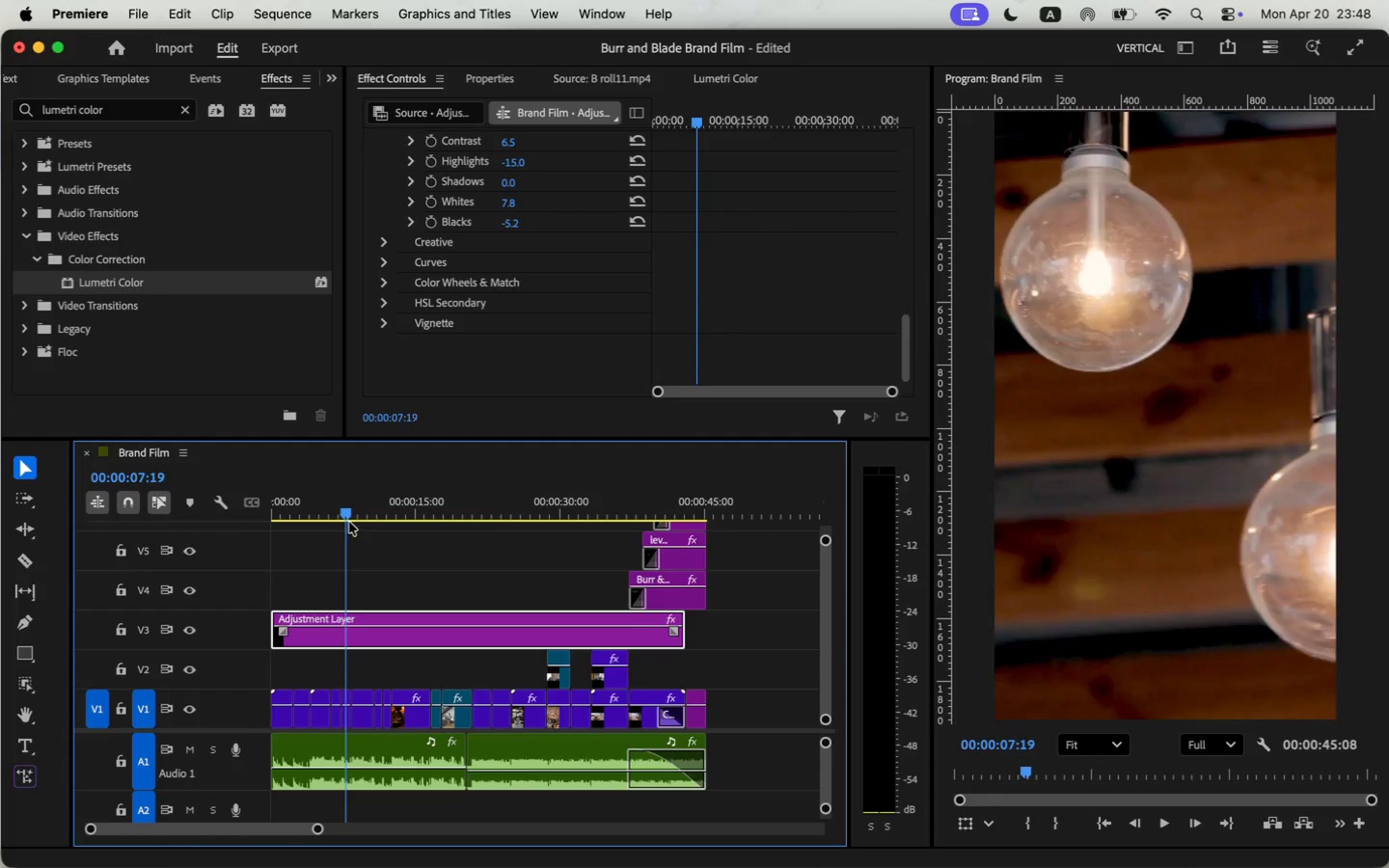 
left_click_drag(start_coordinate=[347, 512], to_coordinate=[352, 520])
 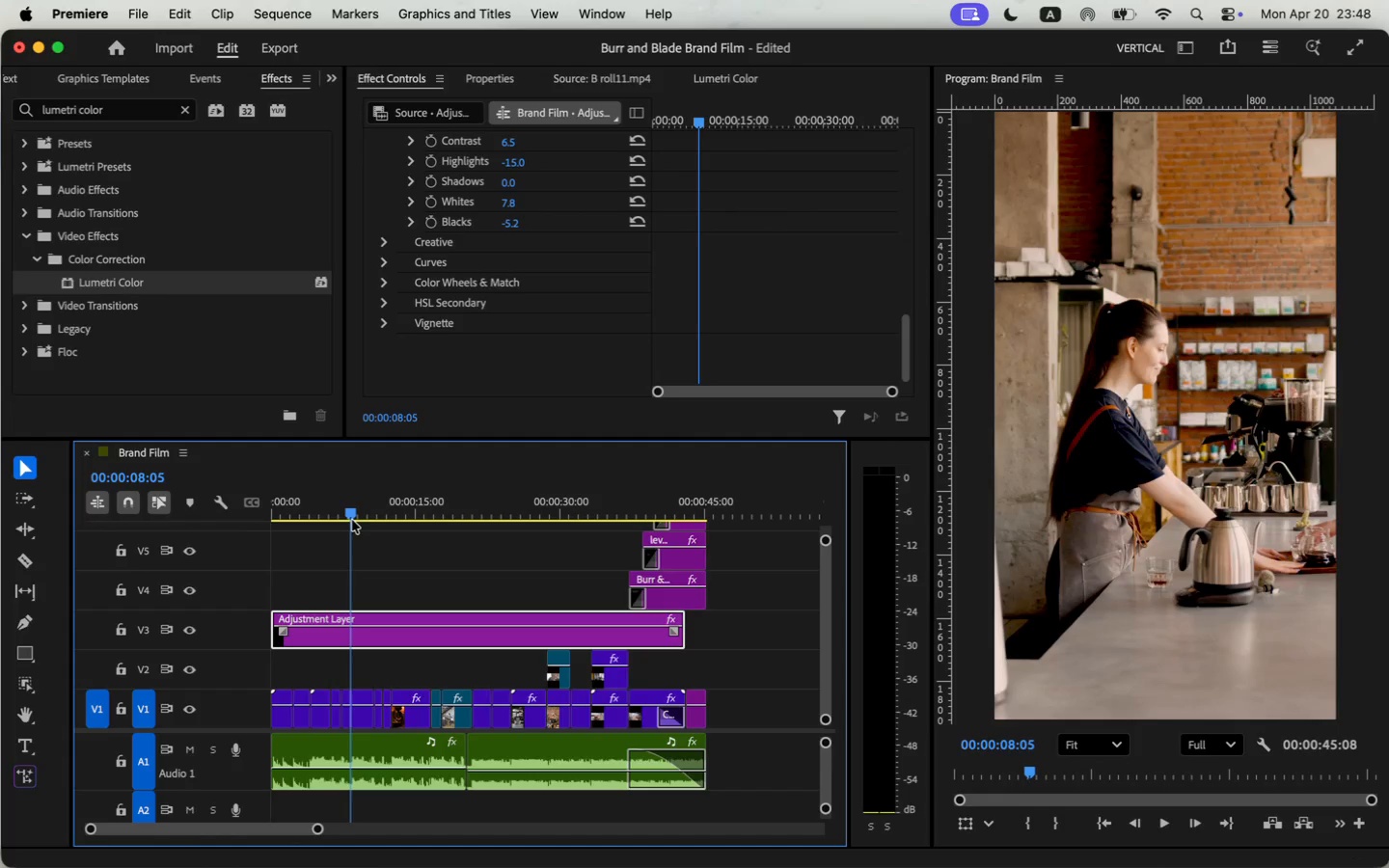 
left_click_drag(start_coordinate=[317, 830], to_coordinate=[267, 840])
 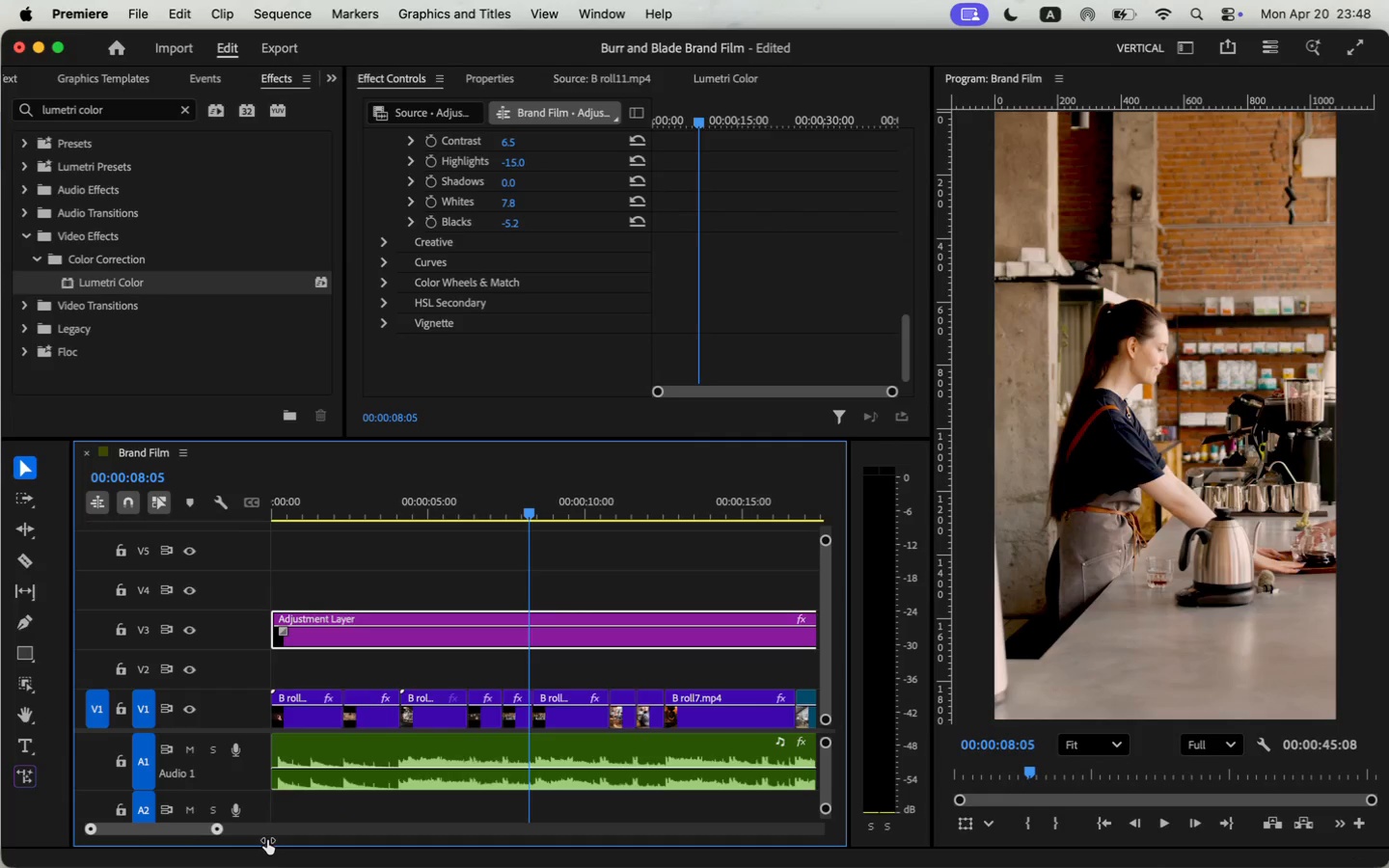 
left_click([523, 720])
 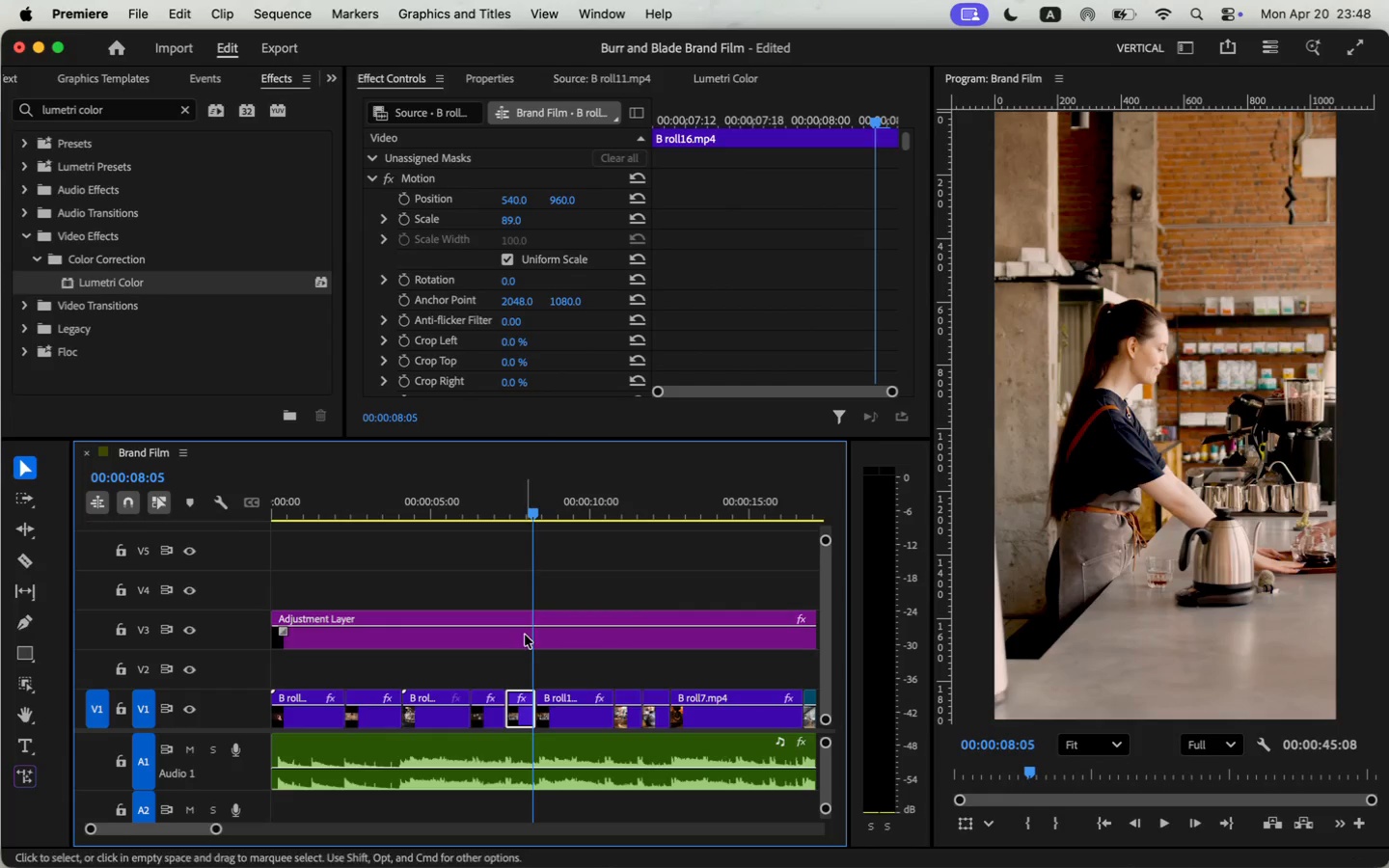 
scroll: coordinate [468, 329], scroll_direction: down, amount: 18.0
 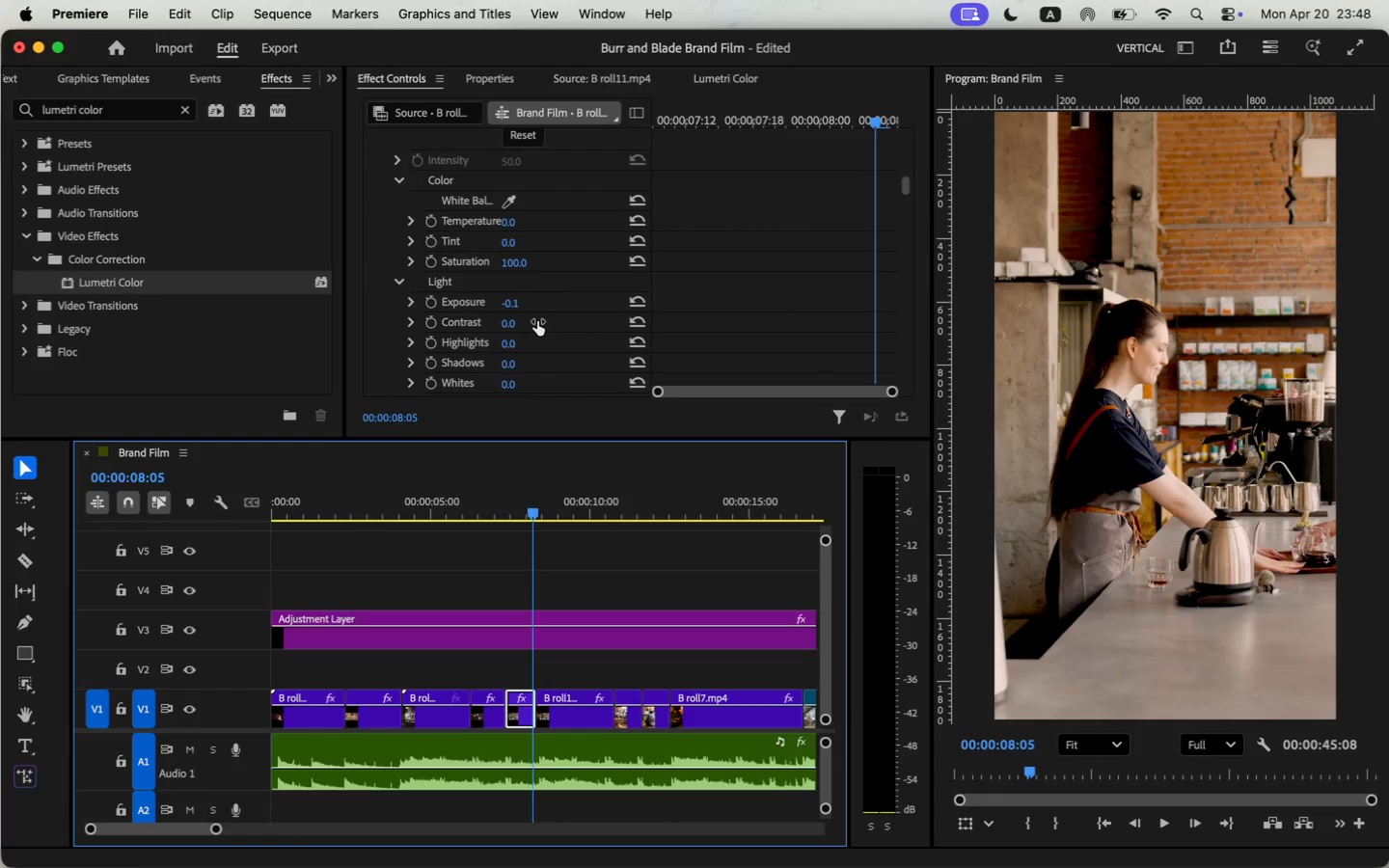 
left_click([531, 325])
 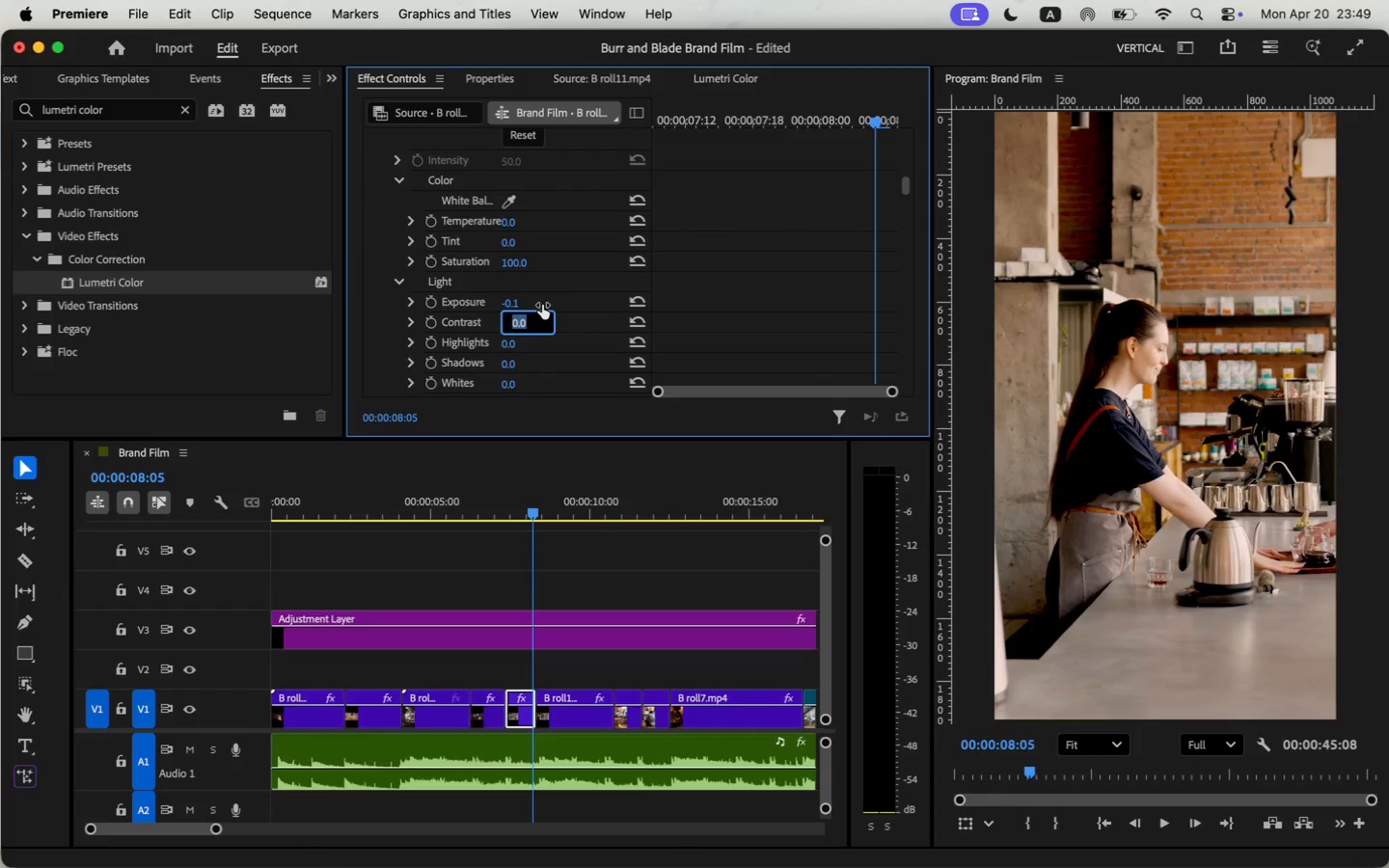 
key(Minus)
 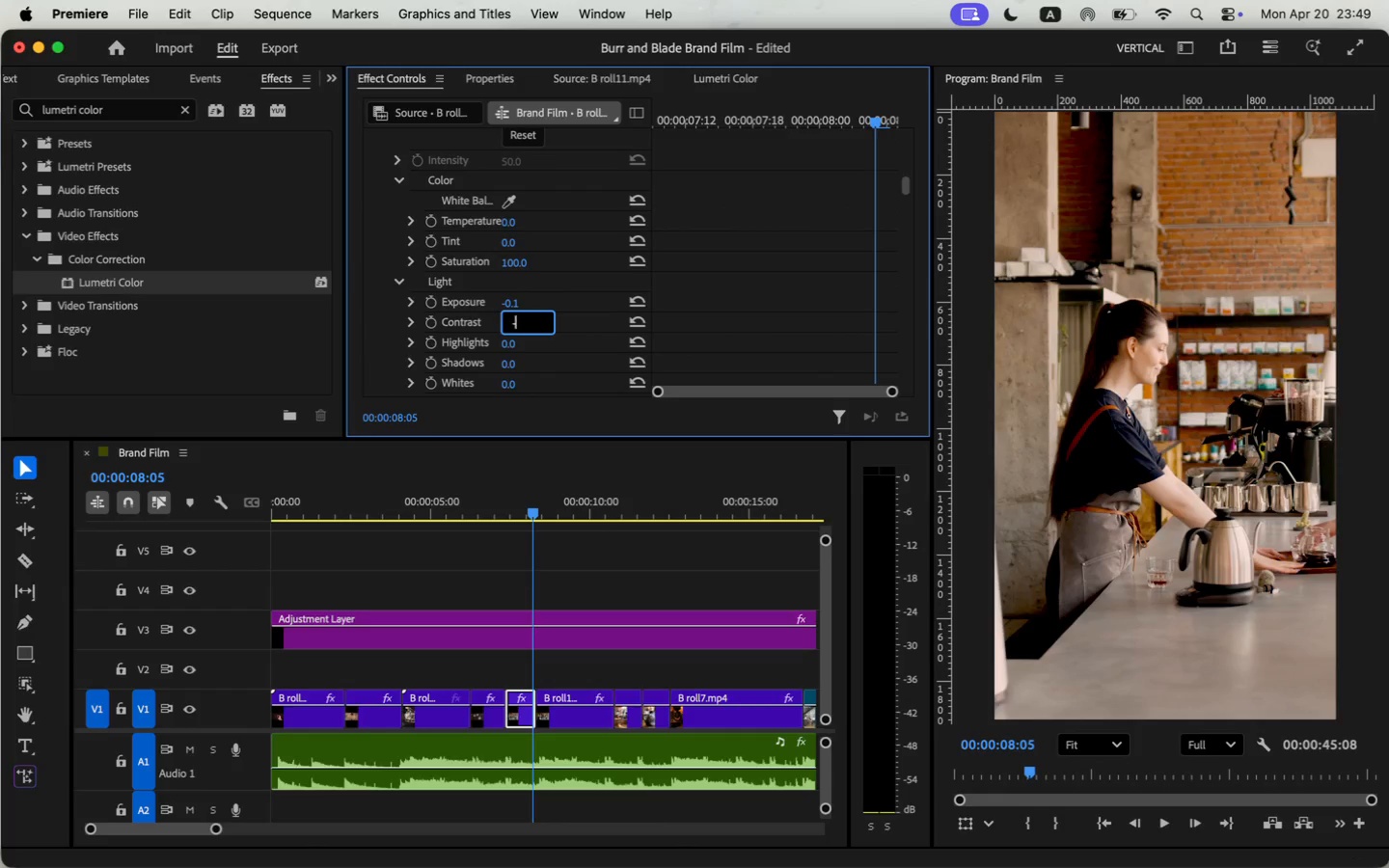 
key(4)
 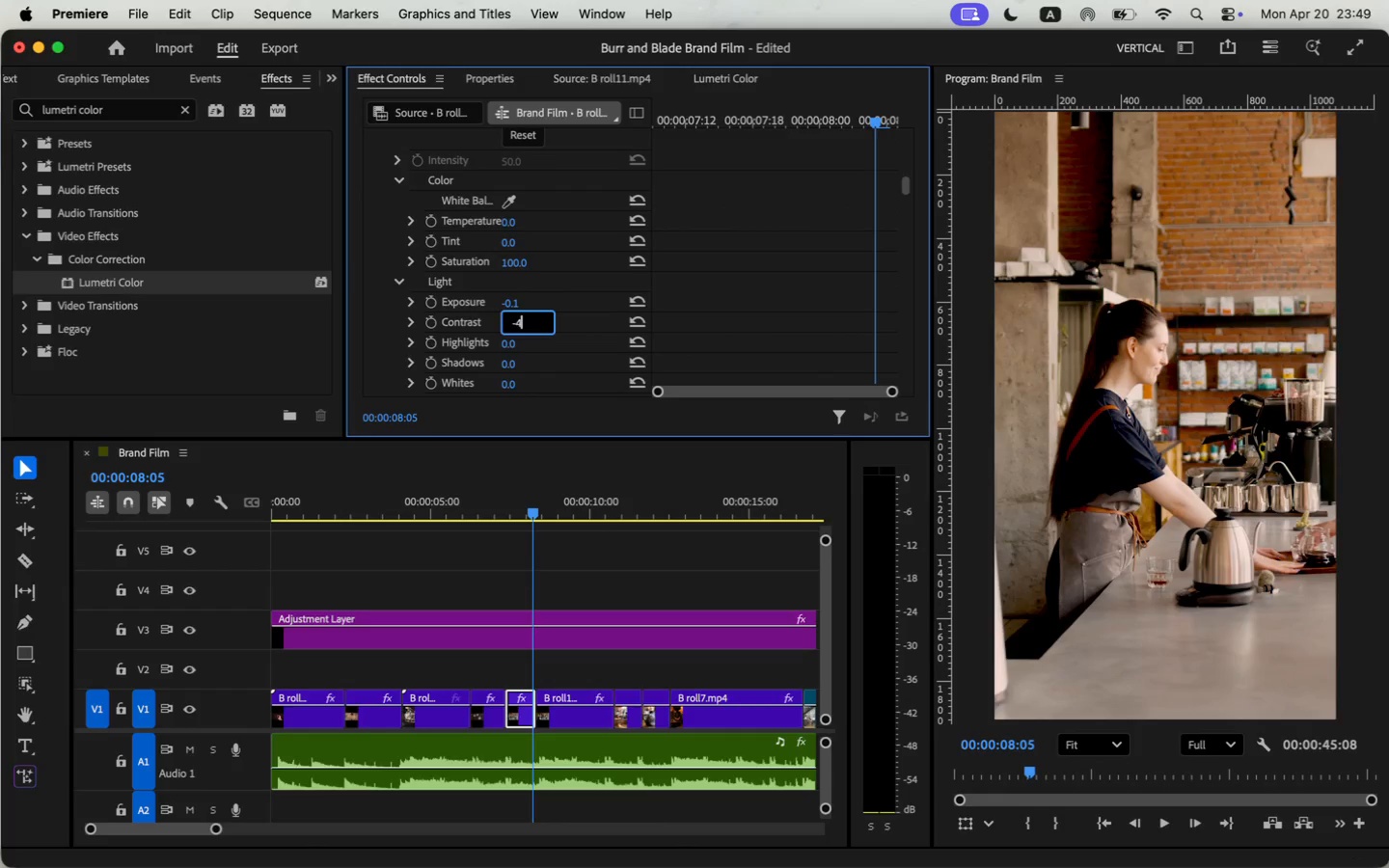 
key(Enter)
 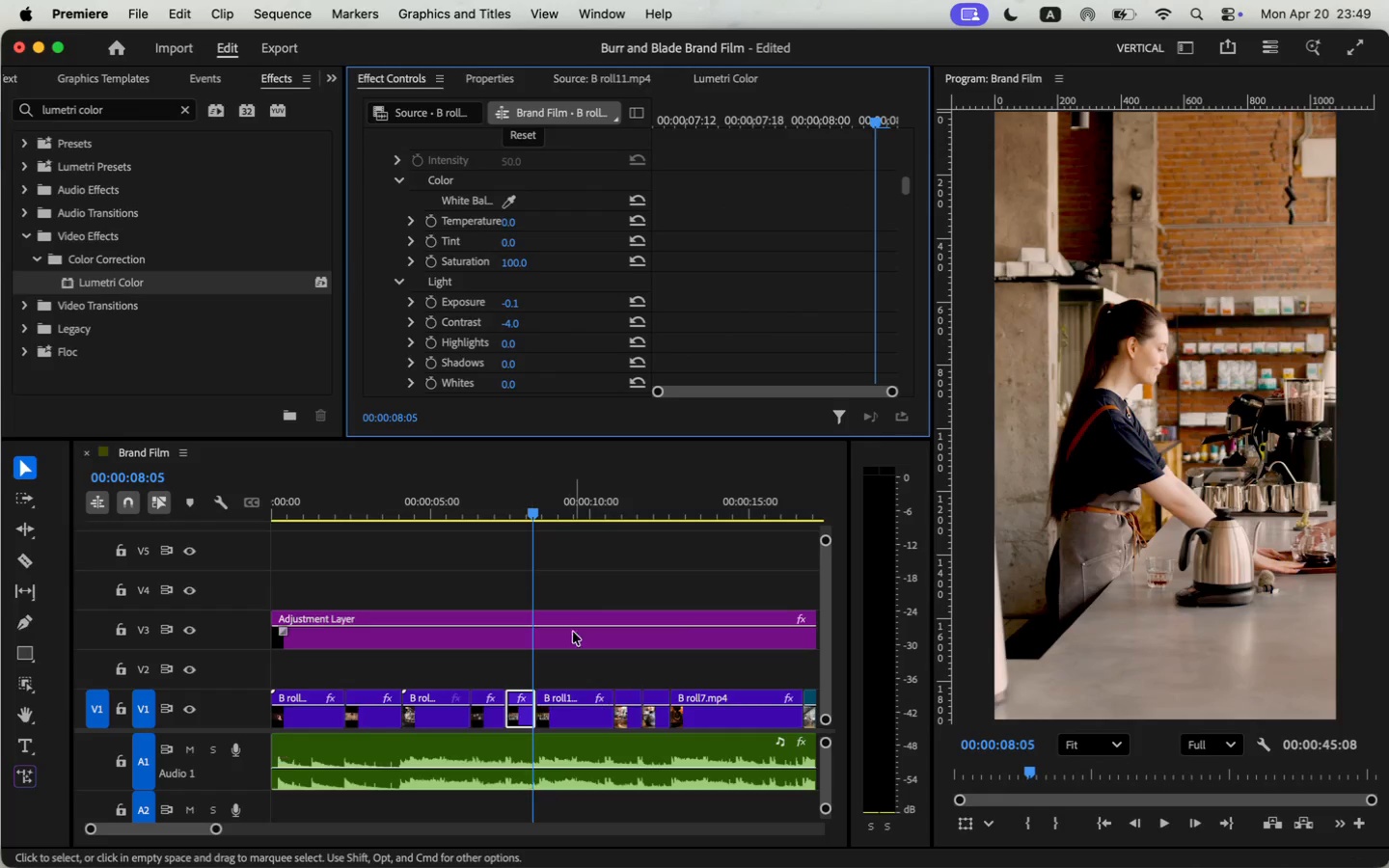 
left_click([580, 502])
 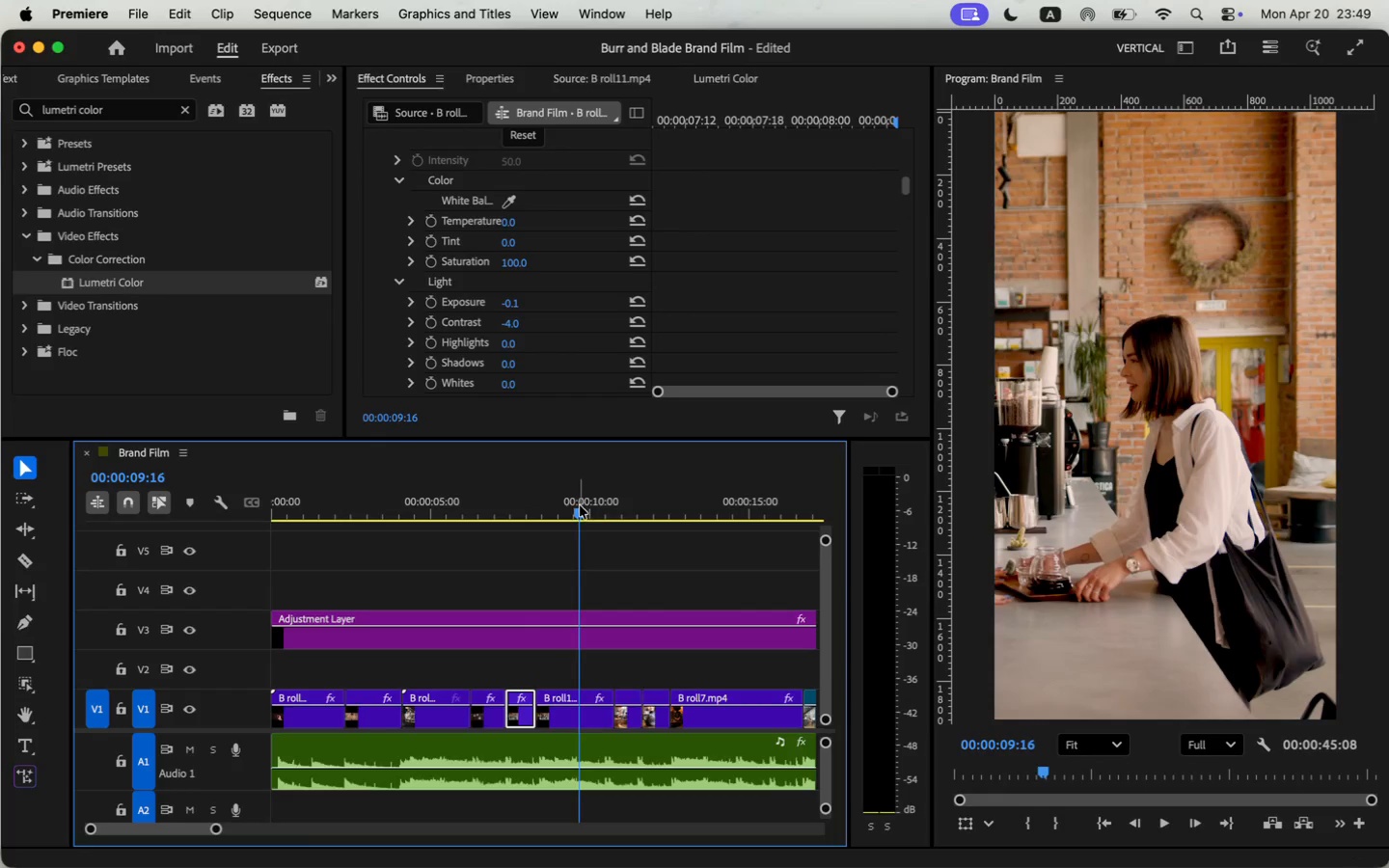 
left_click([556, 711])
 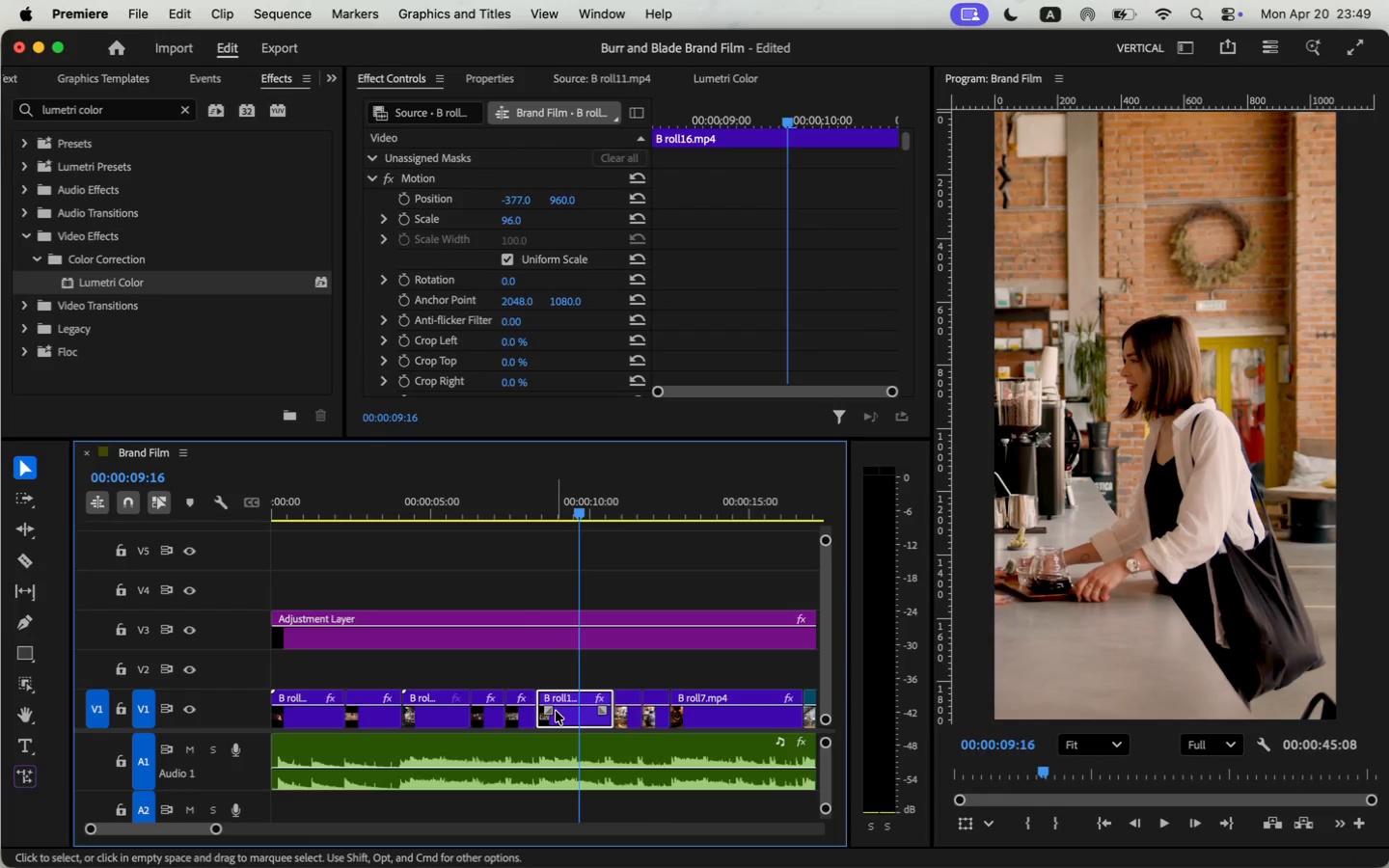 
scroll: coordinate [548, 357], scroll_direction: down, amount: 23.0
 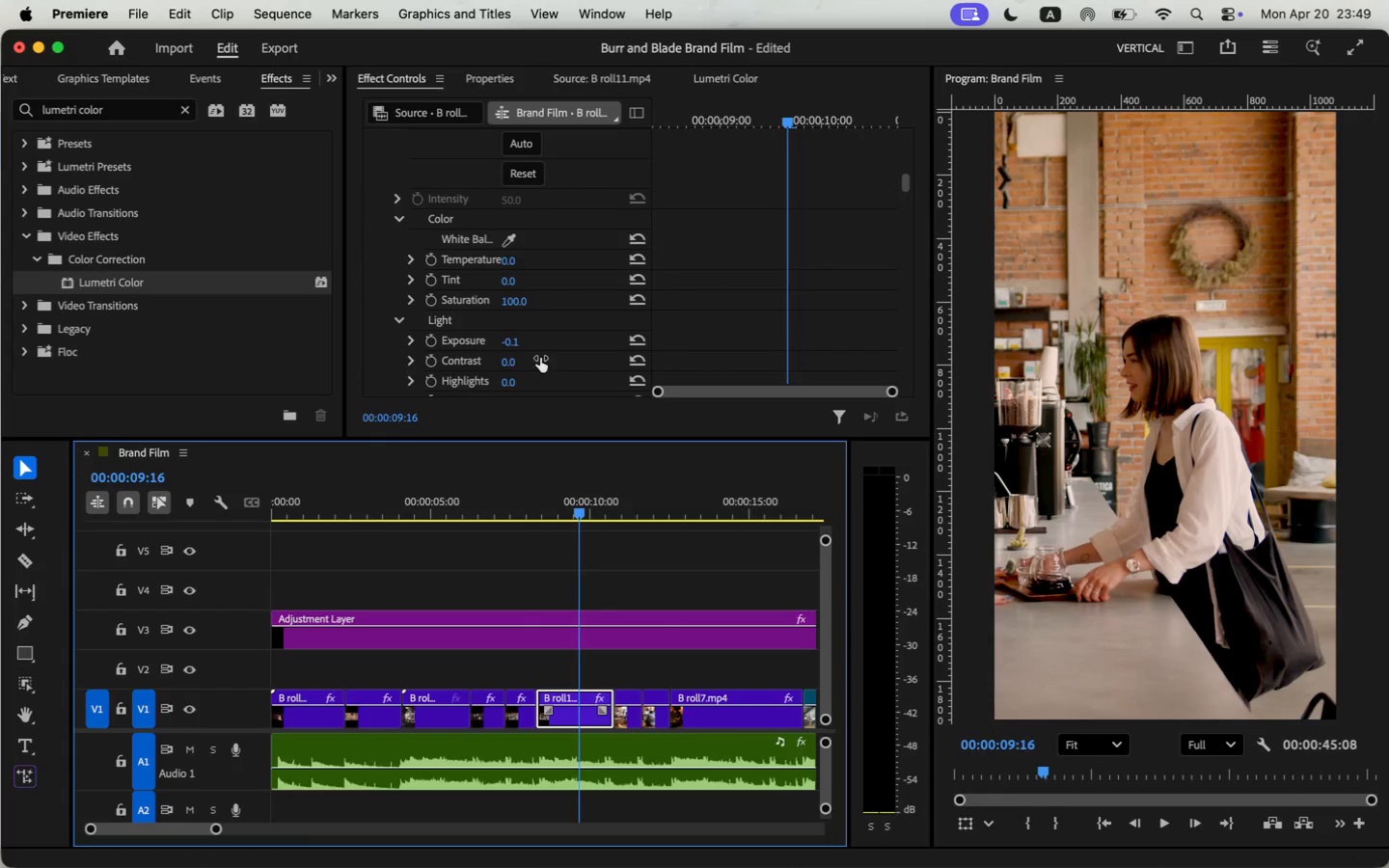 
left_click([518, 360])
 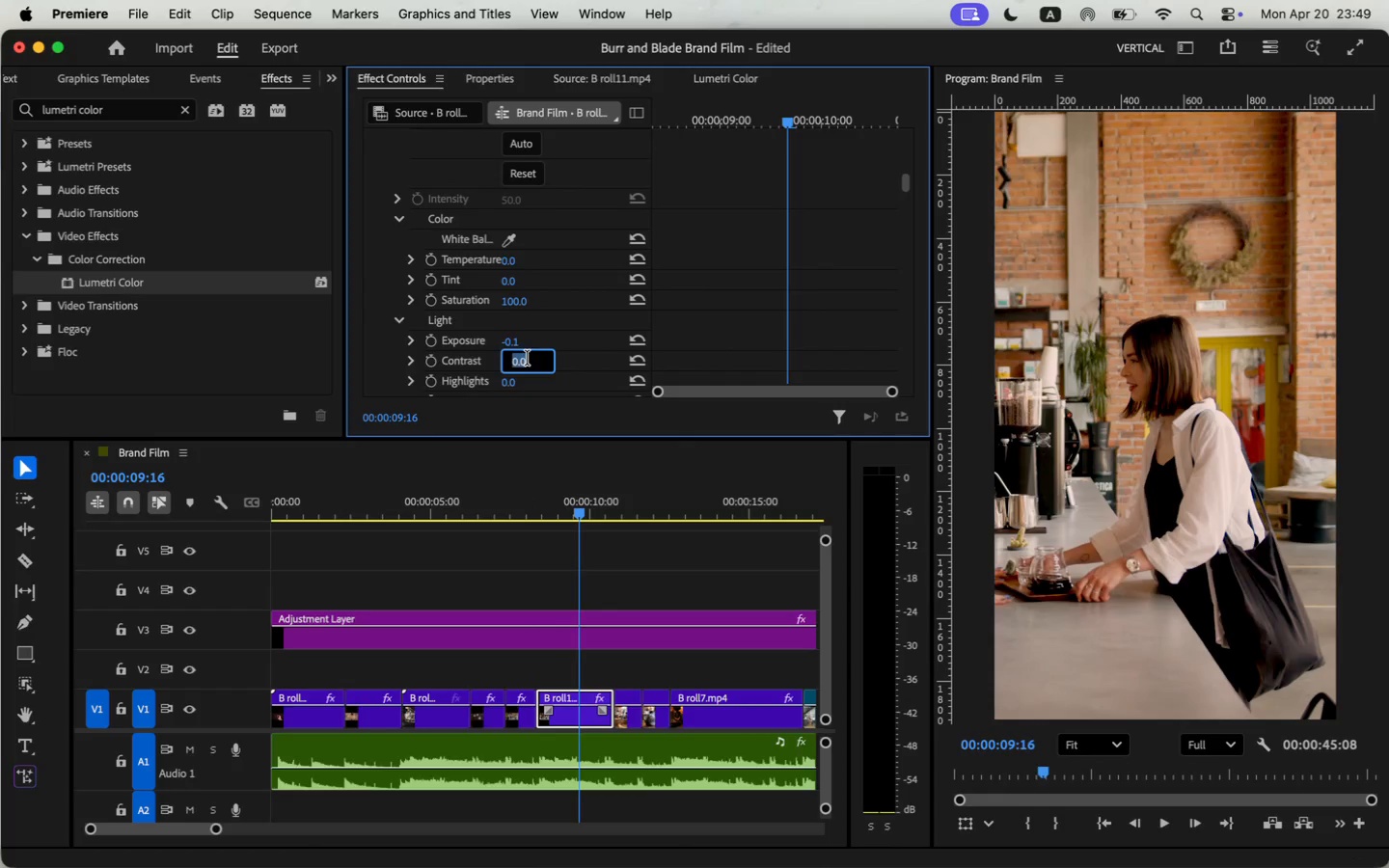 
key(Minus)
 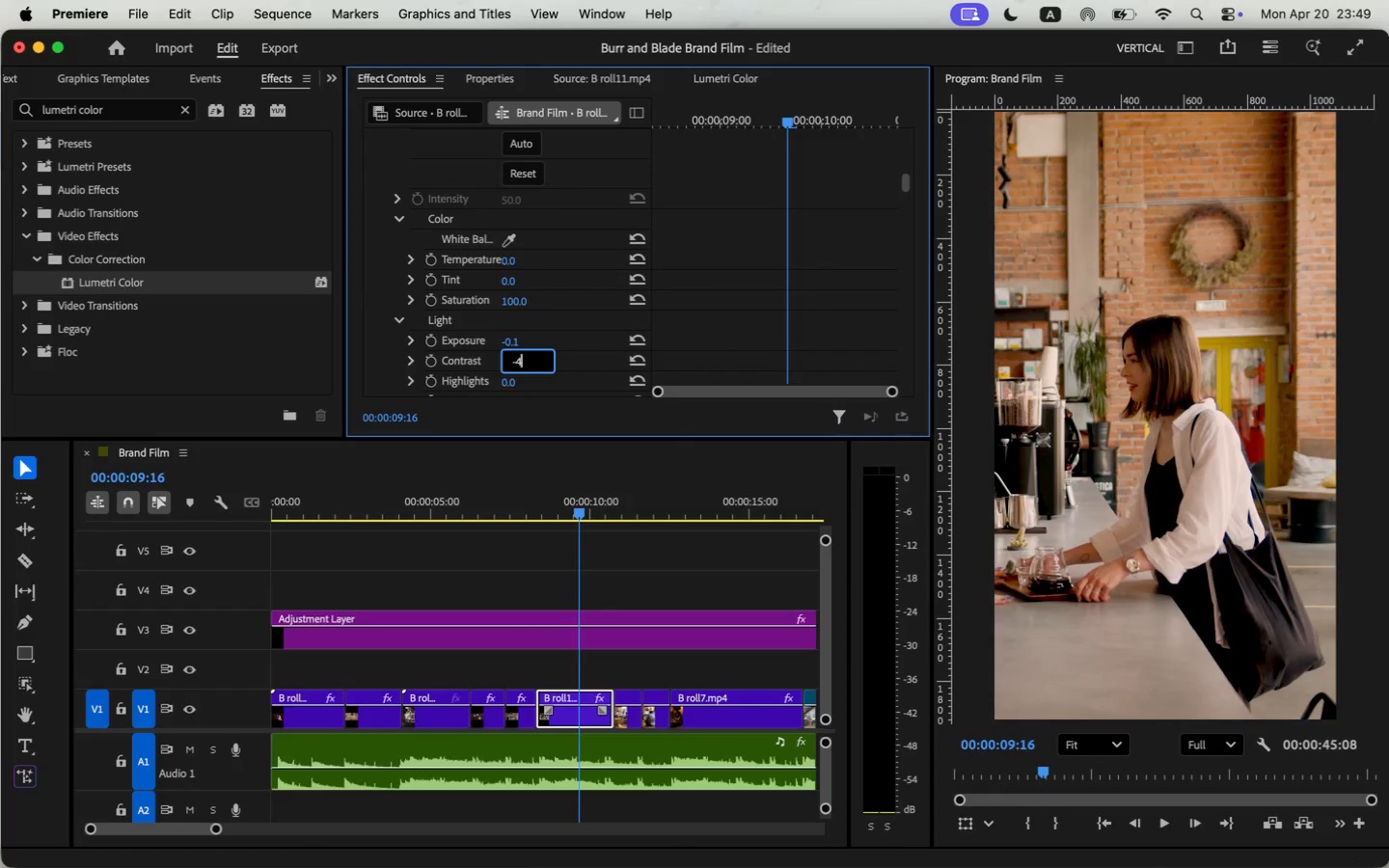 
key(4)
 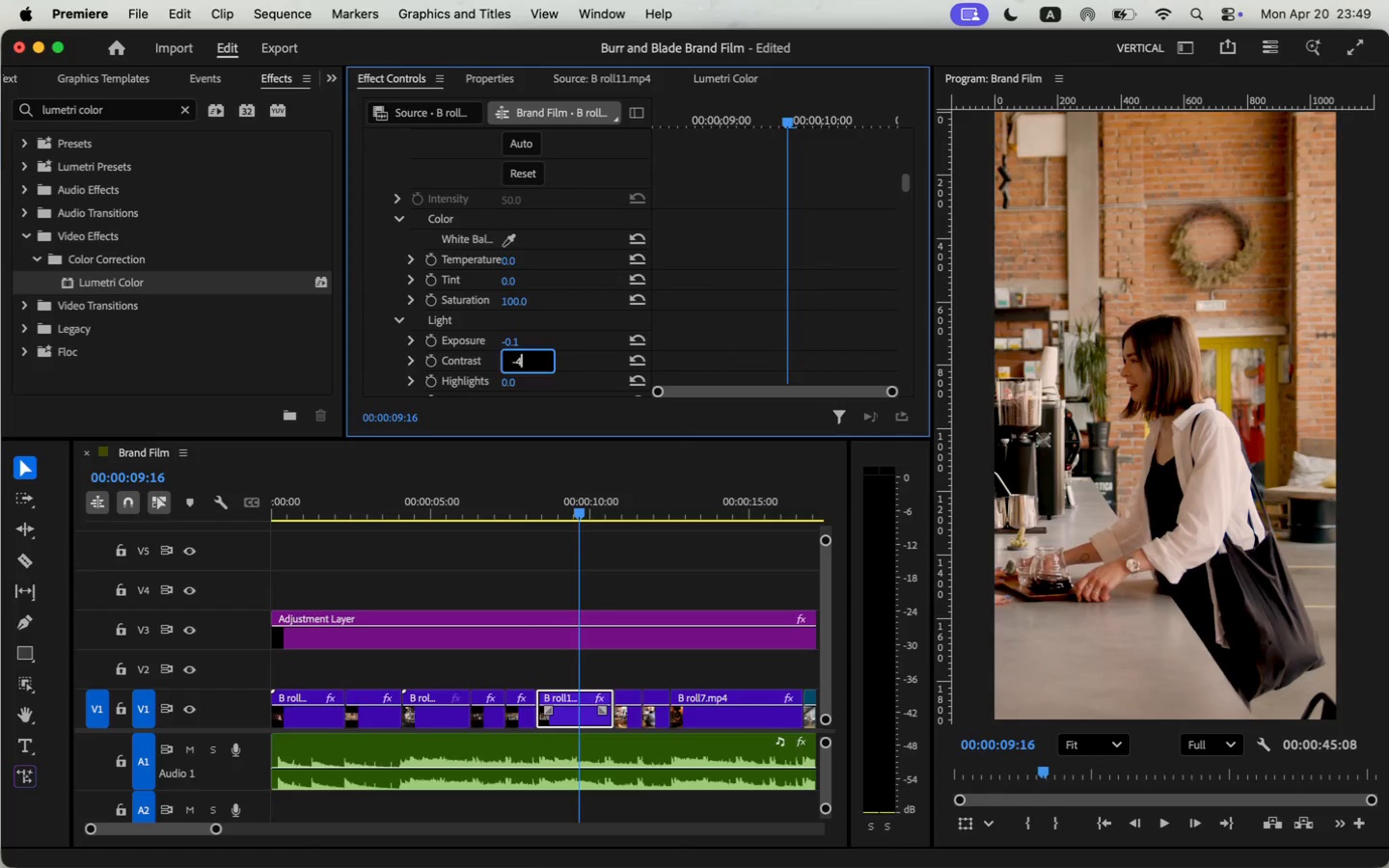 
key(Enter)
 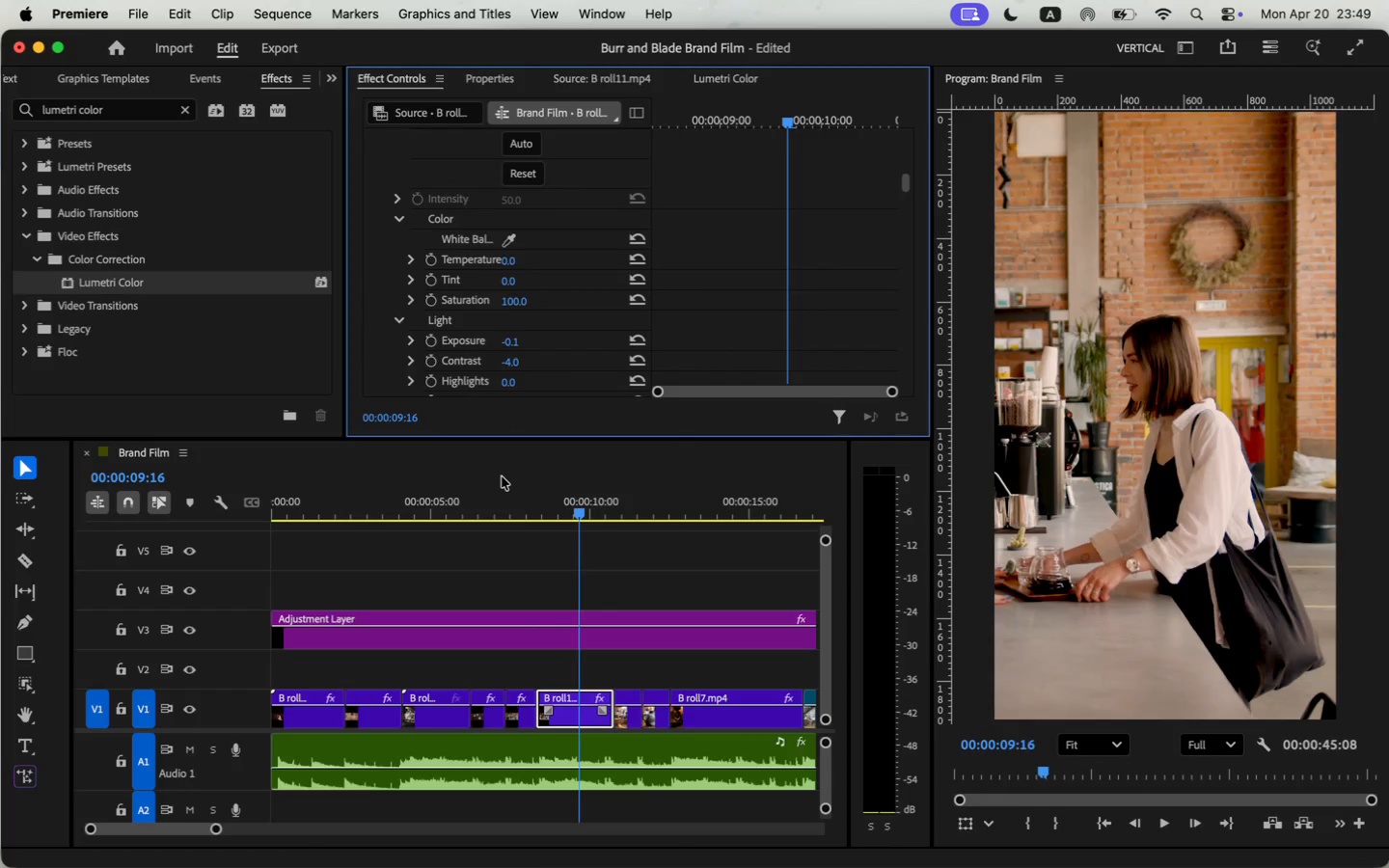 
left_click([461, 528])
 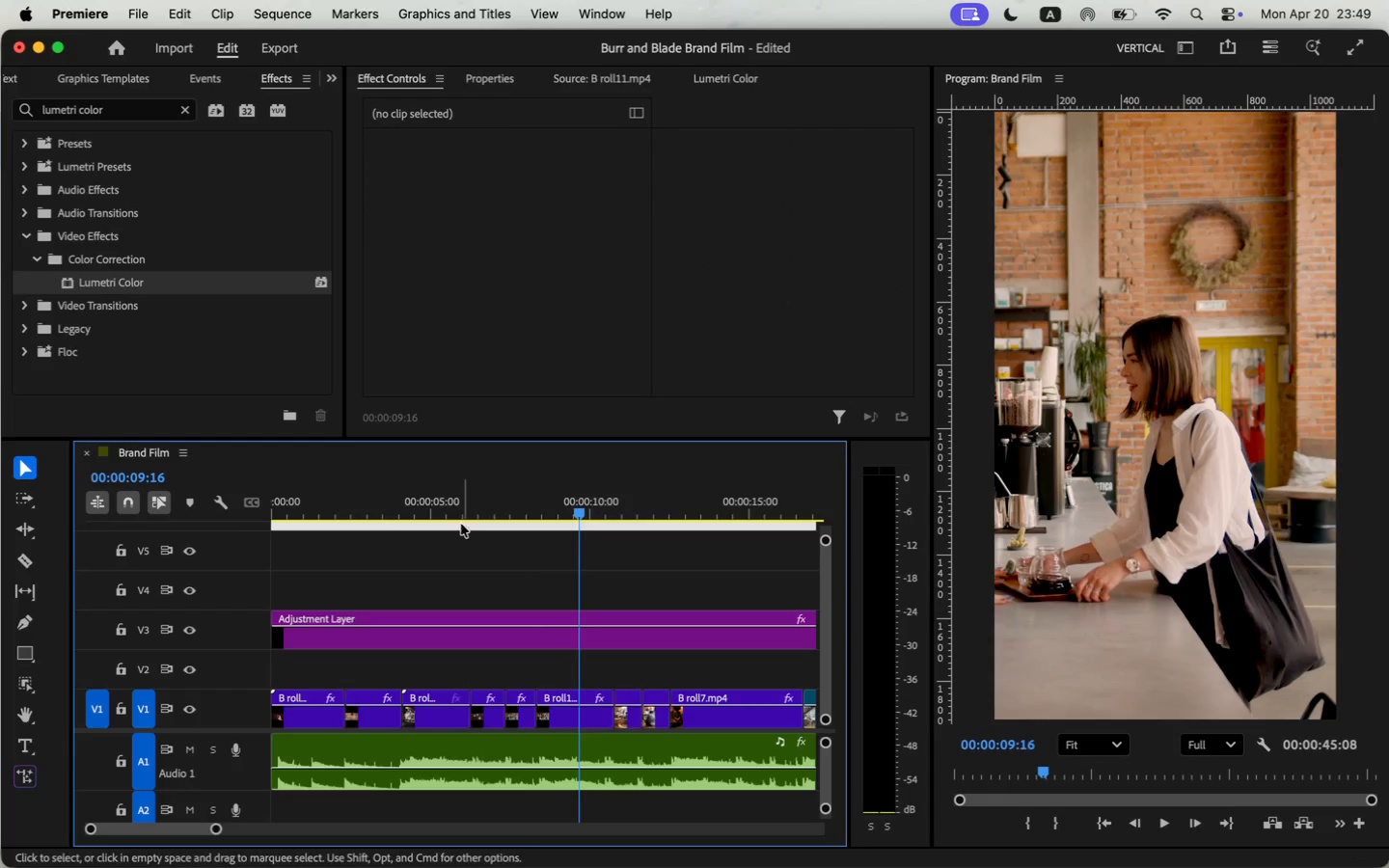 
key(Space)
 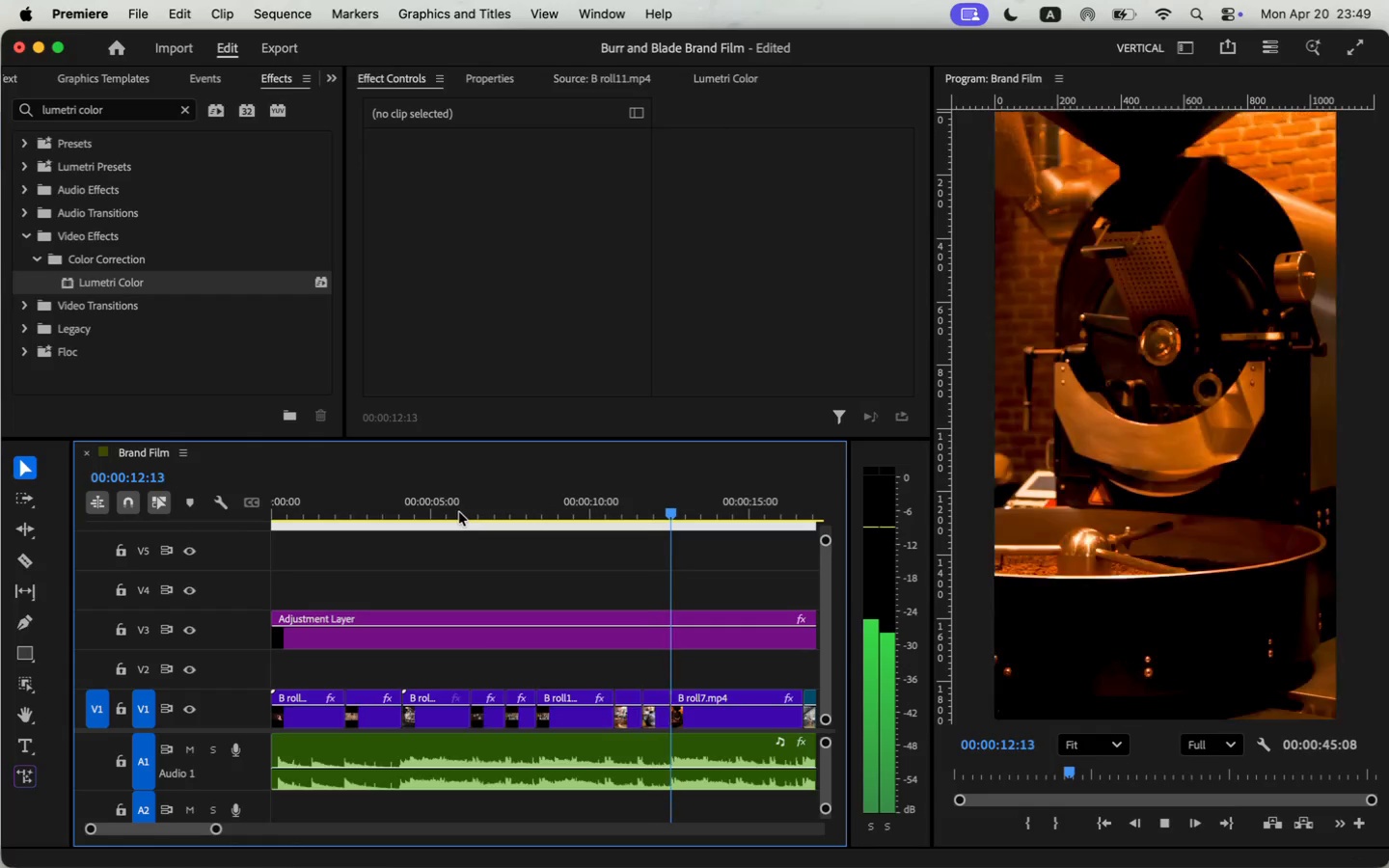 
wait(11.87)
 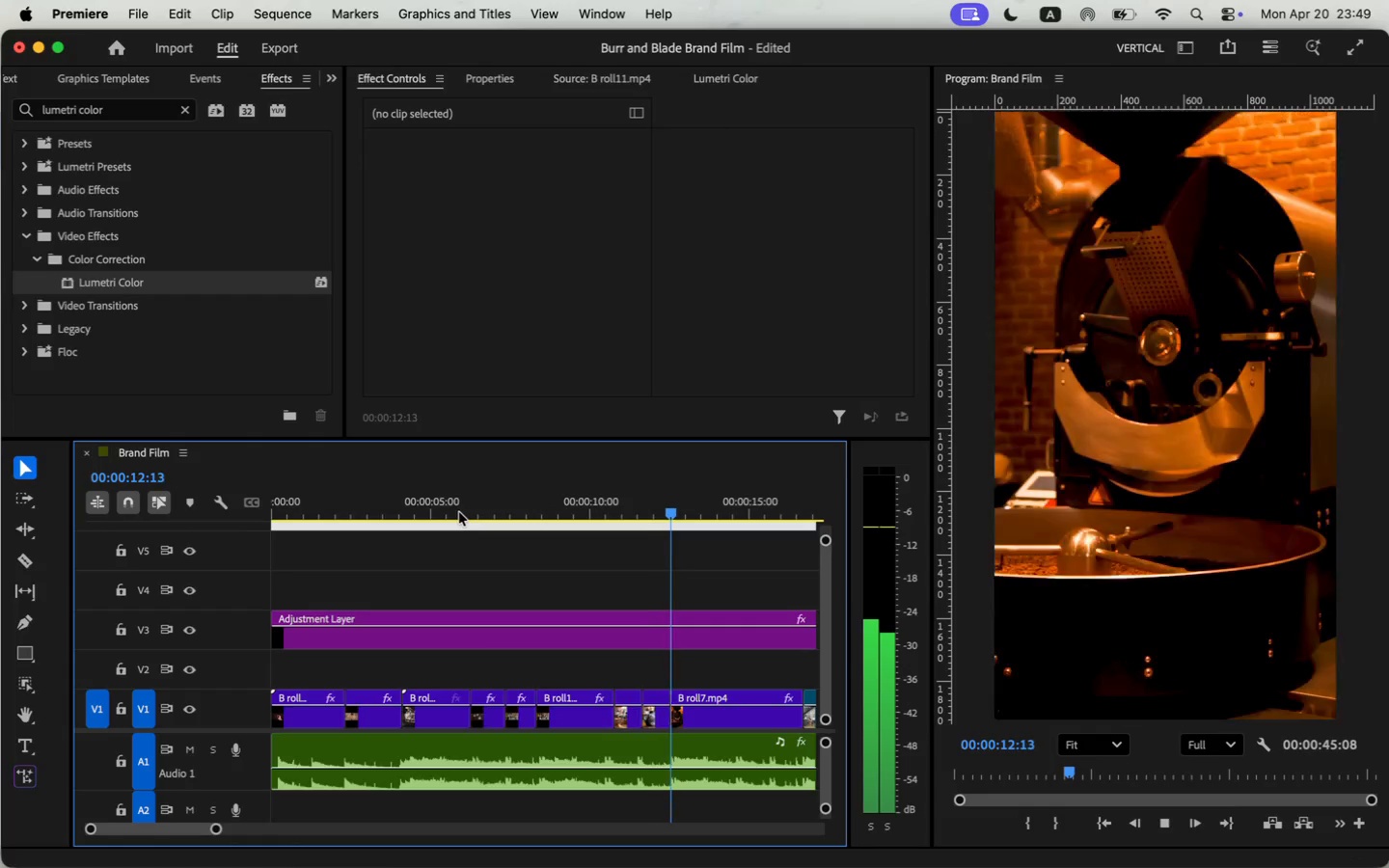 
left_click([1166, 822])
 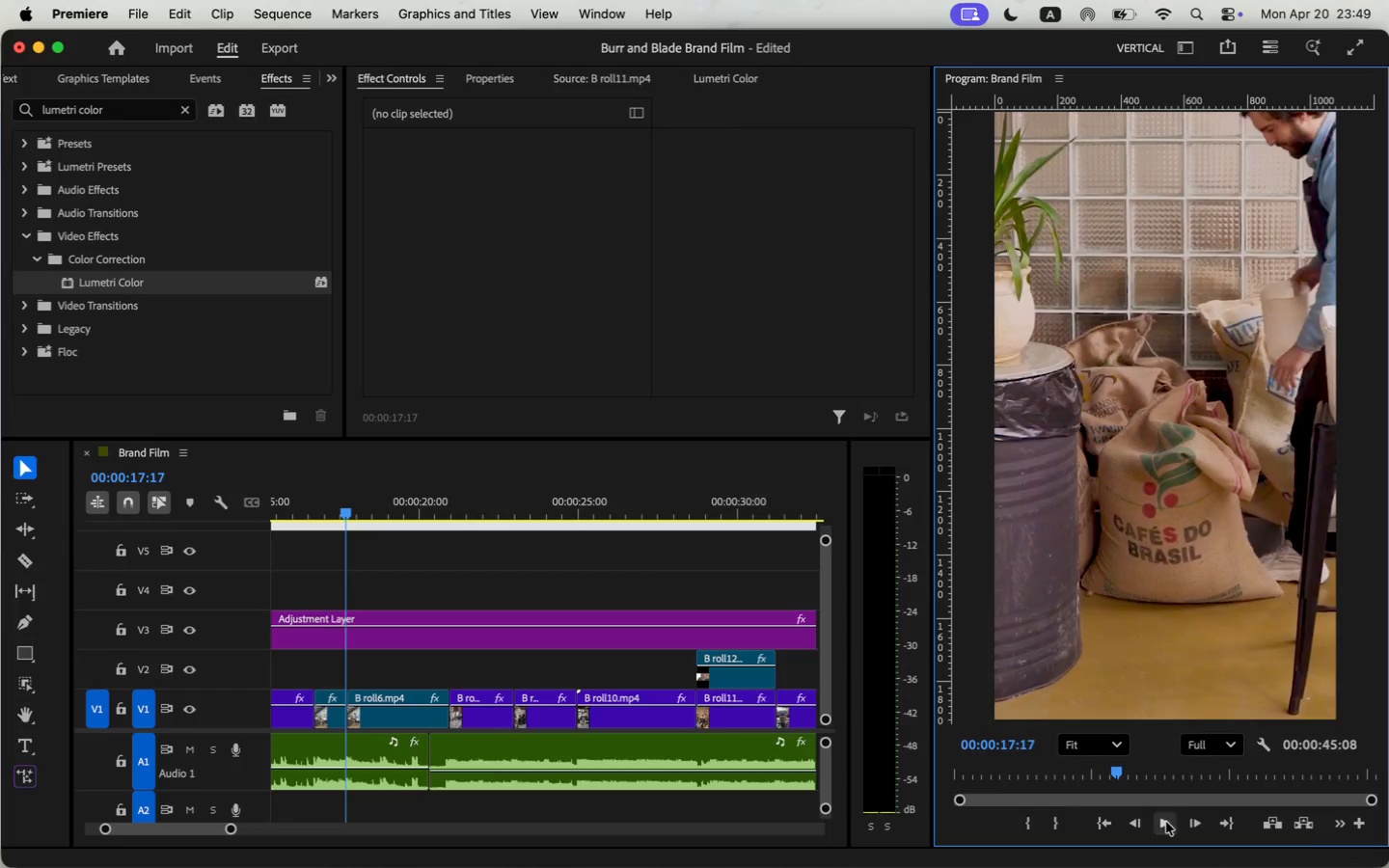 
left_click_drag(start_coordinate=[232, 829], to_coordinate=[279, 846])
 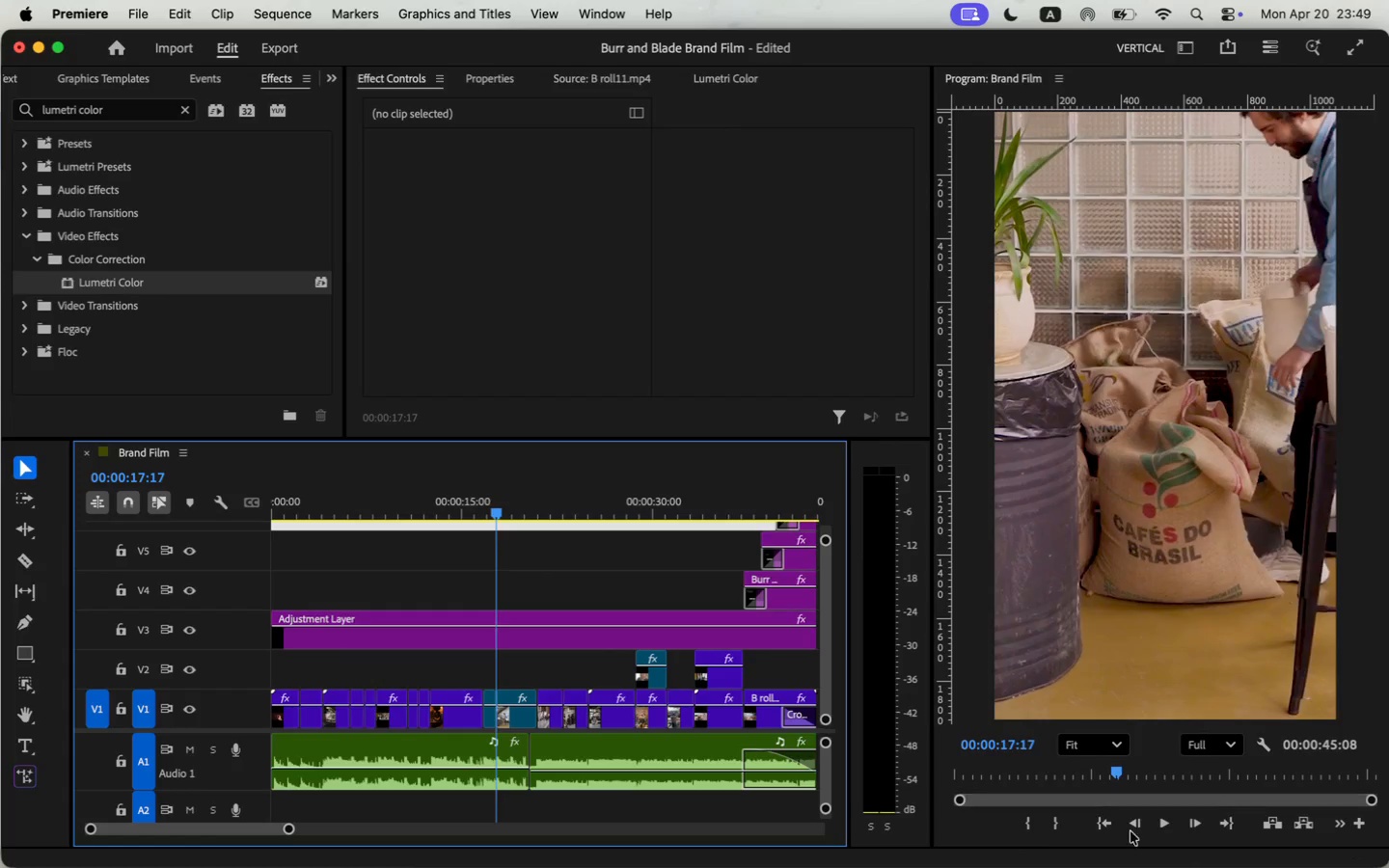 
left_click([1161, 826])
 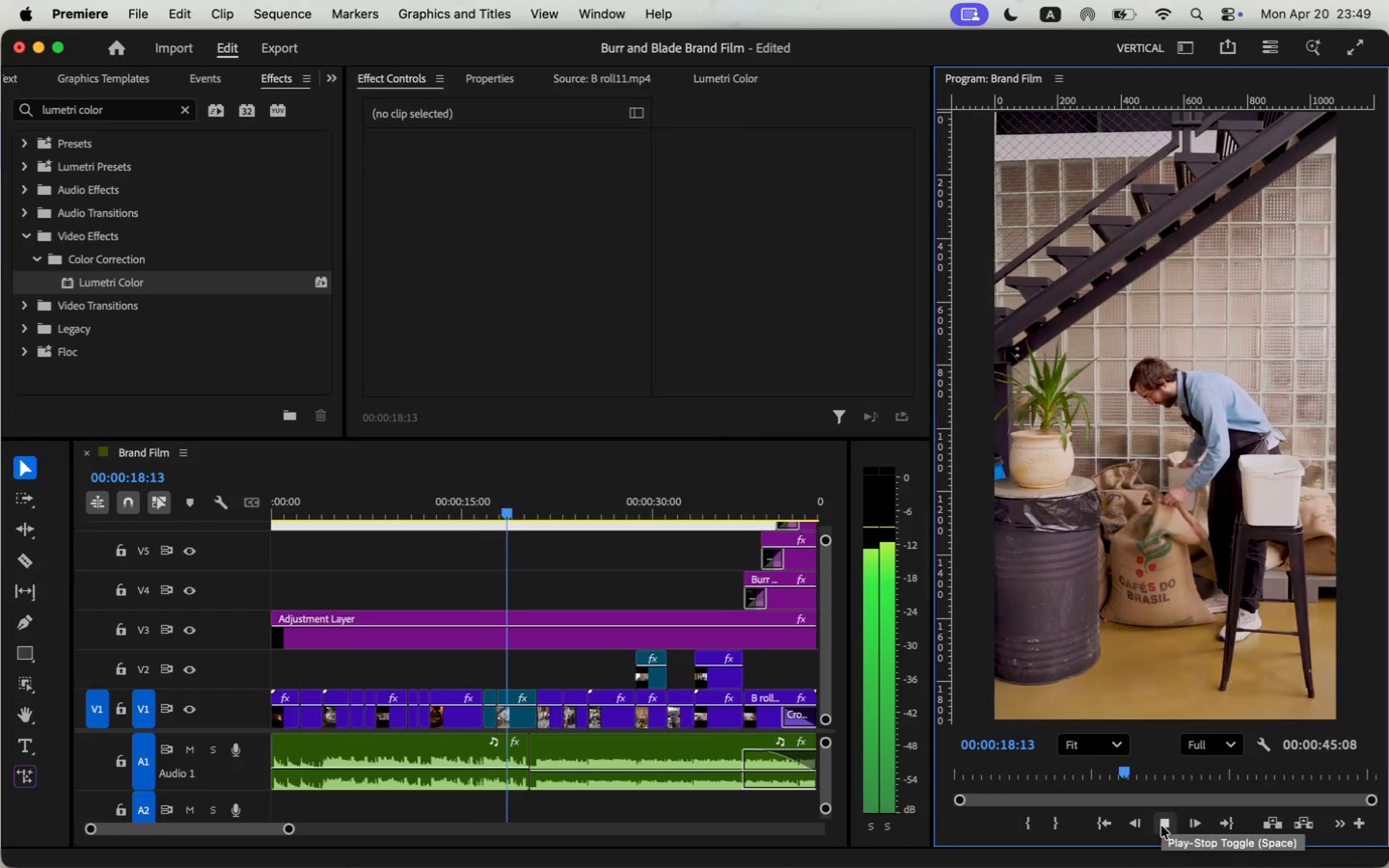 
left_click_drag(start_coordinate=[287, 830], to_coordinate=[313, 834])
 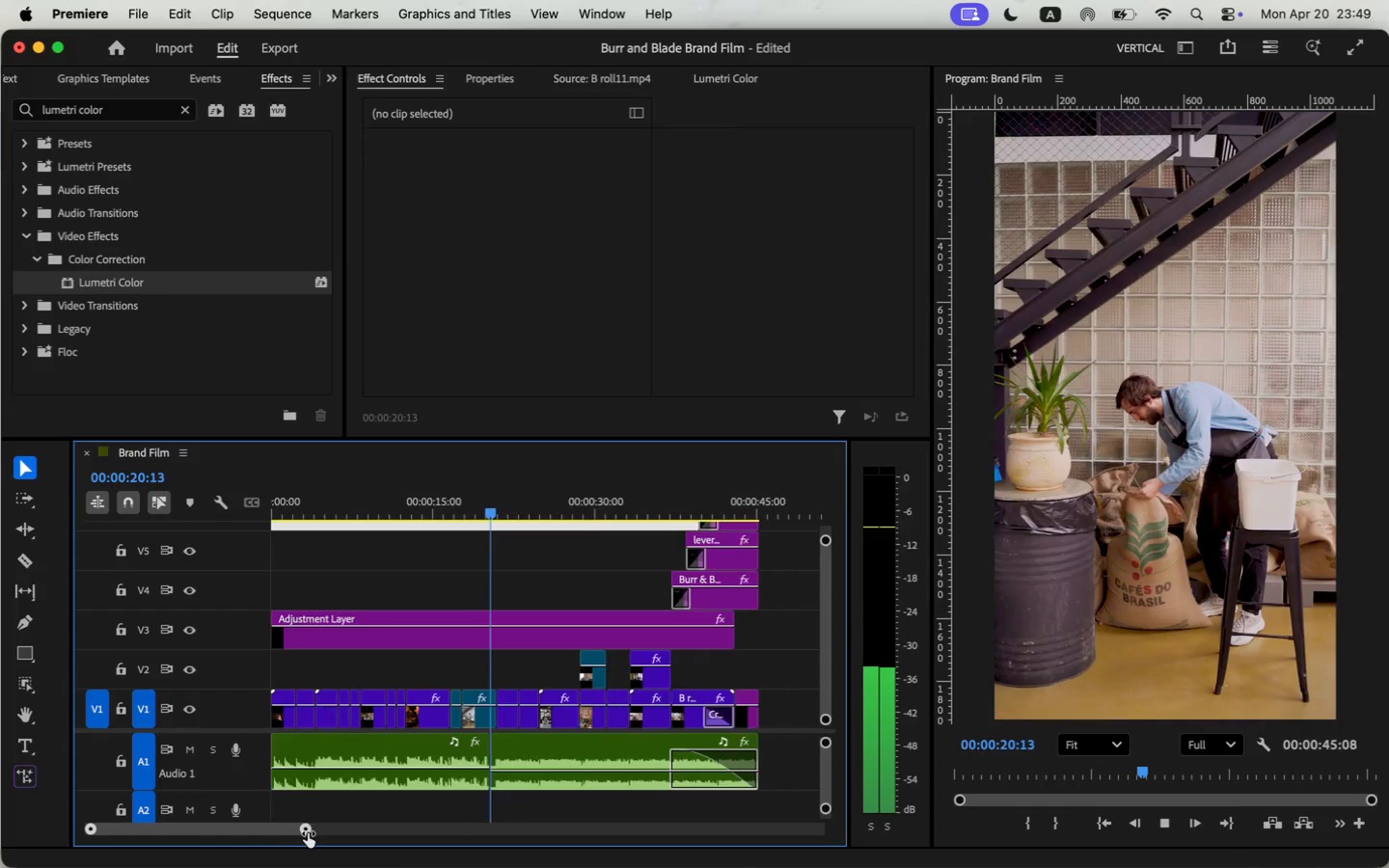 
scroll: coordinate [423, 586], scroll_direction: up, amount: 1.0
 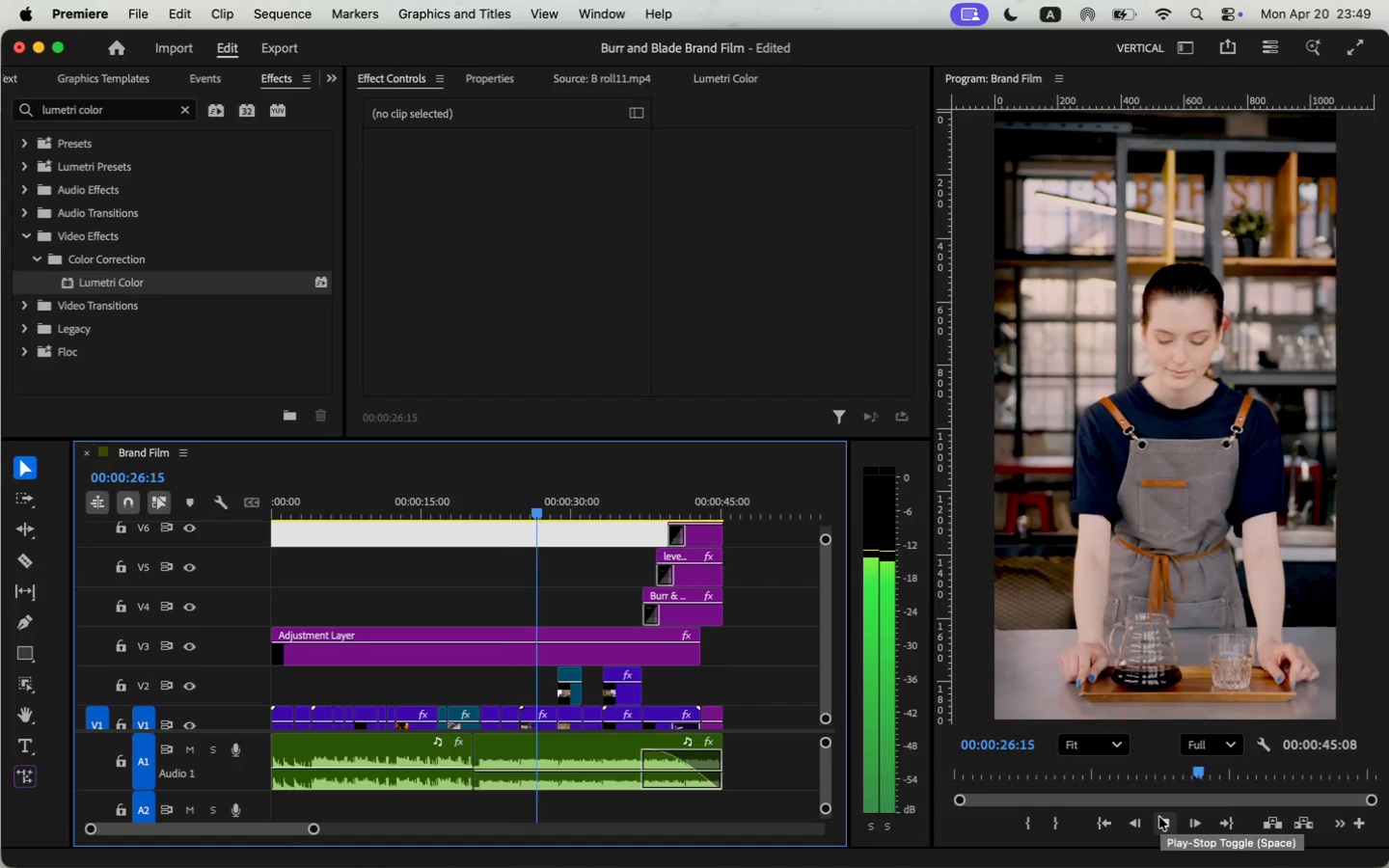 
wait(6.1)
 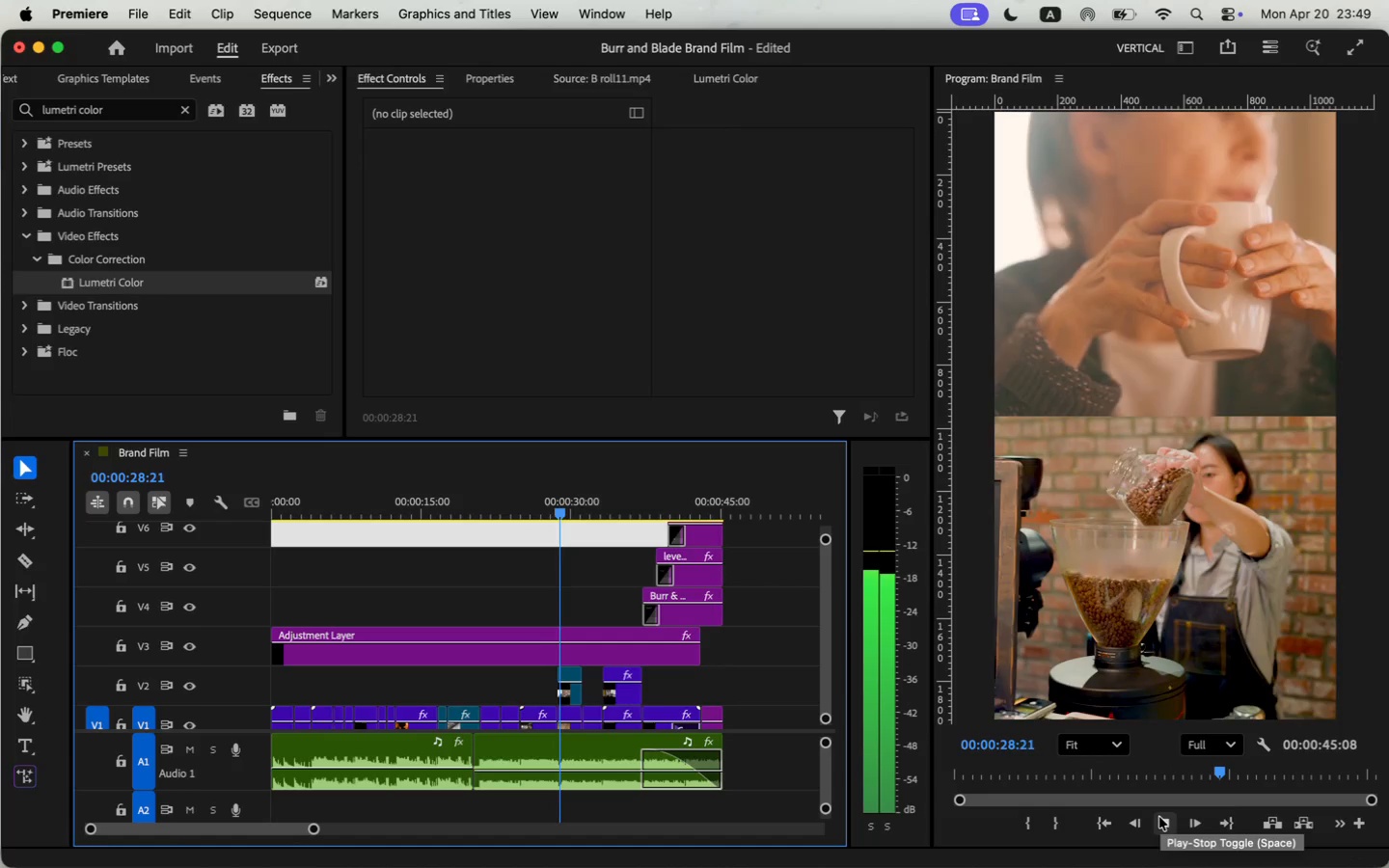 
left_click([1159, 817])
 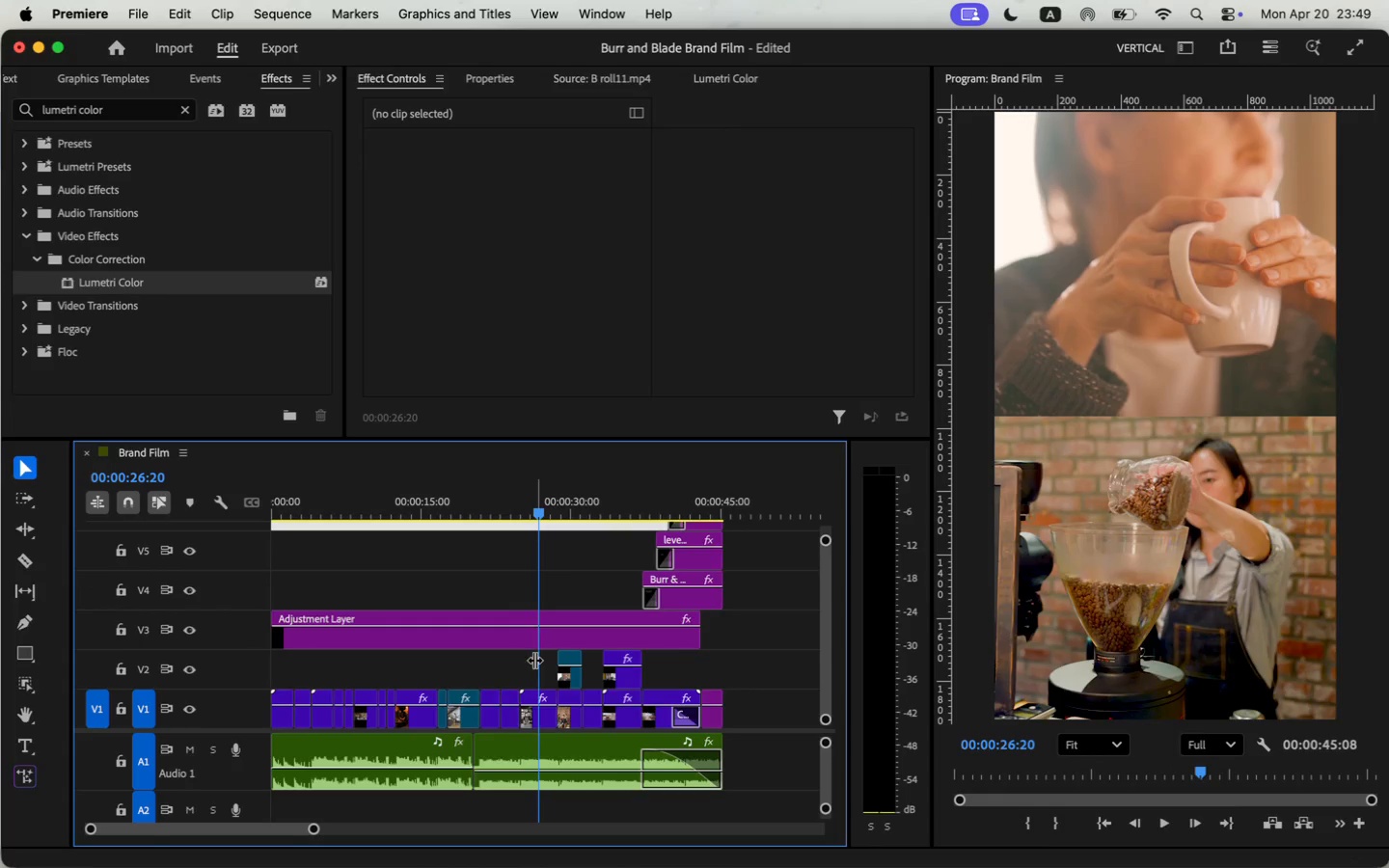 
scroll: coordinate [524, 599], scroll_direction: down, amount: 3.0
 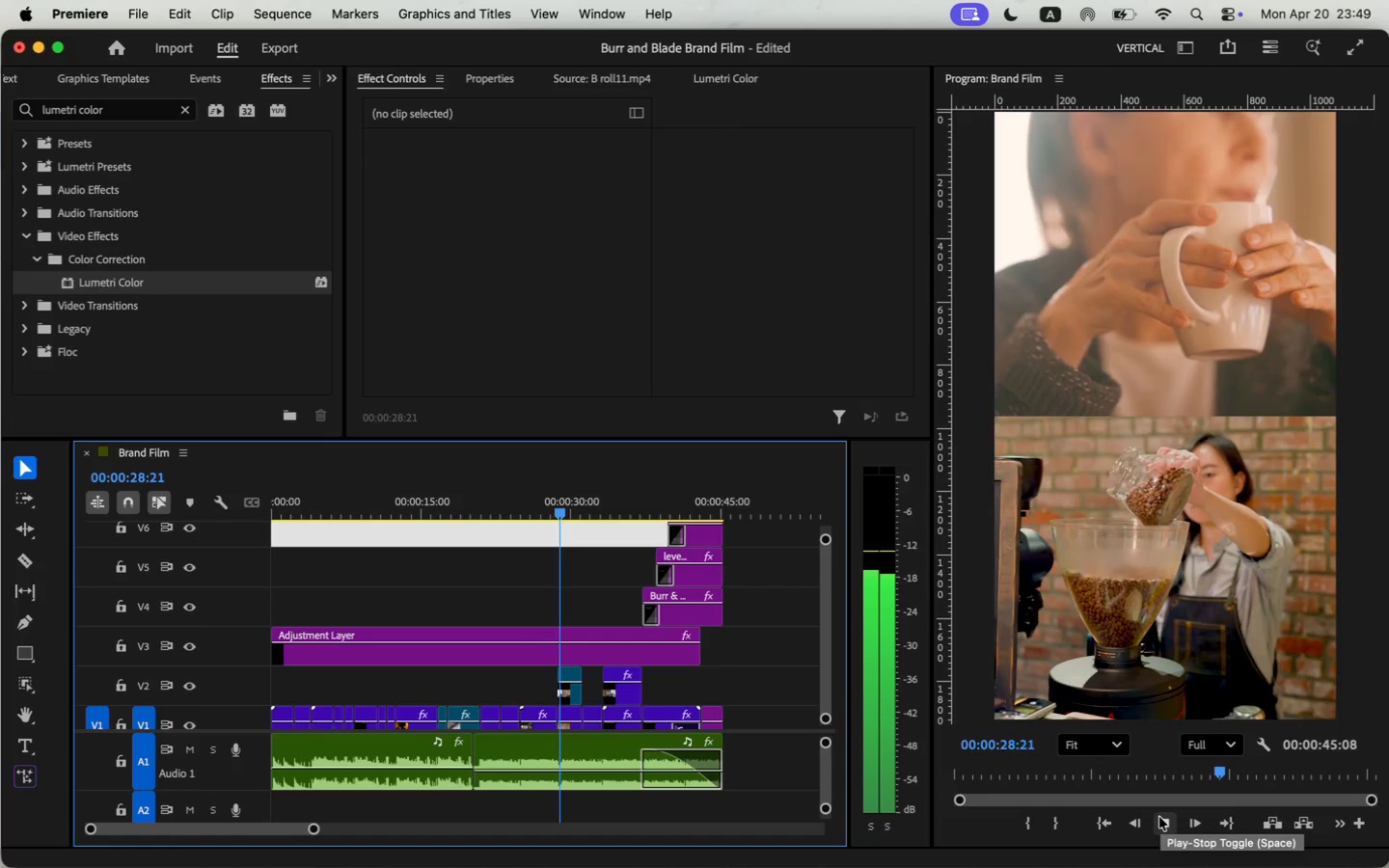 
left_click([538, 723])
 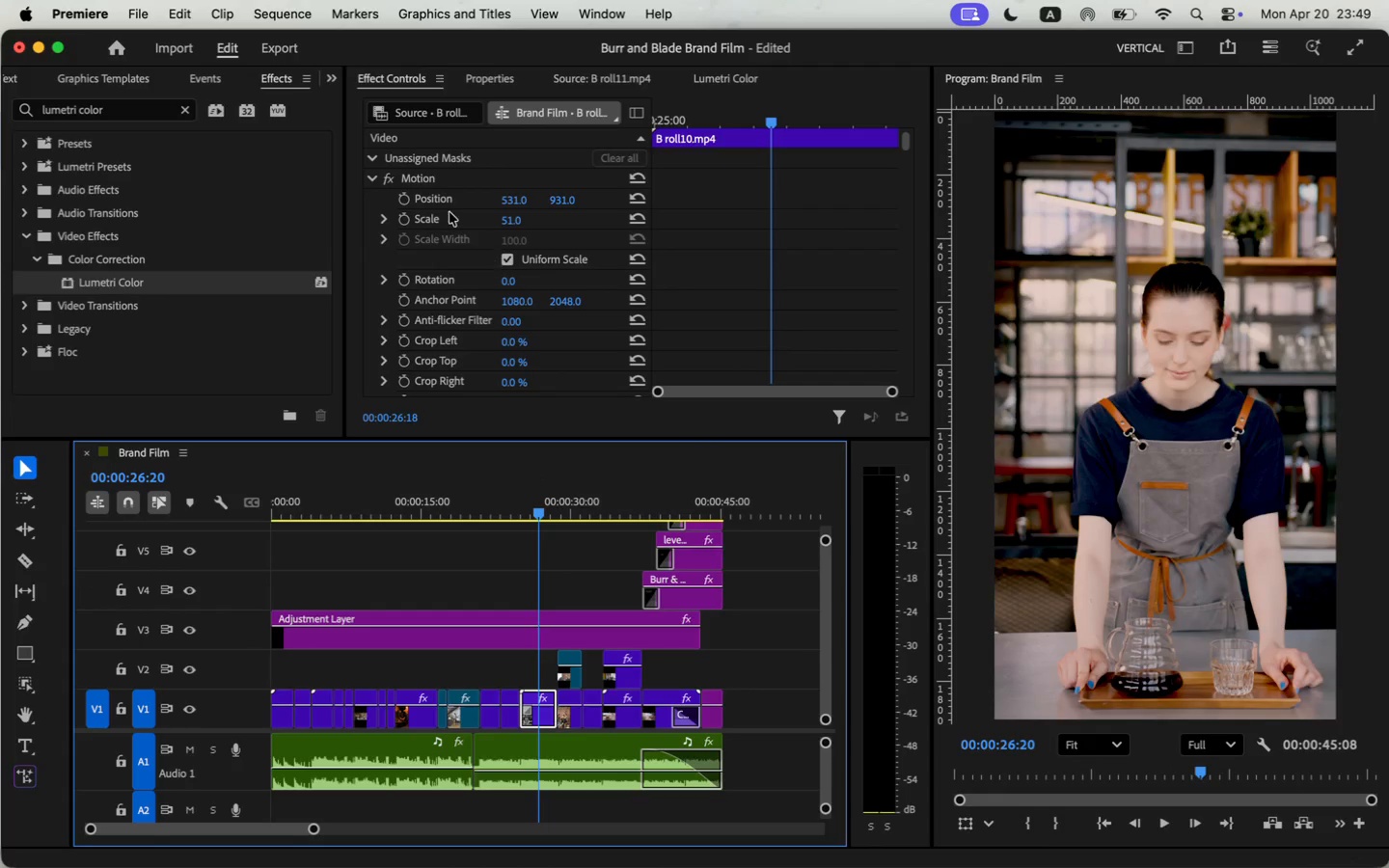 
left_click([405, 175])
 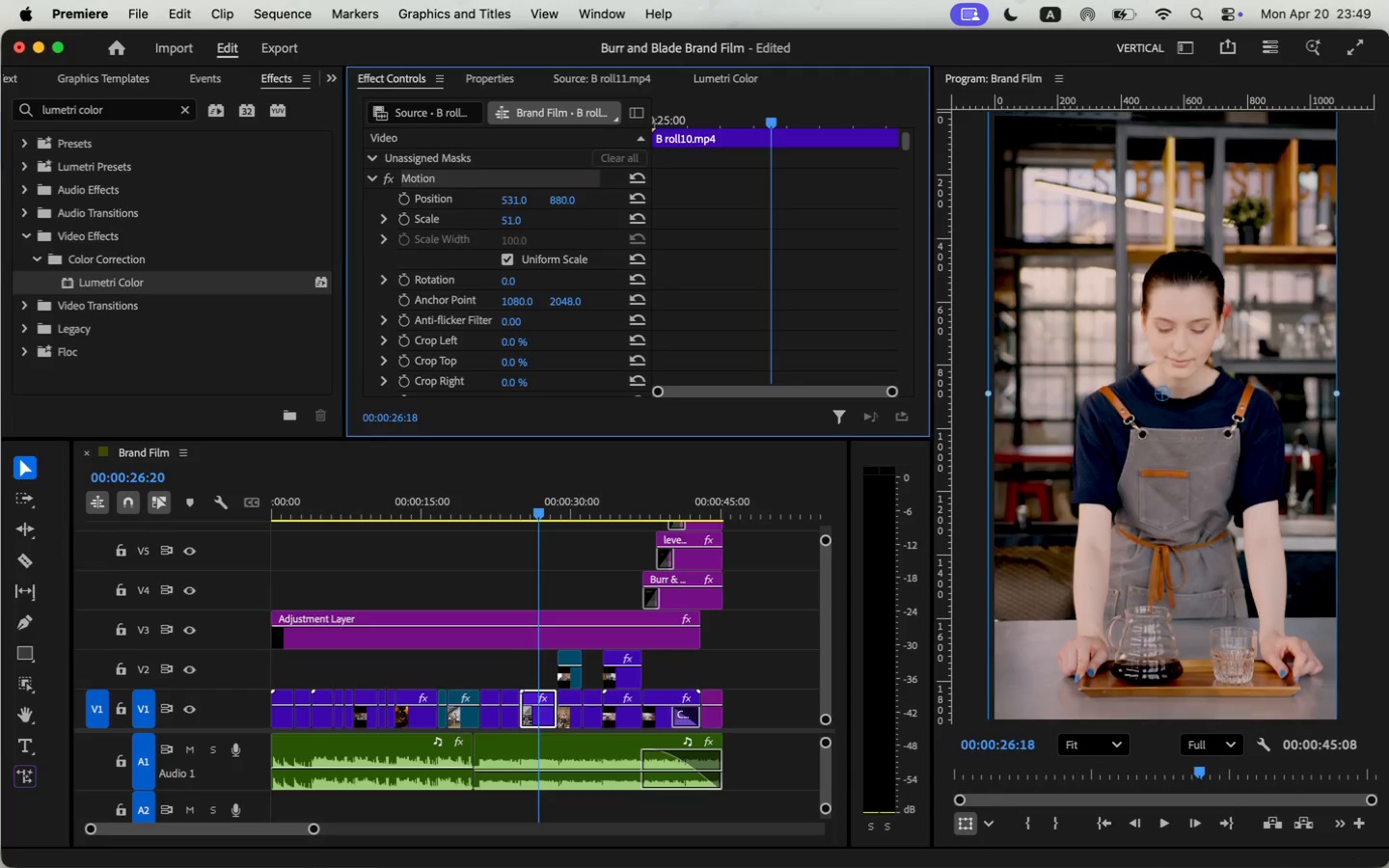 
wait(8.1)
 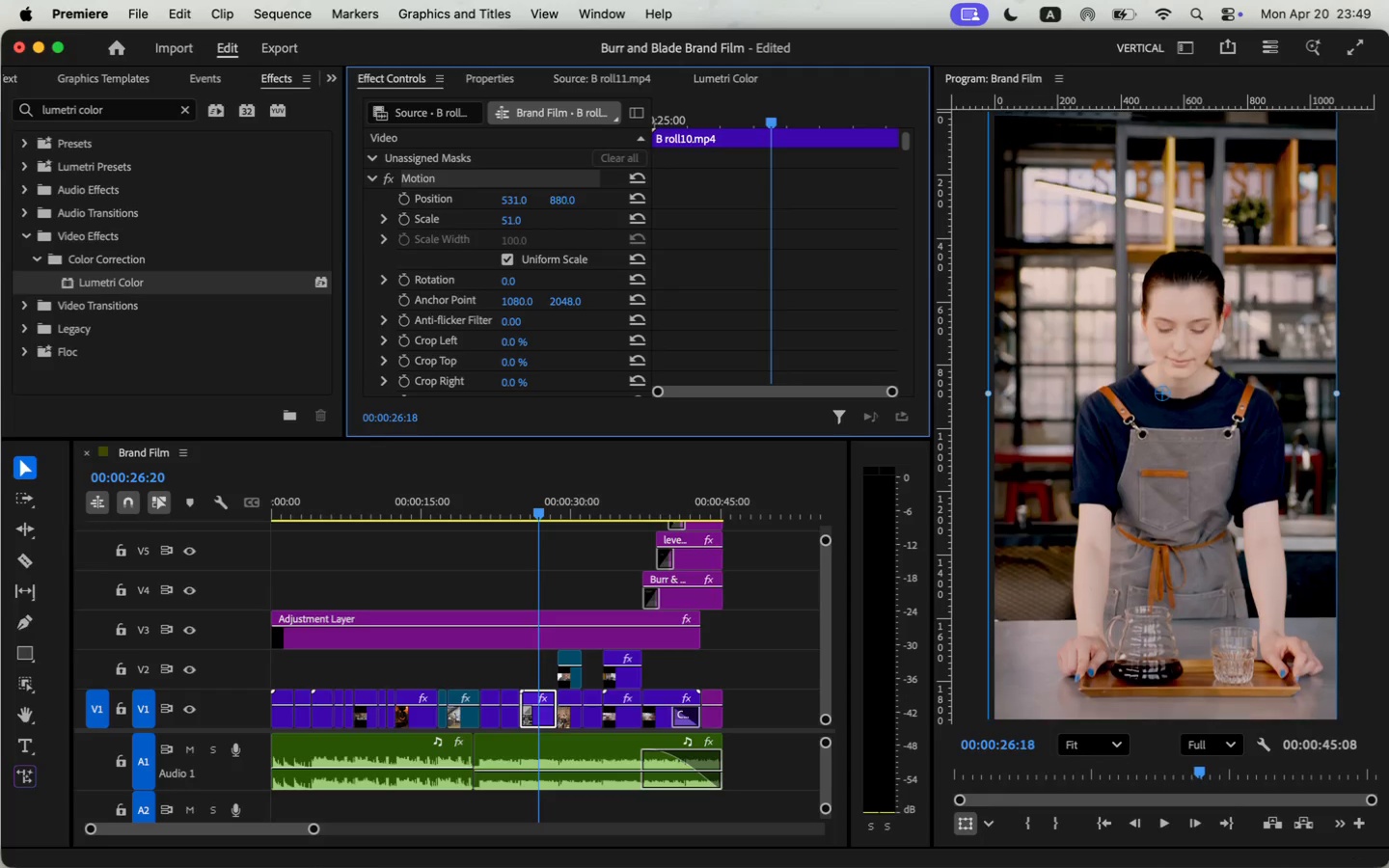 
left_click([513, 215])
 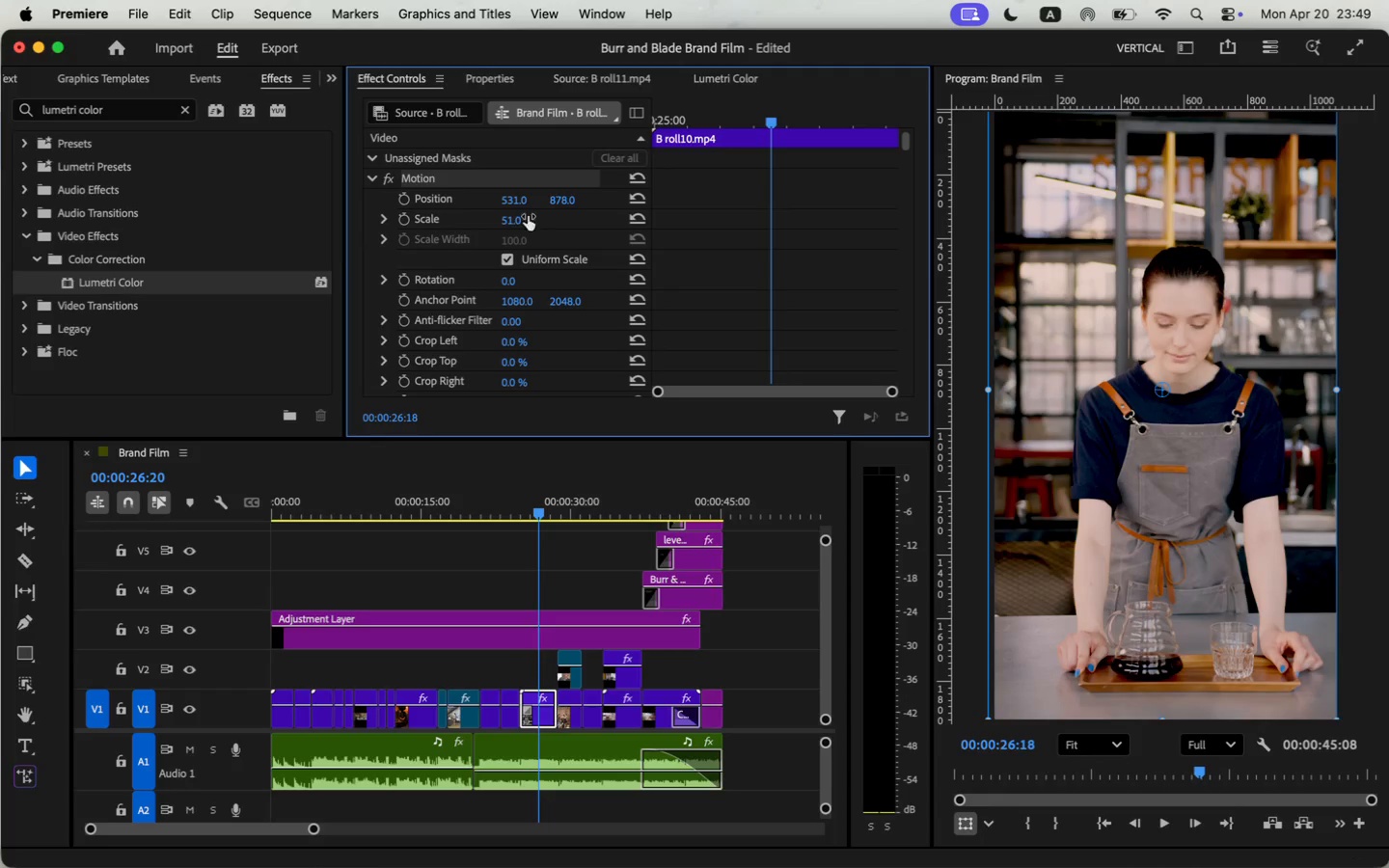 
type(52)
key(Backspace)
type(7)
 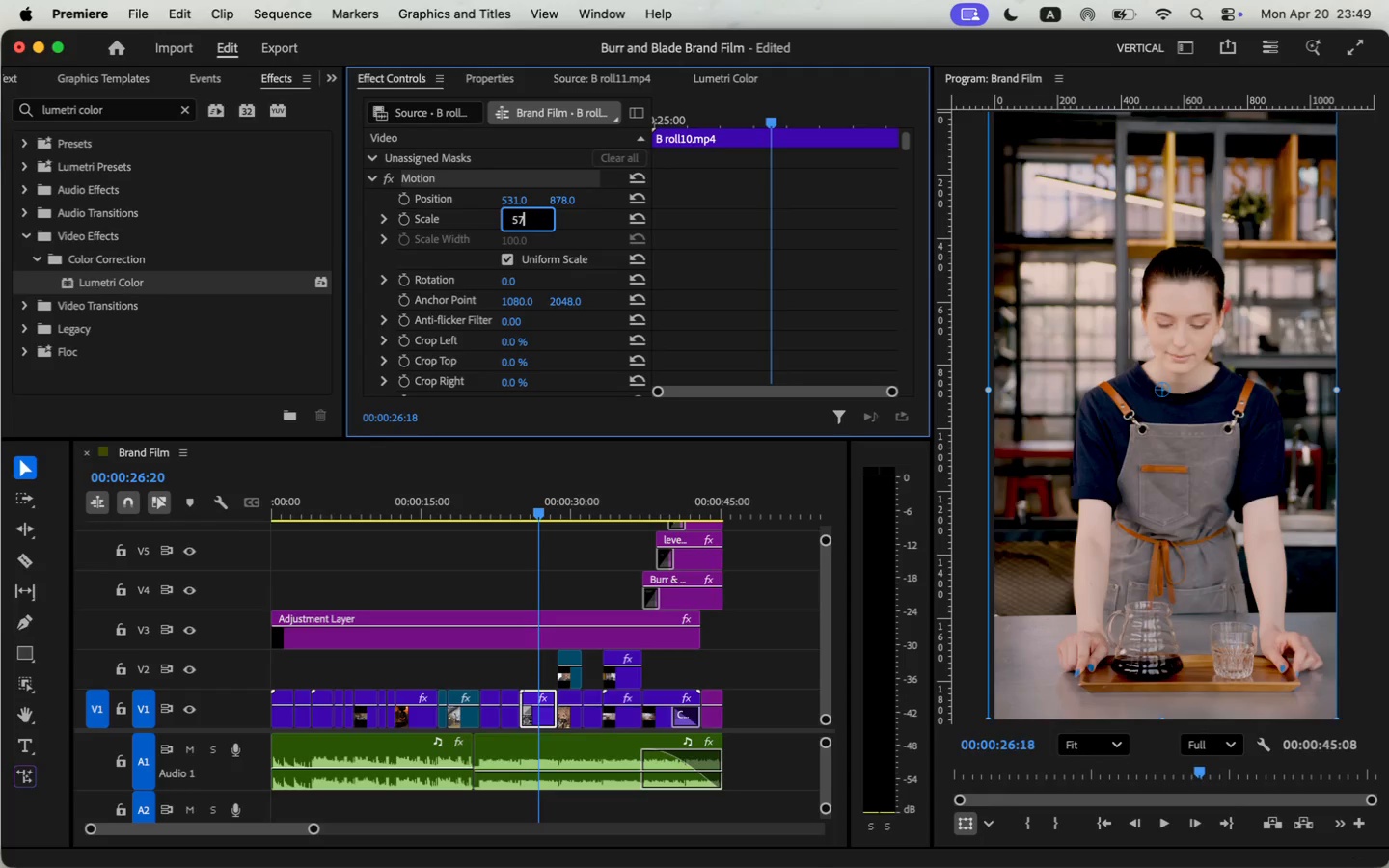 
key(Enter)
 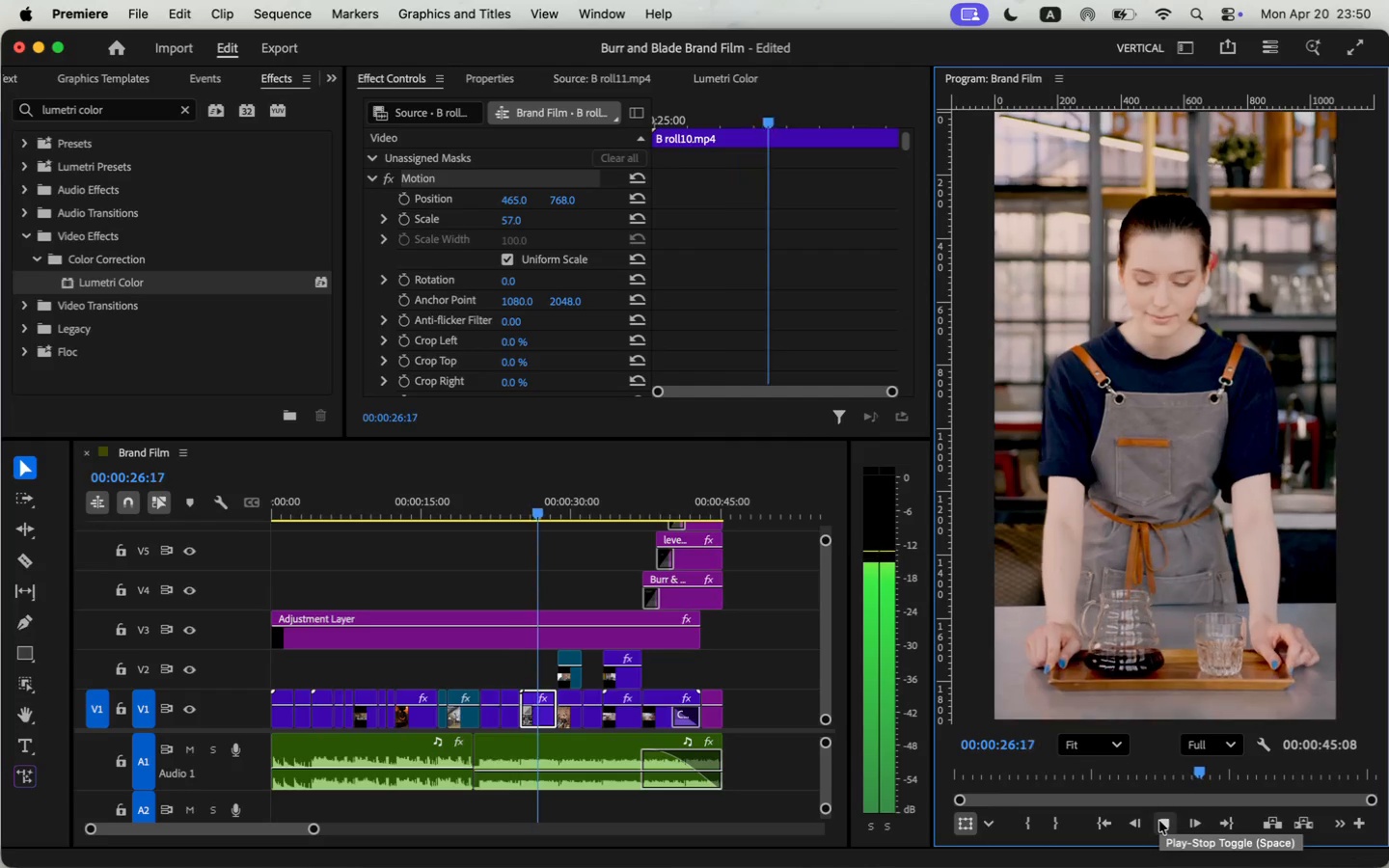 
wait(24.13)
 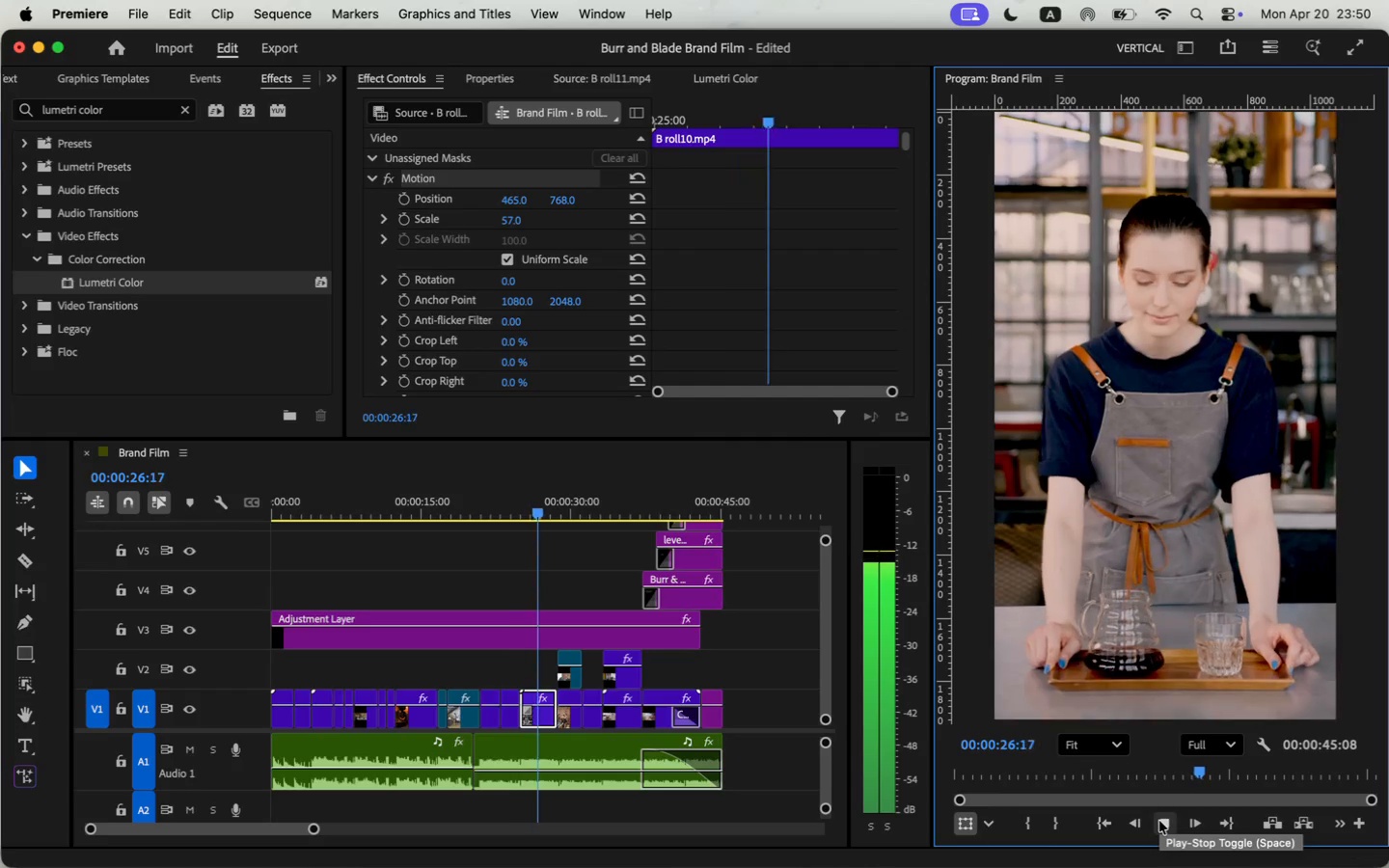 
left_click([1159, 821])
 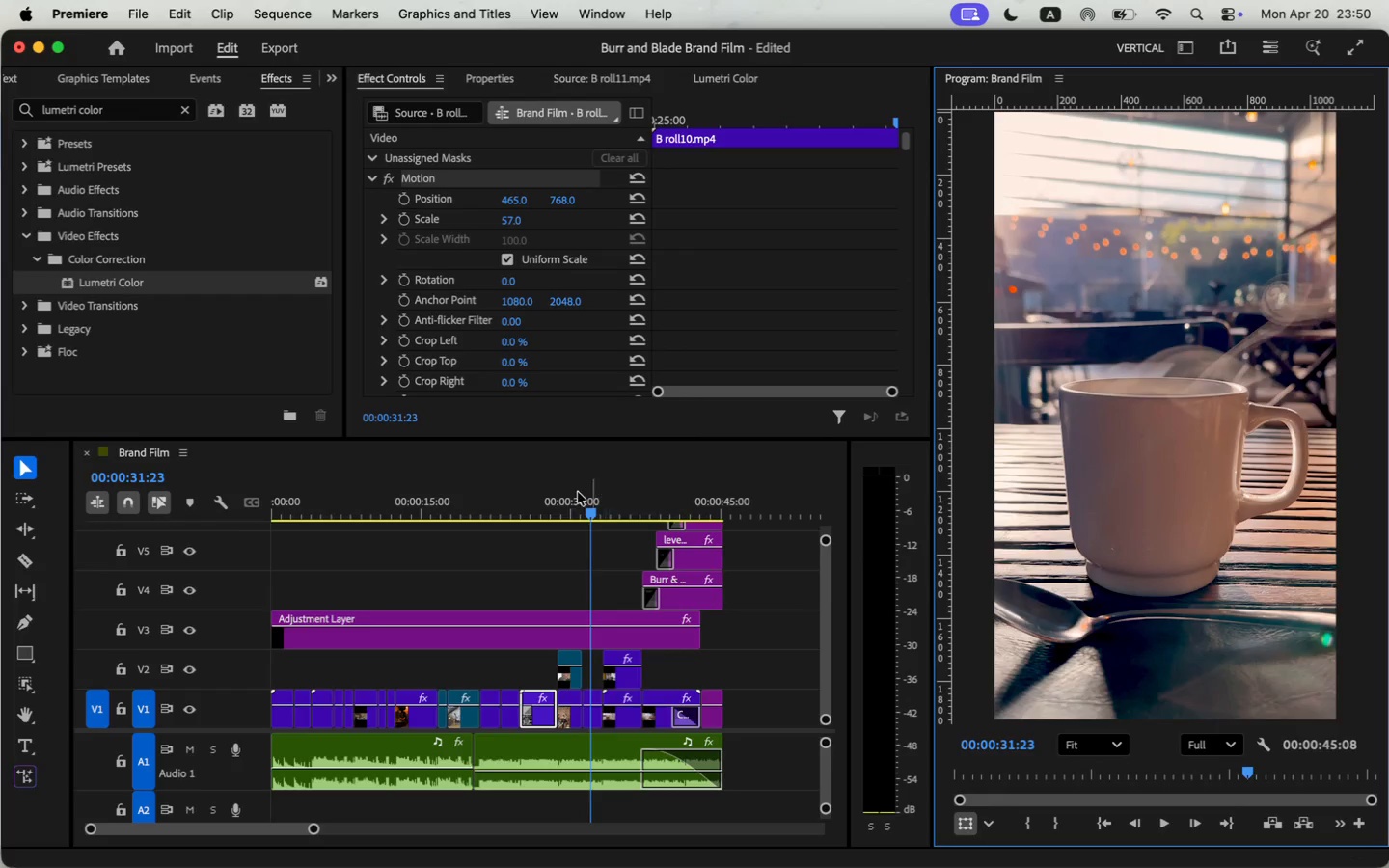 
left_click([527, 523])
 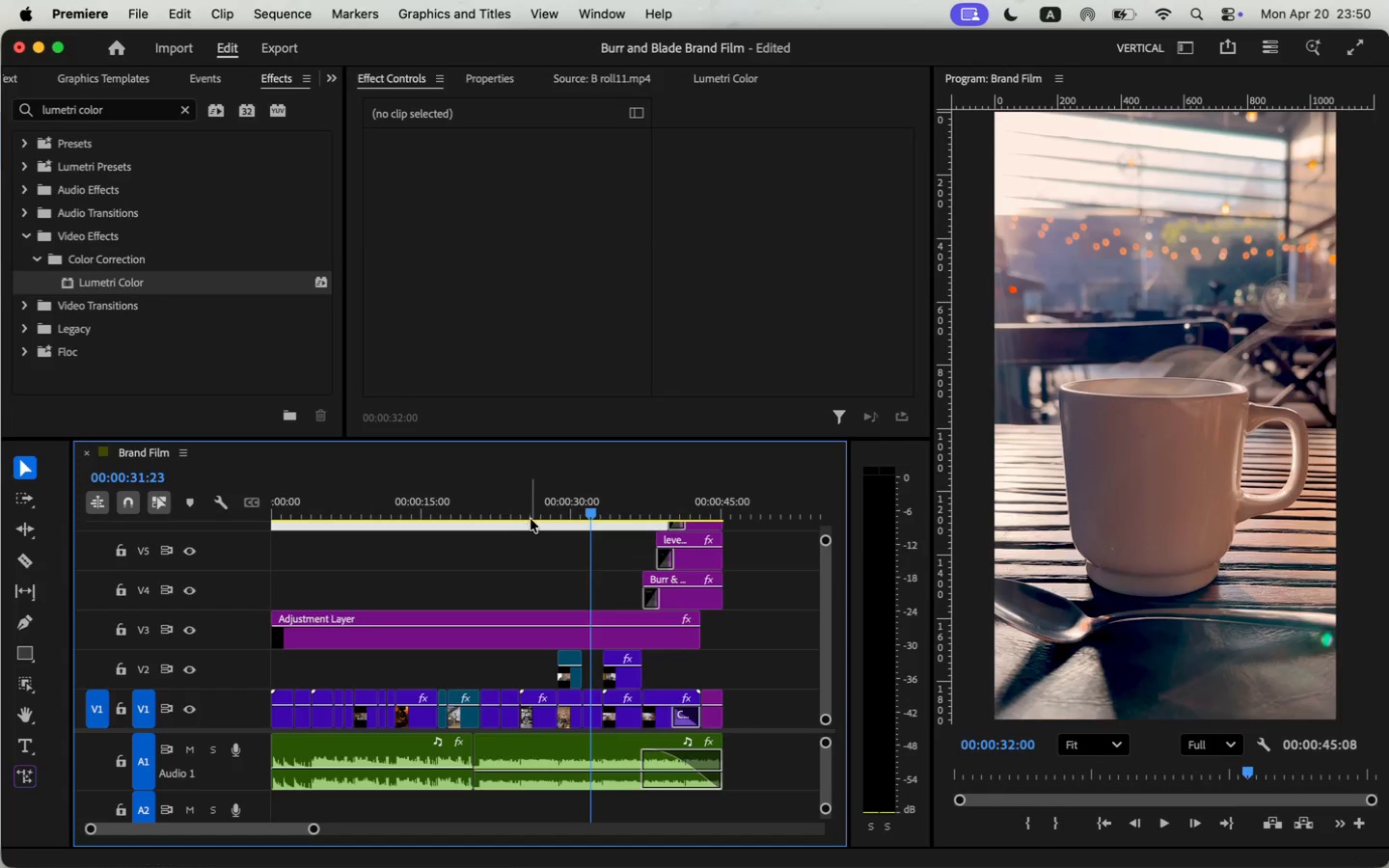 
left_click([533, 515])
 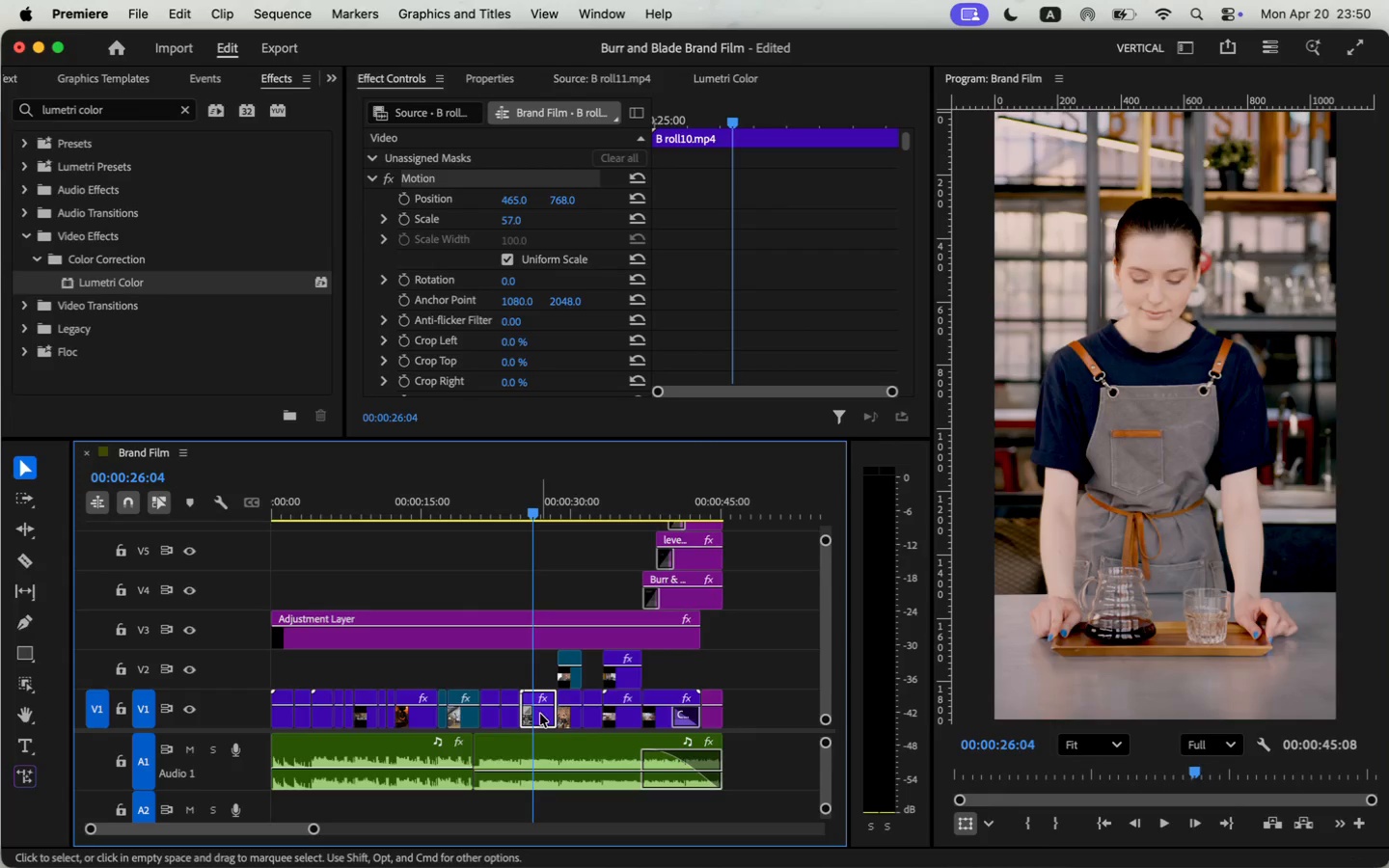 
wait(5.87)
 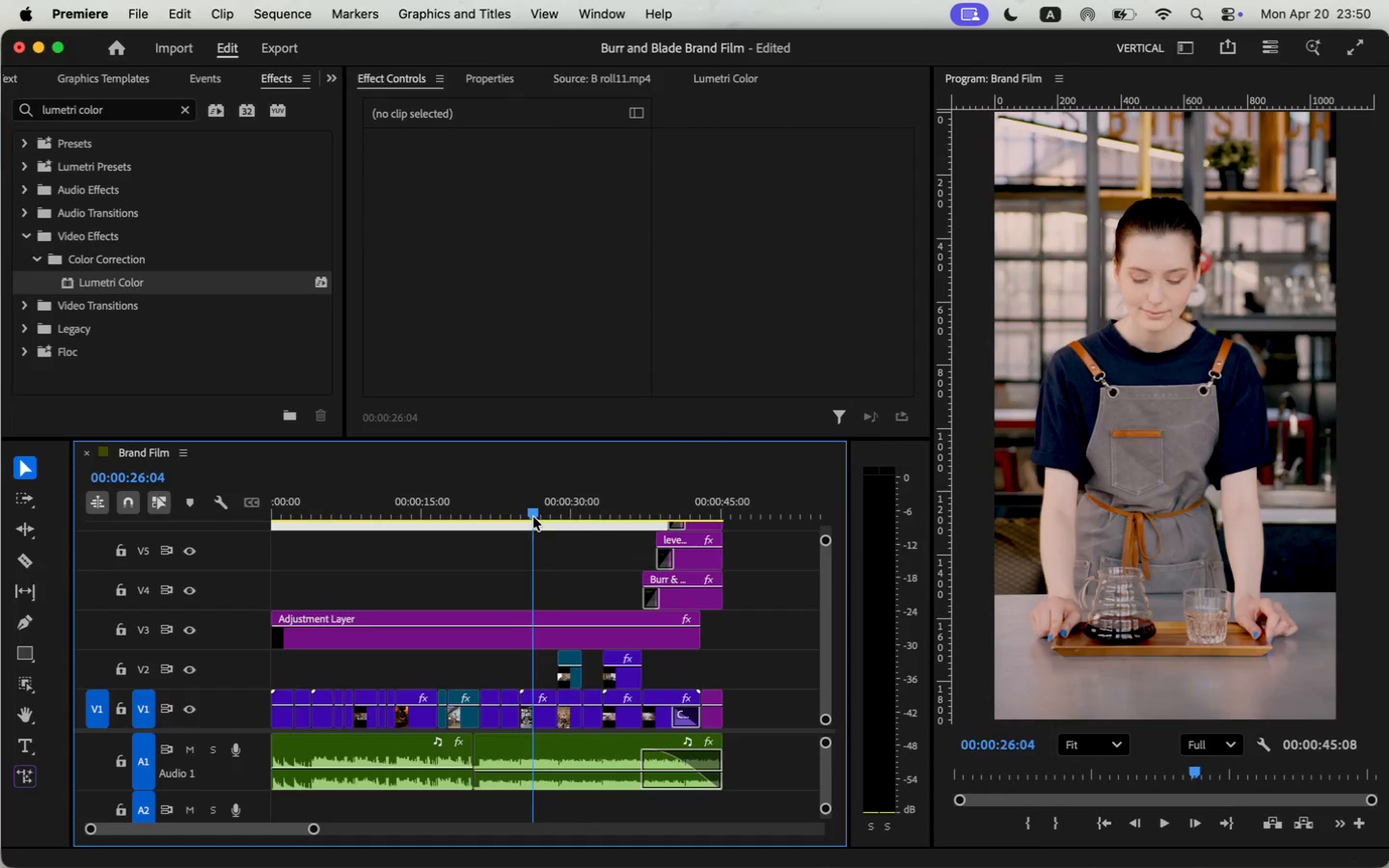 
scroll: coordinate [840, 326], scroll_direction: down, amount: 25.0
 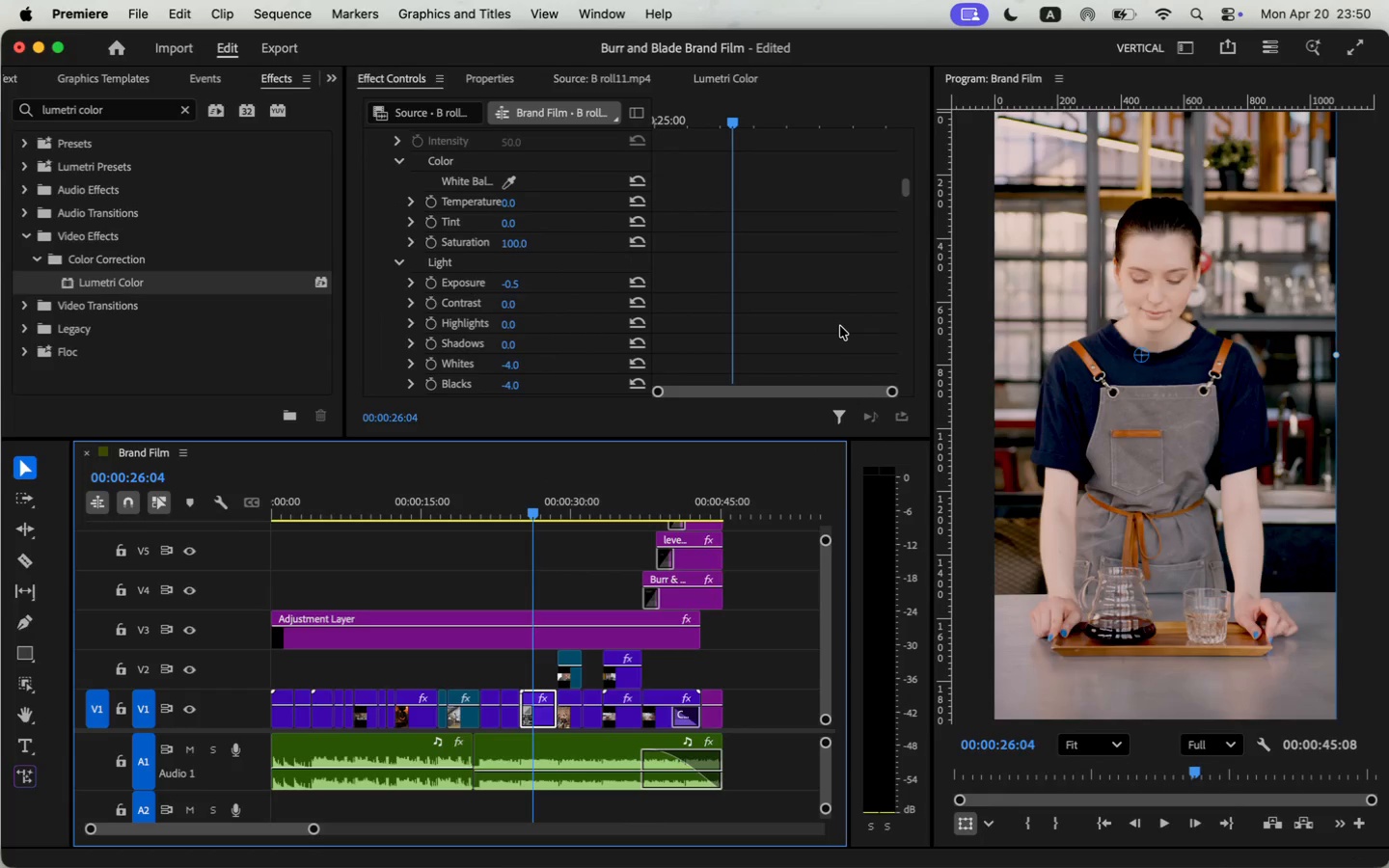 
left_click([508, 298])
 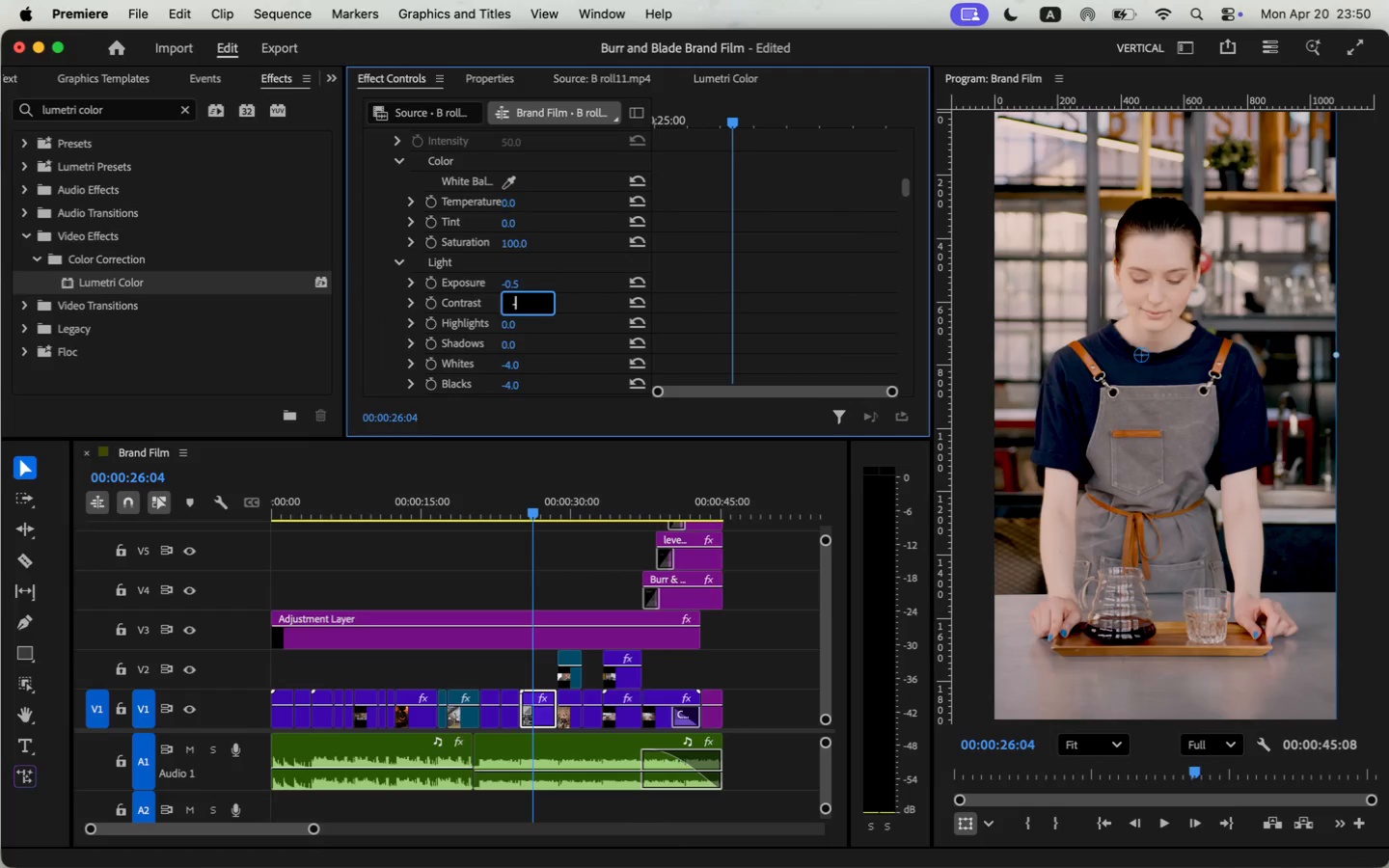 
type(-10)
 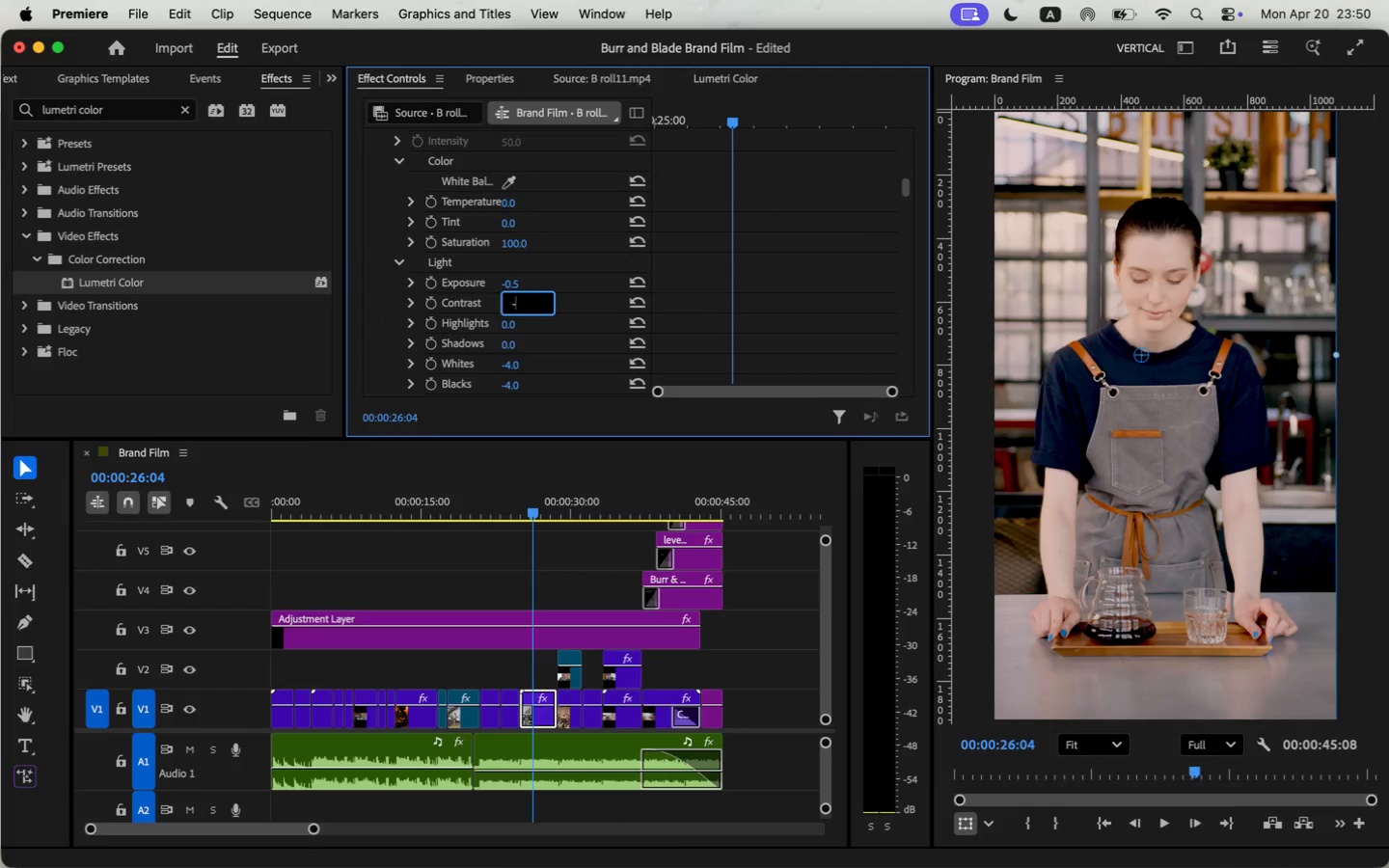 
key(Enter)
 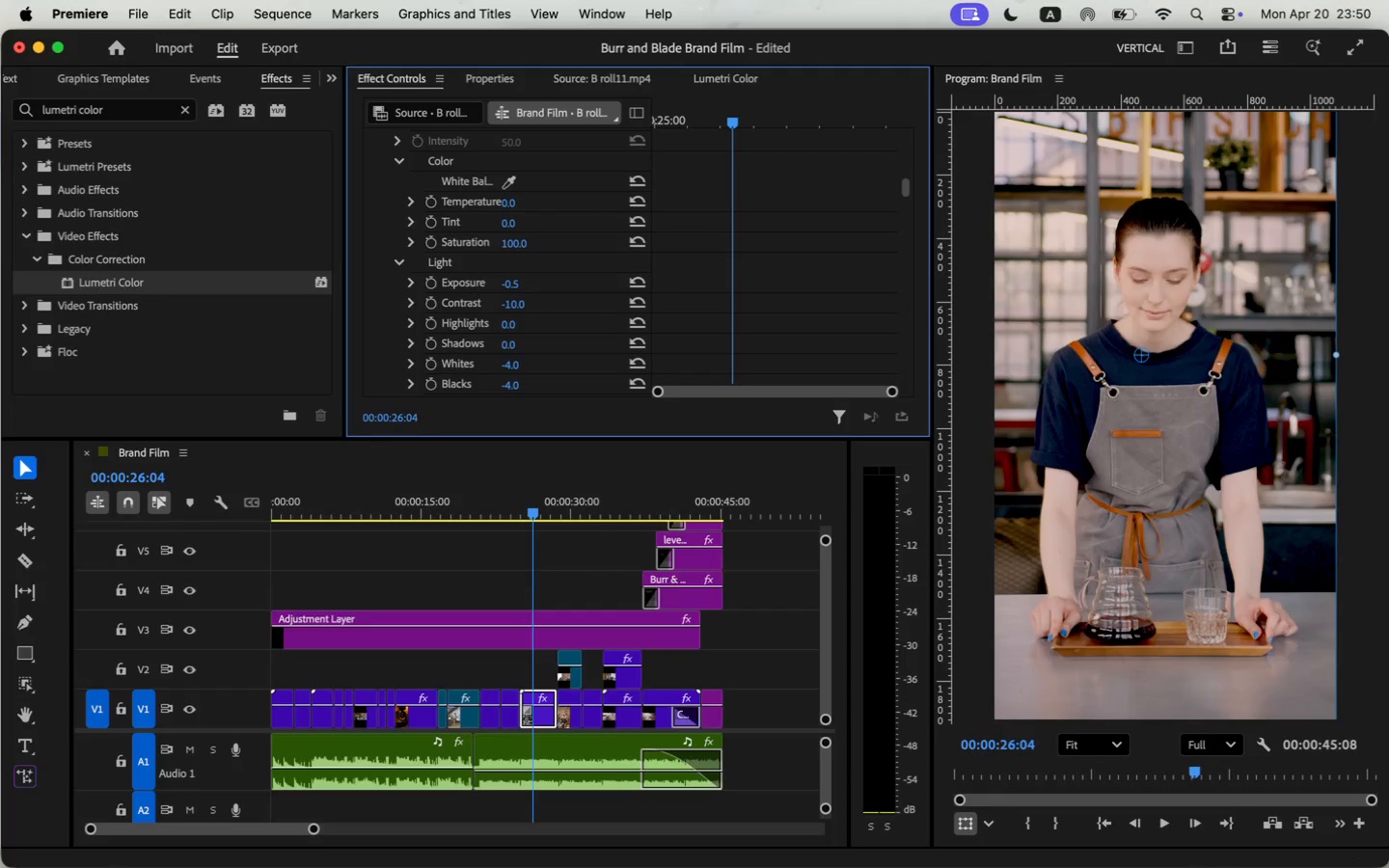 
key(Meta+Z)
 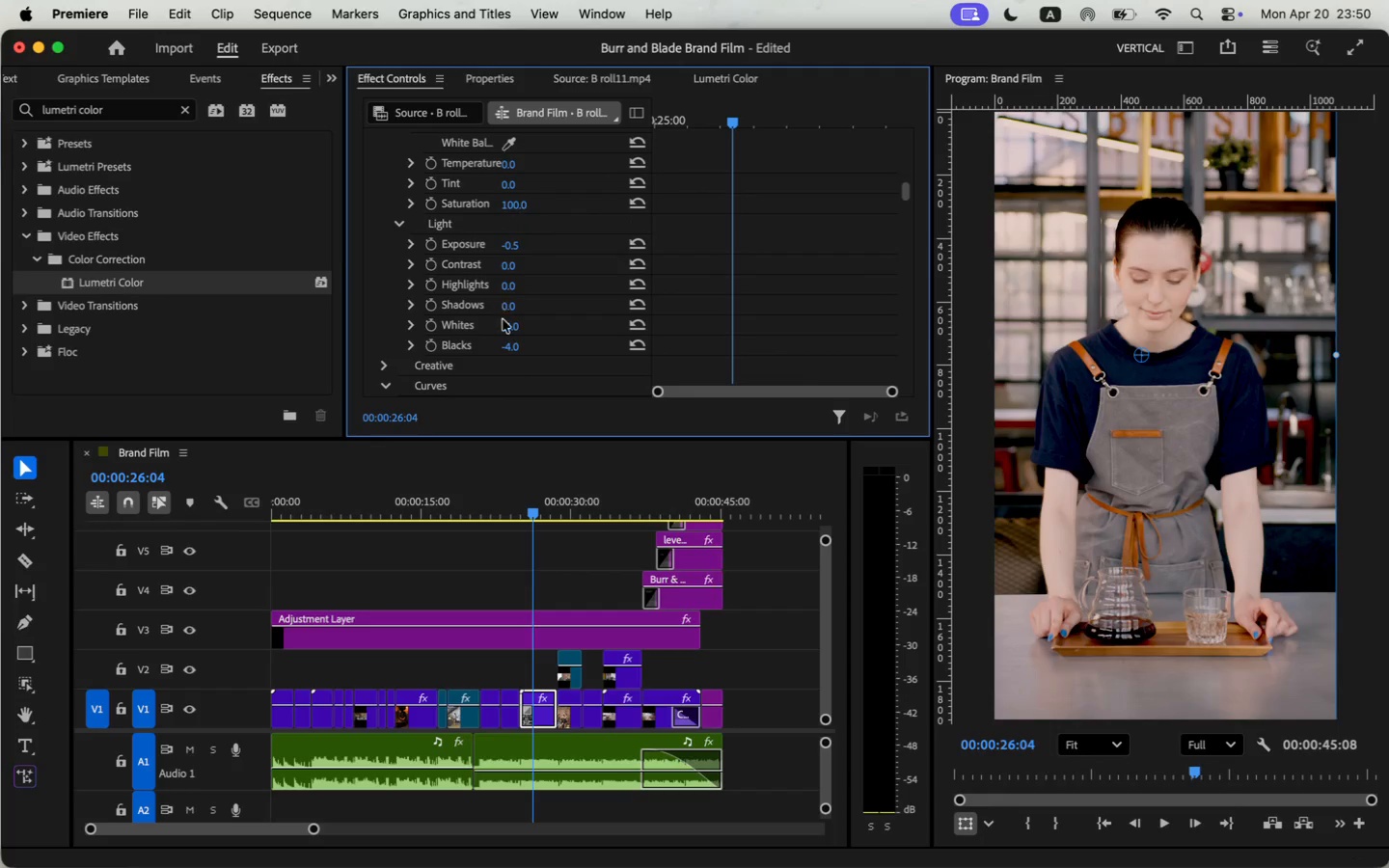 
scroll: coordinate [499, 303], scroll_direction: down, amount: 2.0
 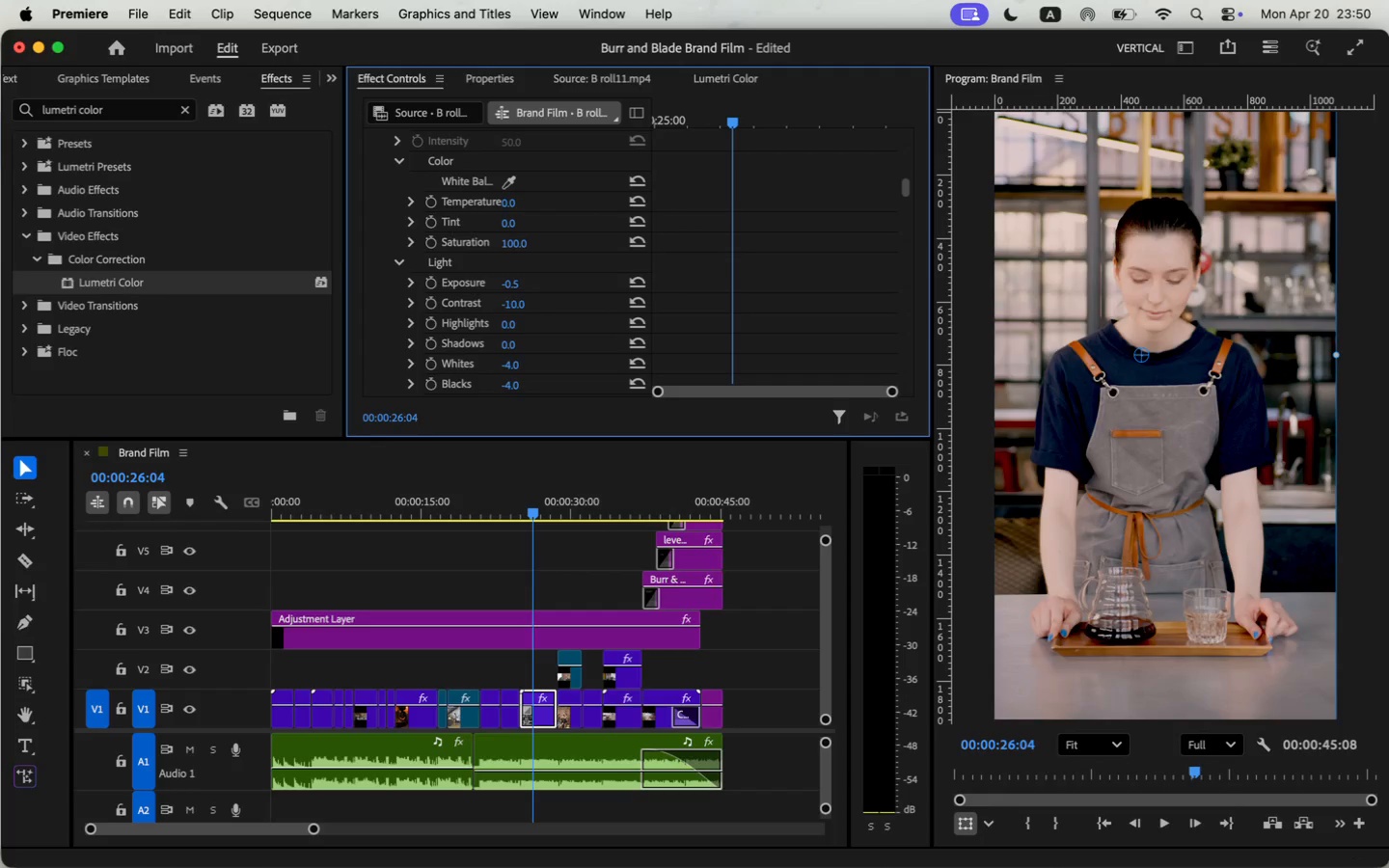 
left_click([512, 325])
 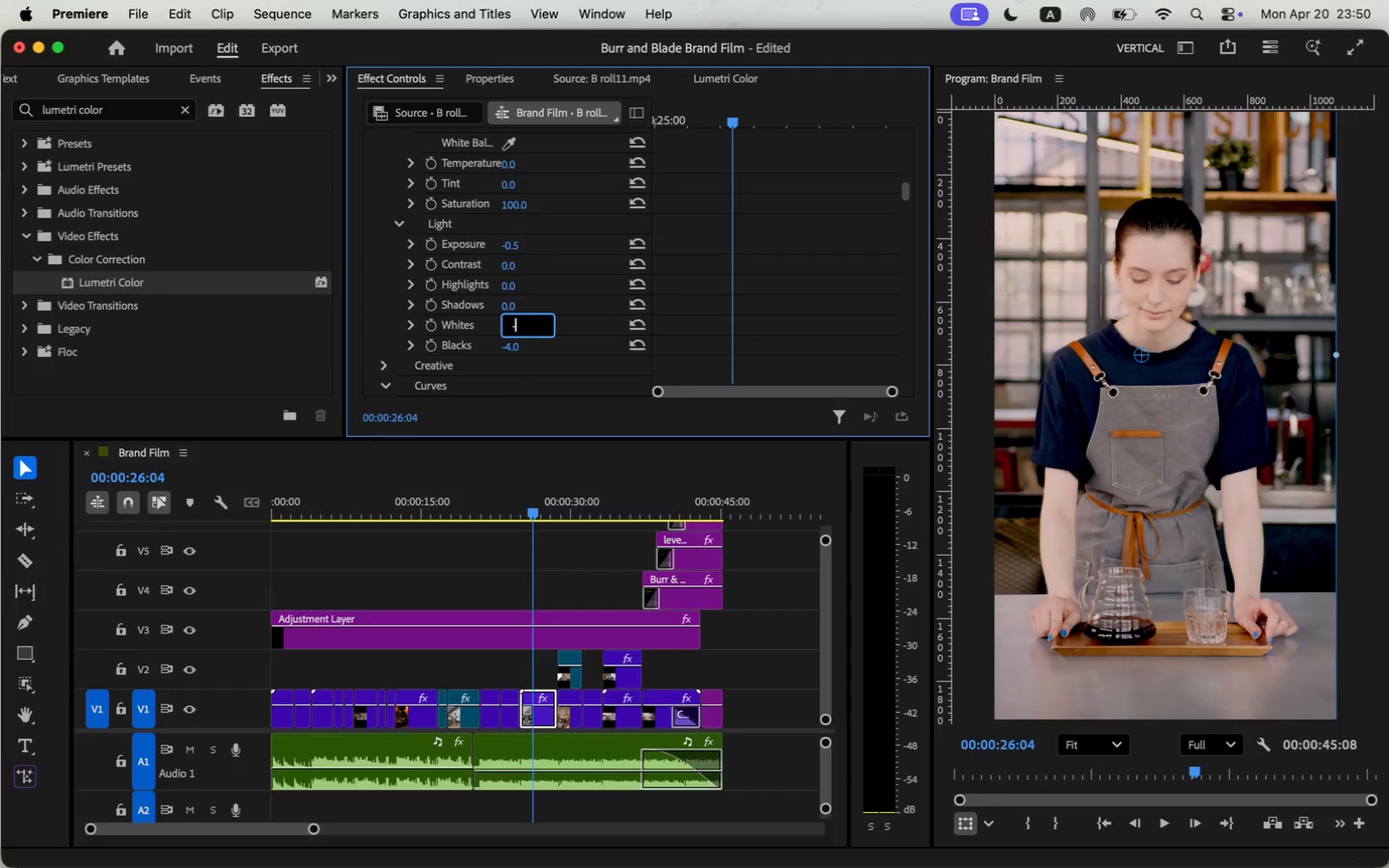 
type(-50)
 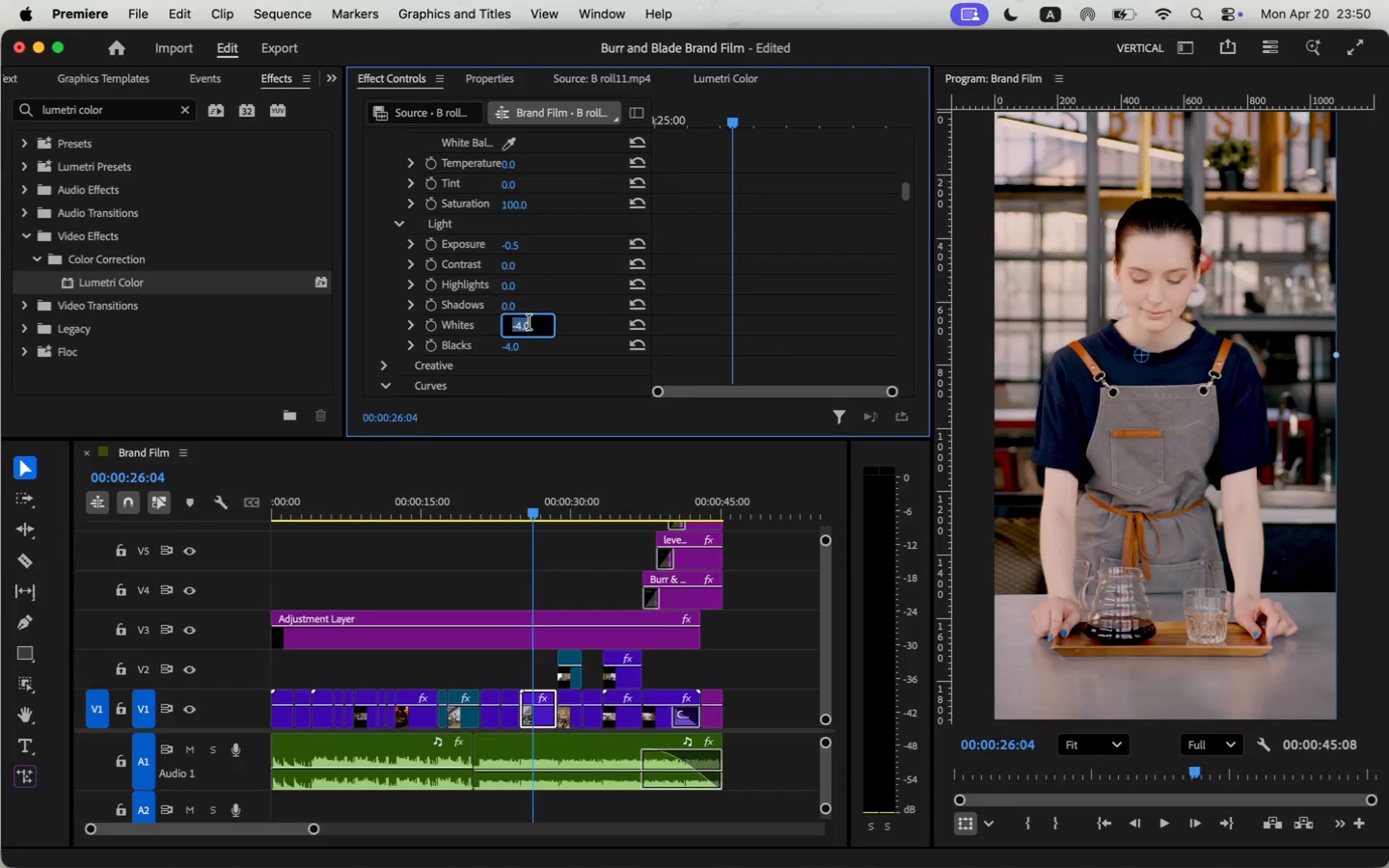 
key(Enter)
 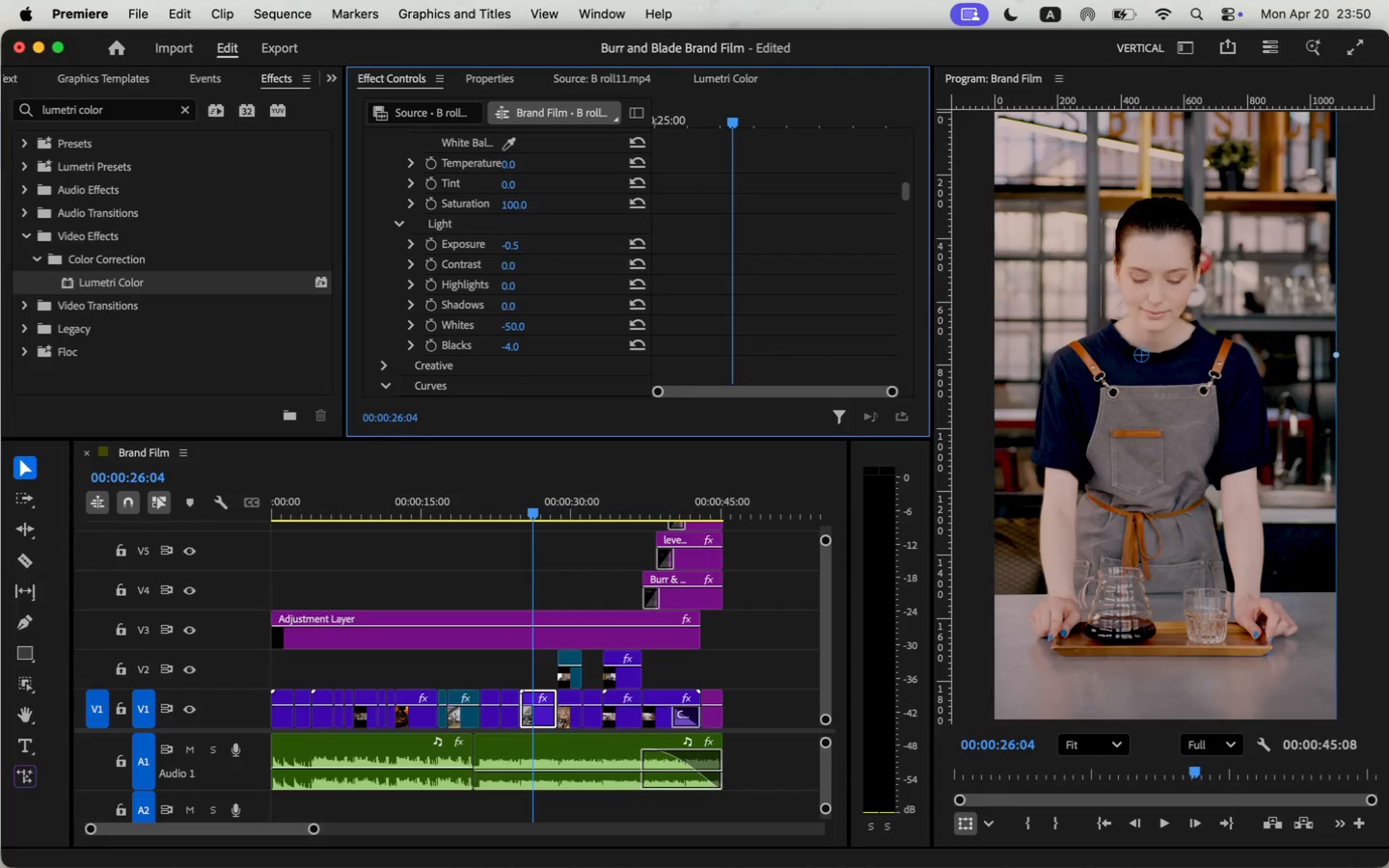 
left_click([530, 322])
 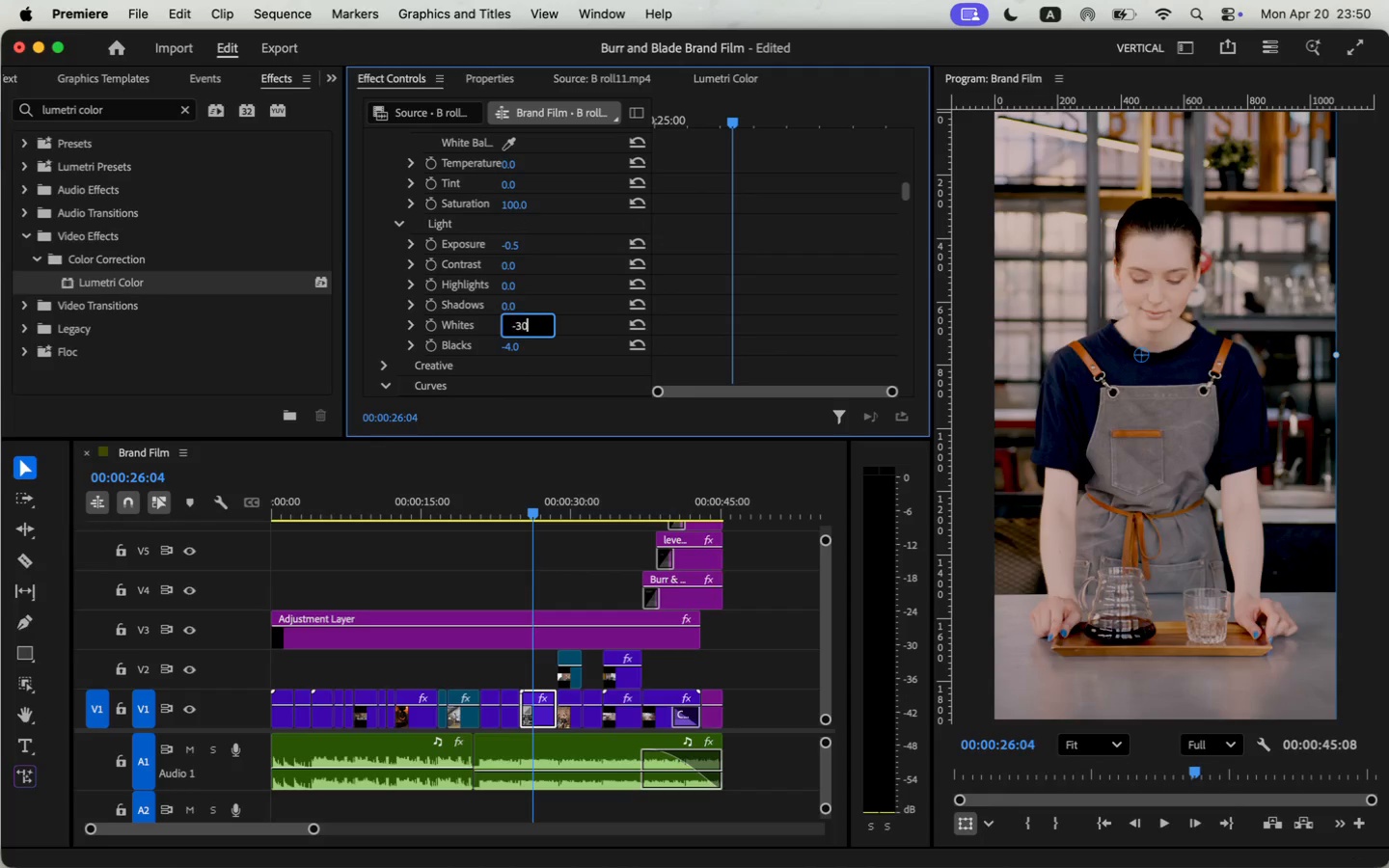 
type(-30)
 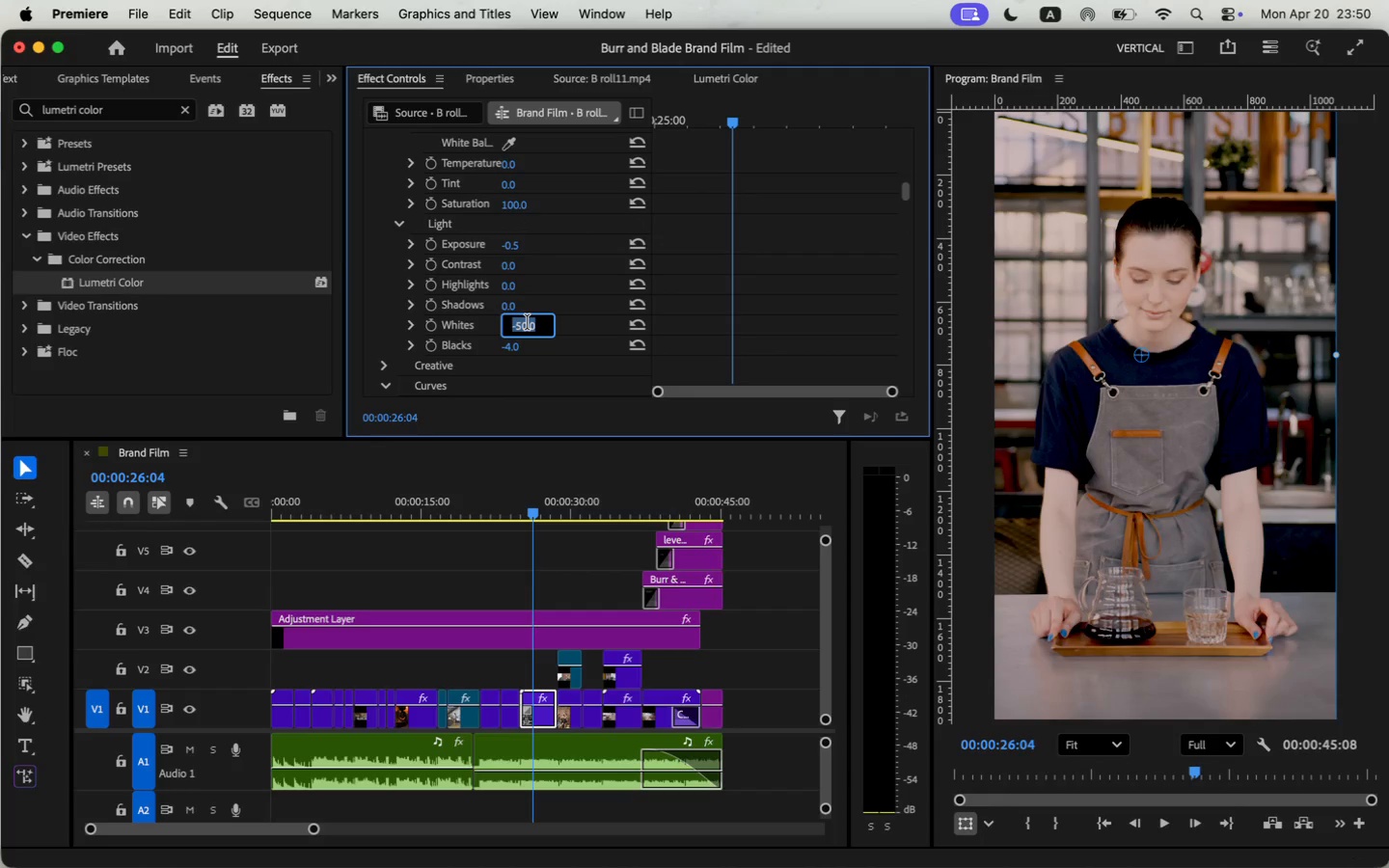 
key(Enter)
 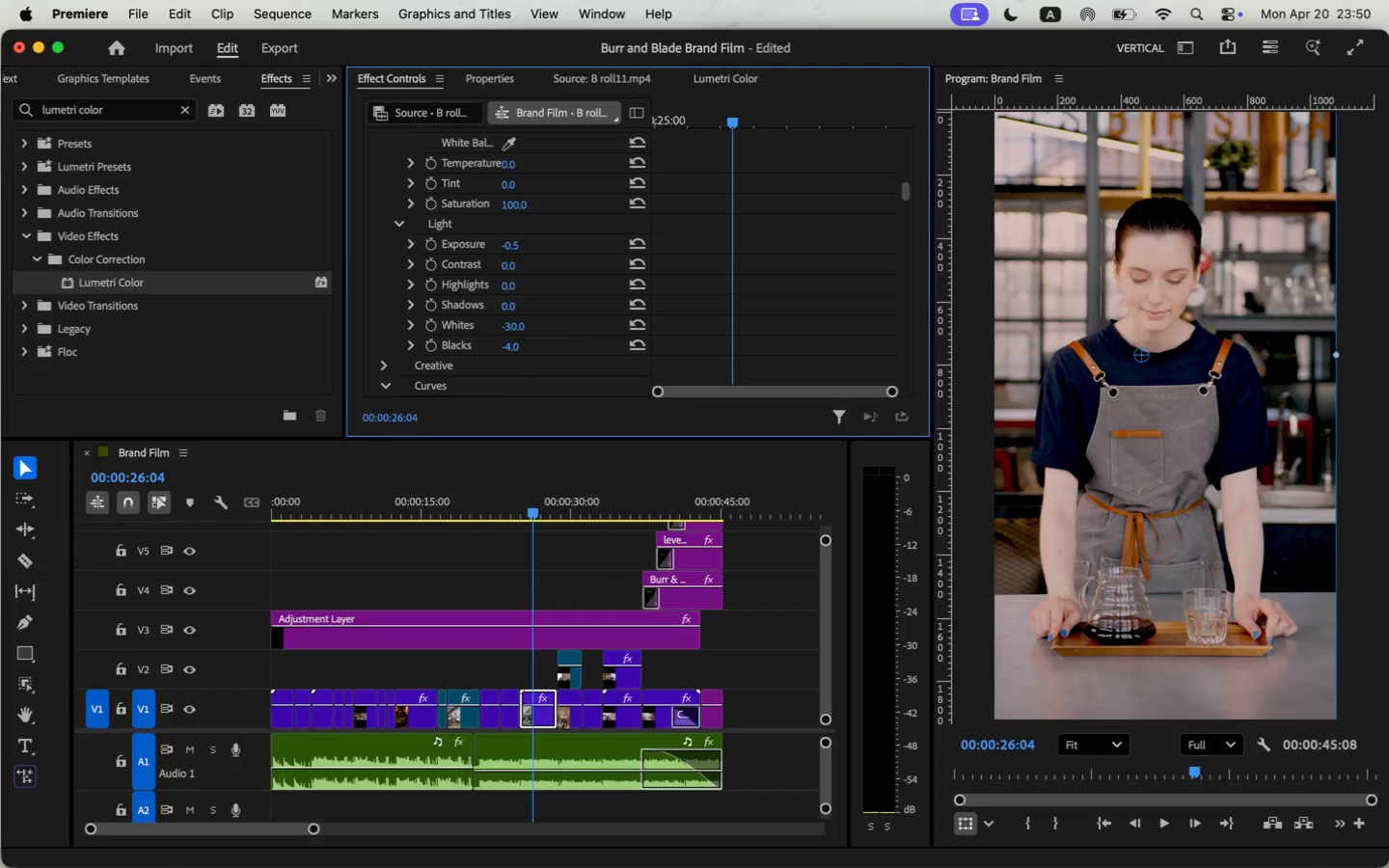 
left_click([526, 322])
 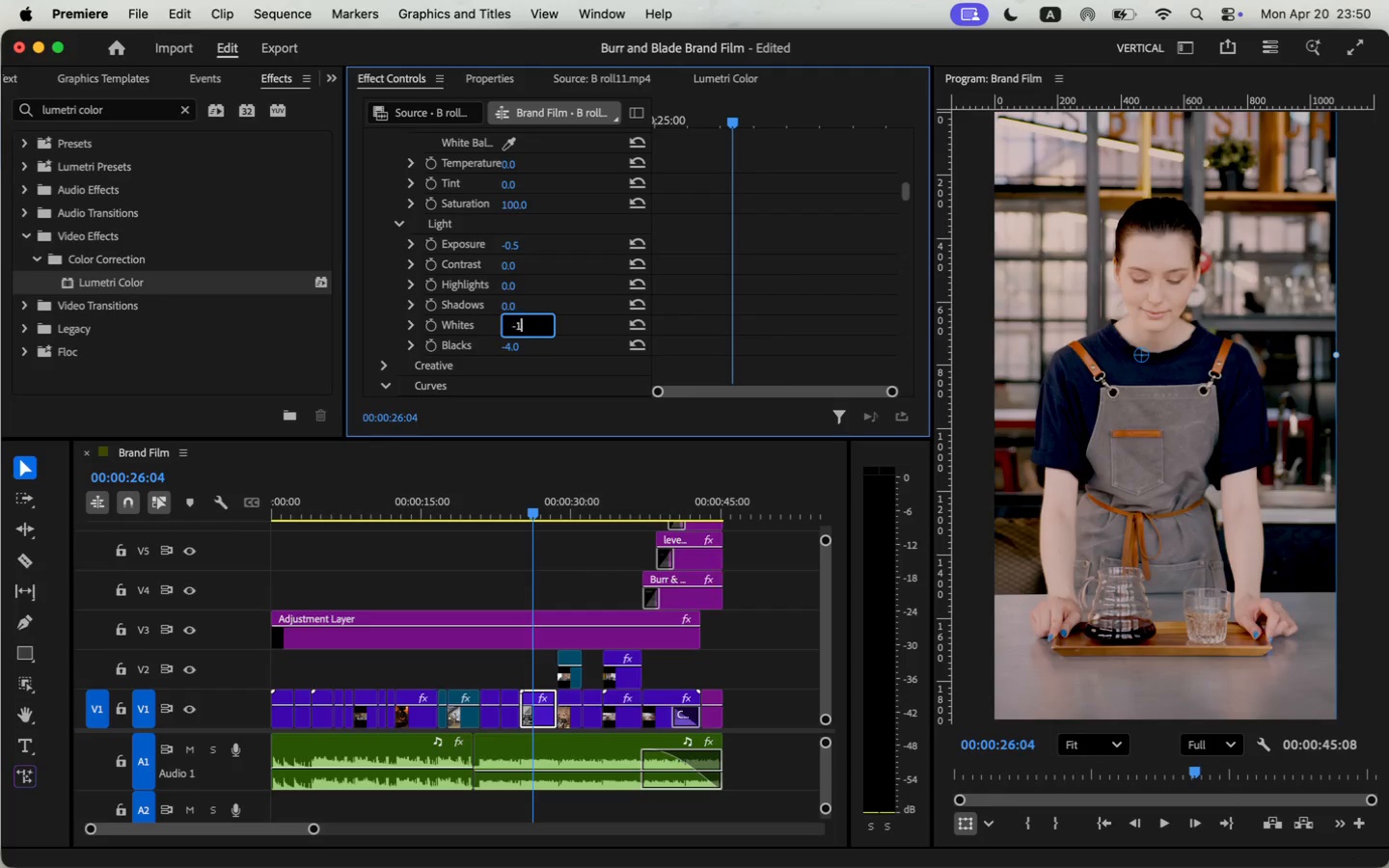 
type(-`0)
key(Backspace)
key(Backspace)
type(-10)
 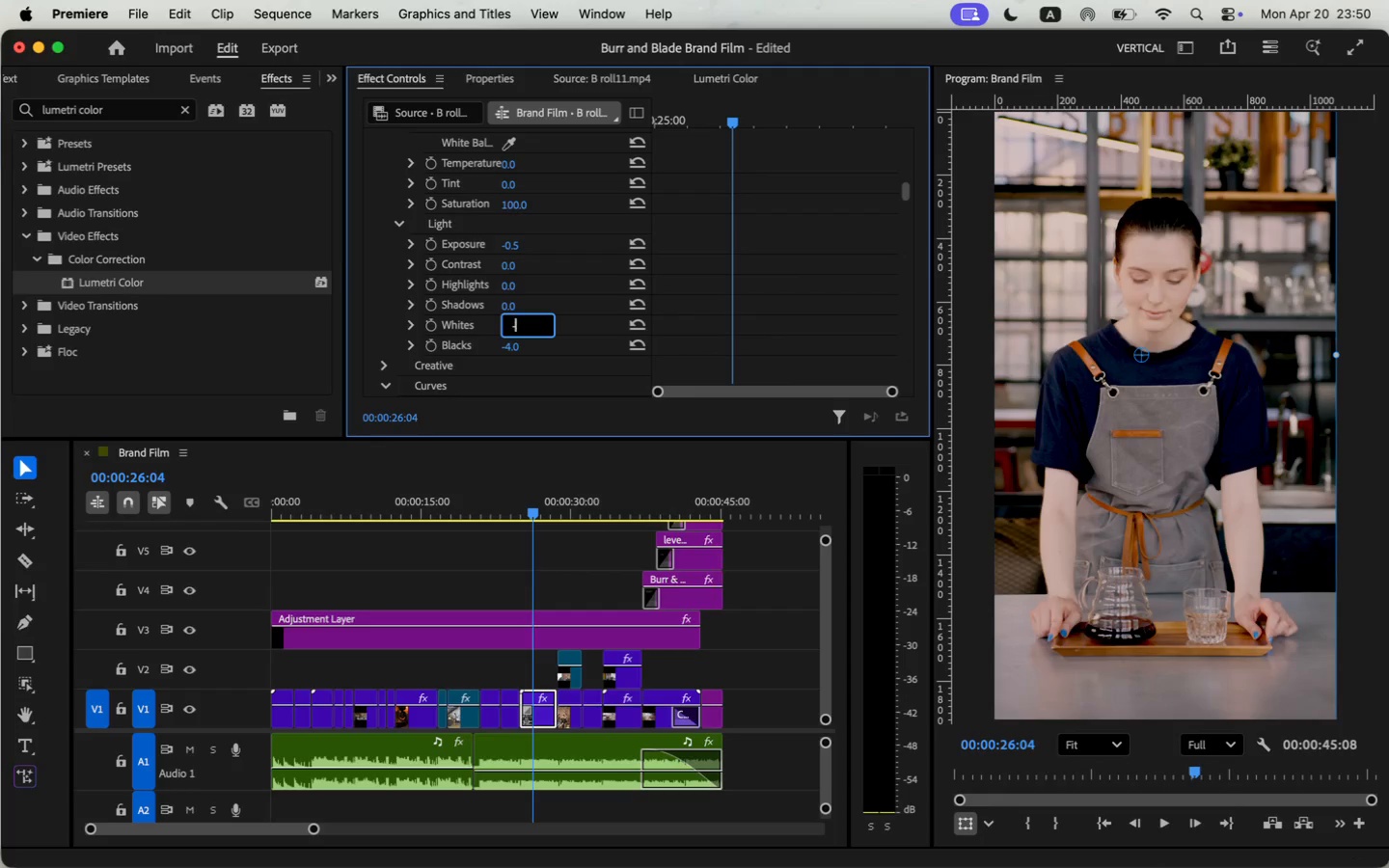 
key(Enter)
 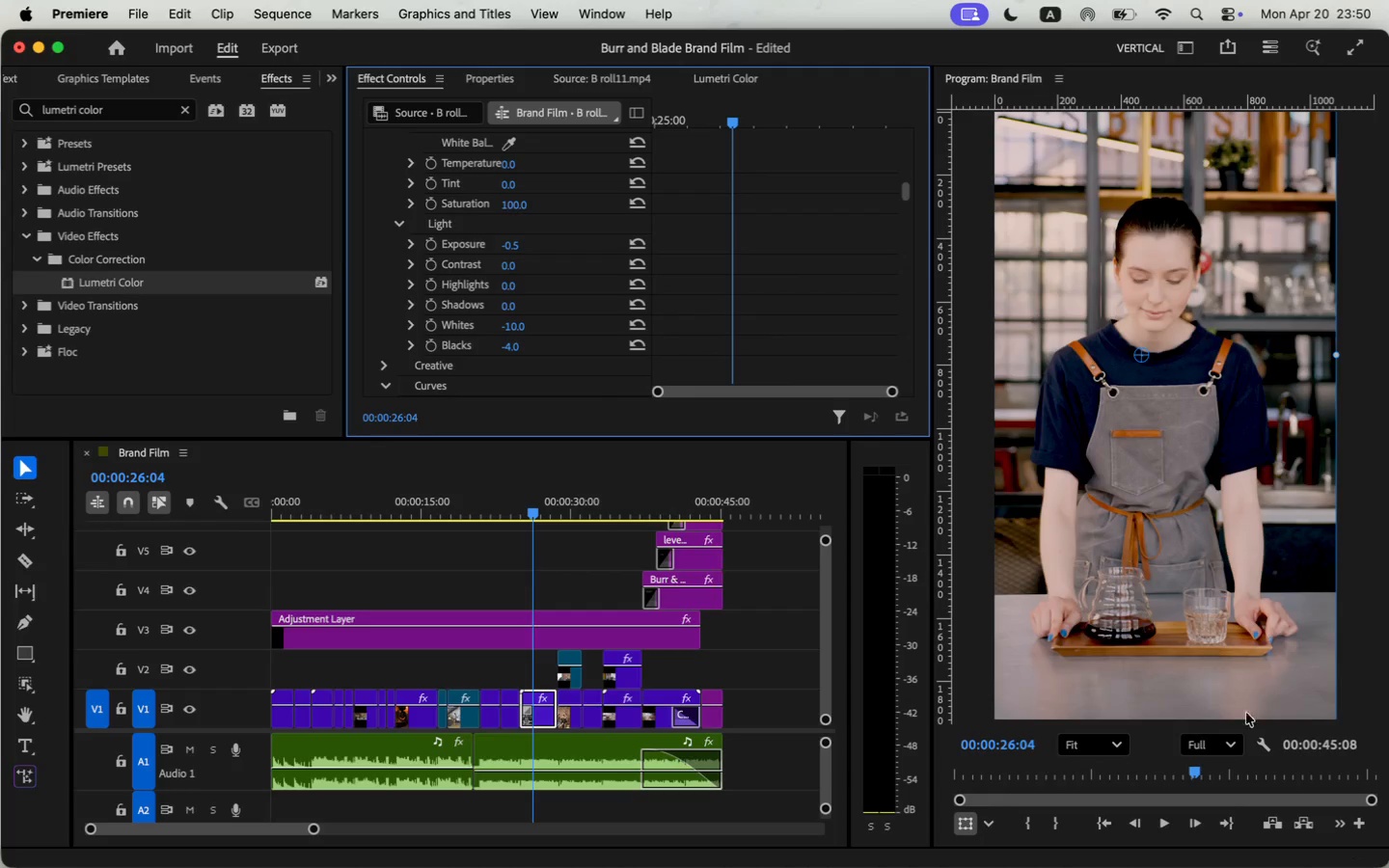 
left_click([1173, 825])
 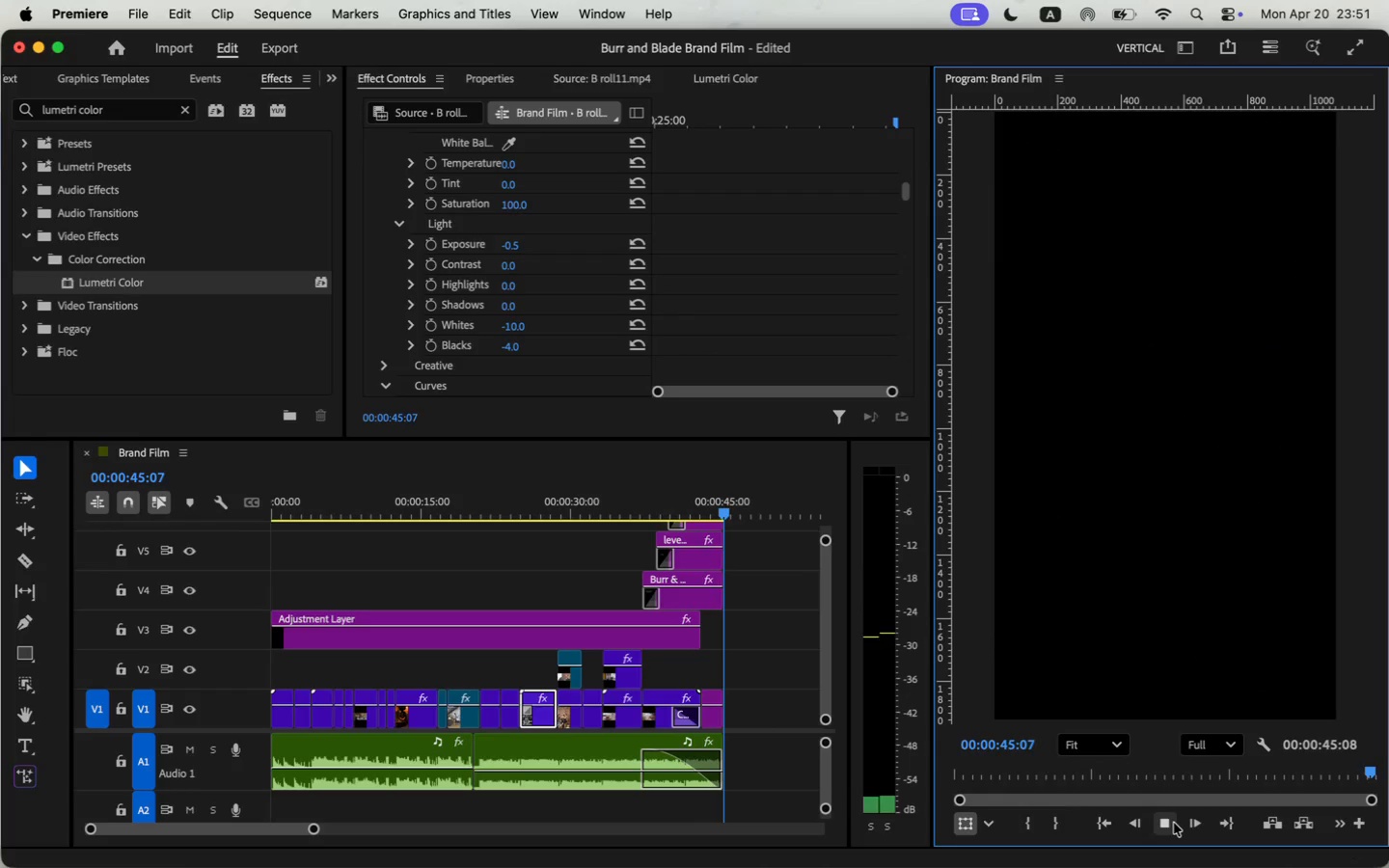 
wait(24.59)
 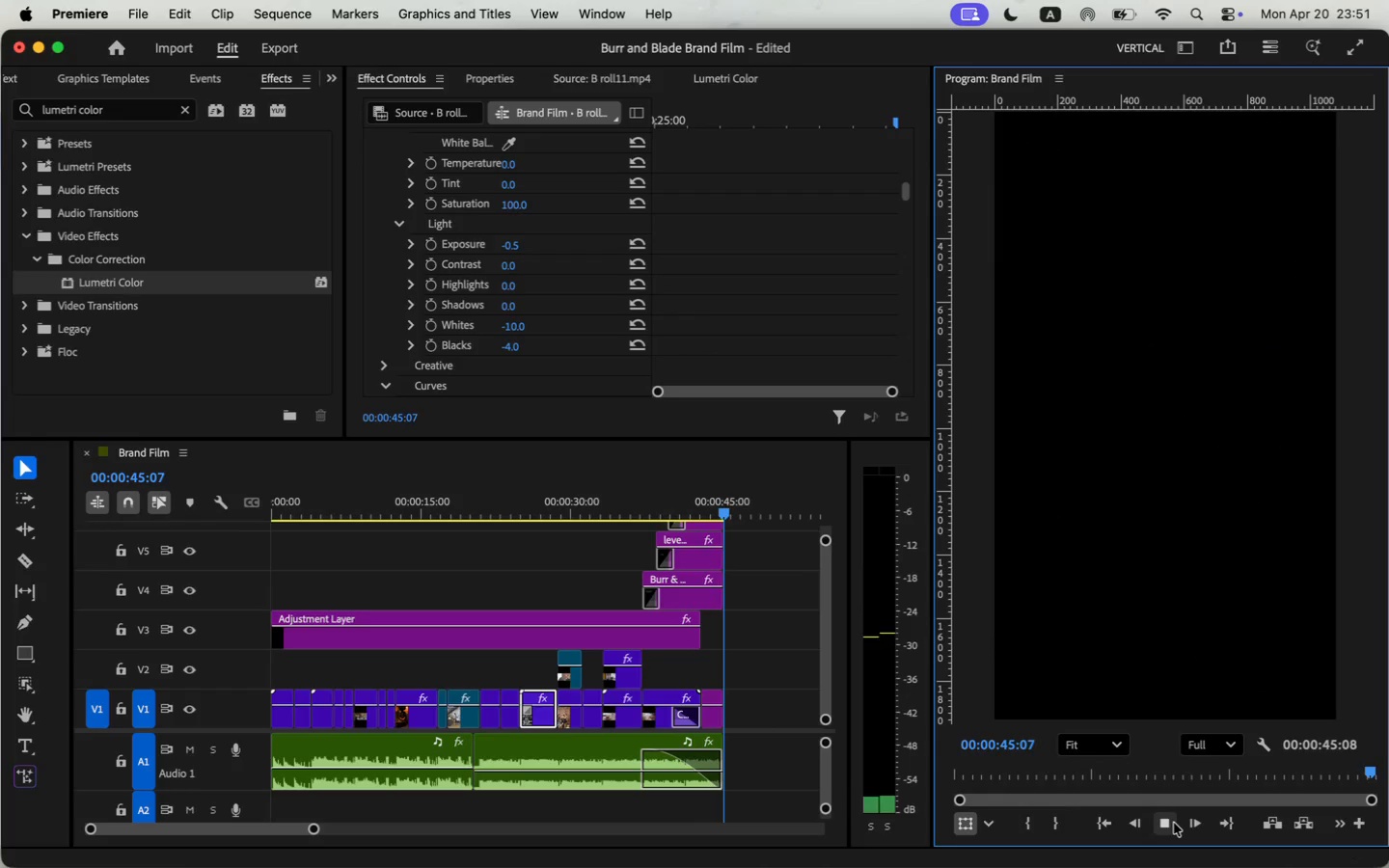 
left_click([134, 11])
 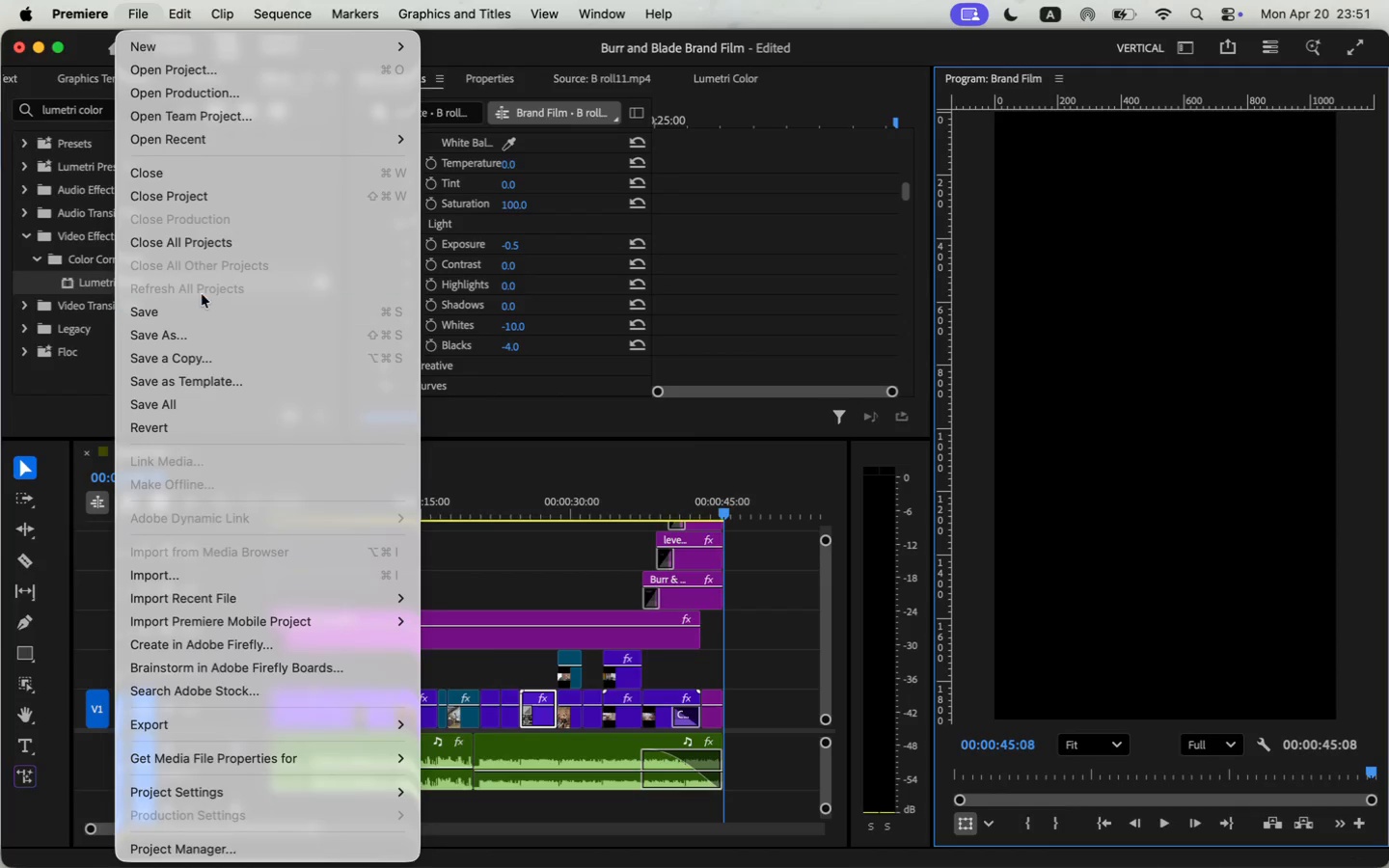 
left_click([201, 301])
 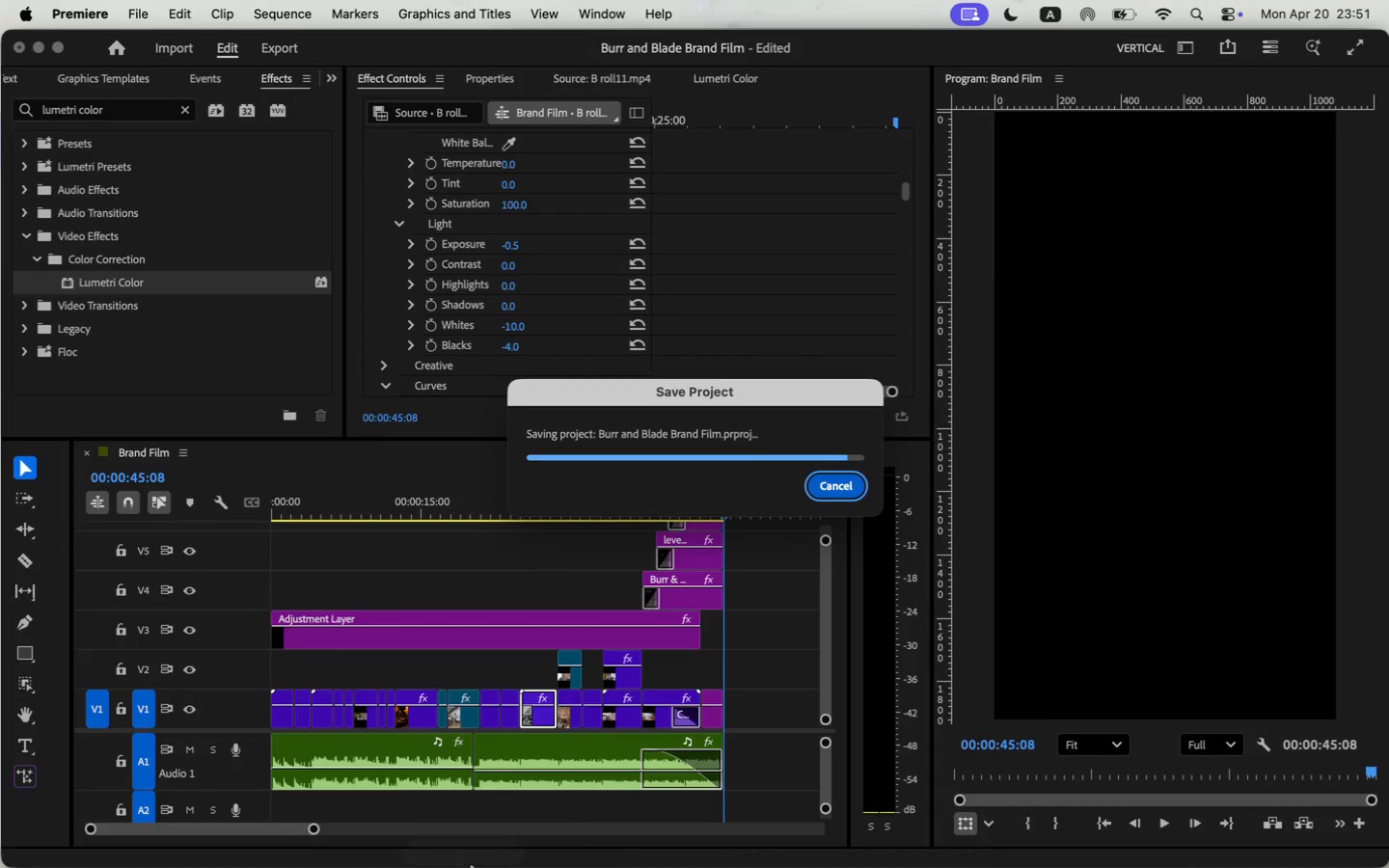 
left_click_drag(start_coordinate=[312, 828], to_coordinate=[327, 829])
 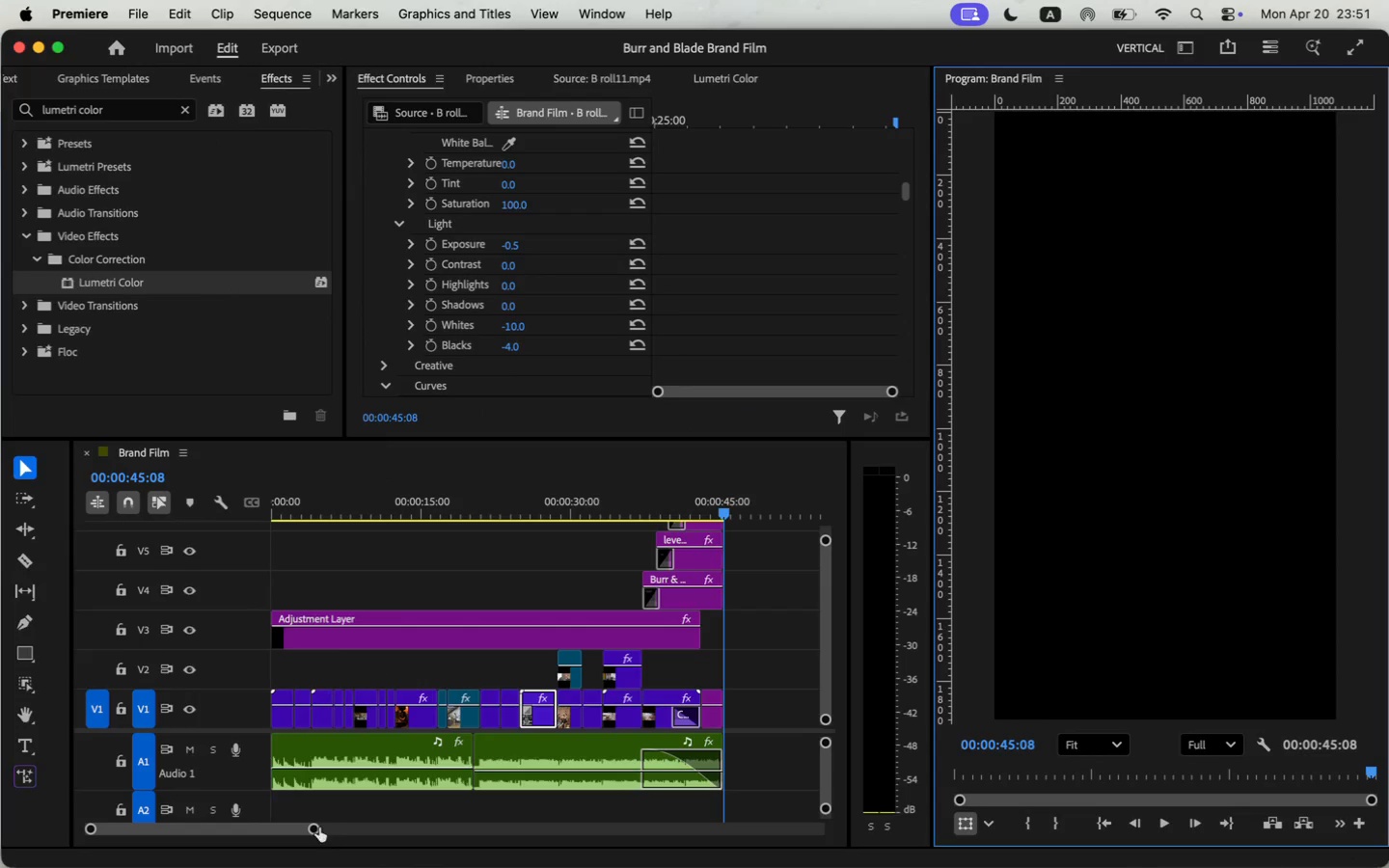 
left_click_drag(start_coordinate=[273, 827], to_coordinate=[240, 827])
 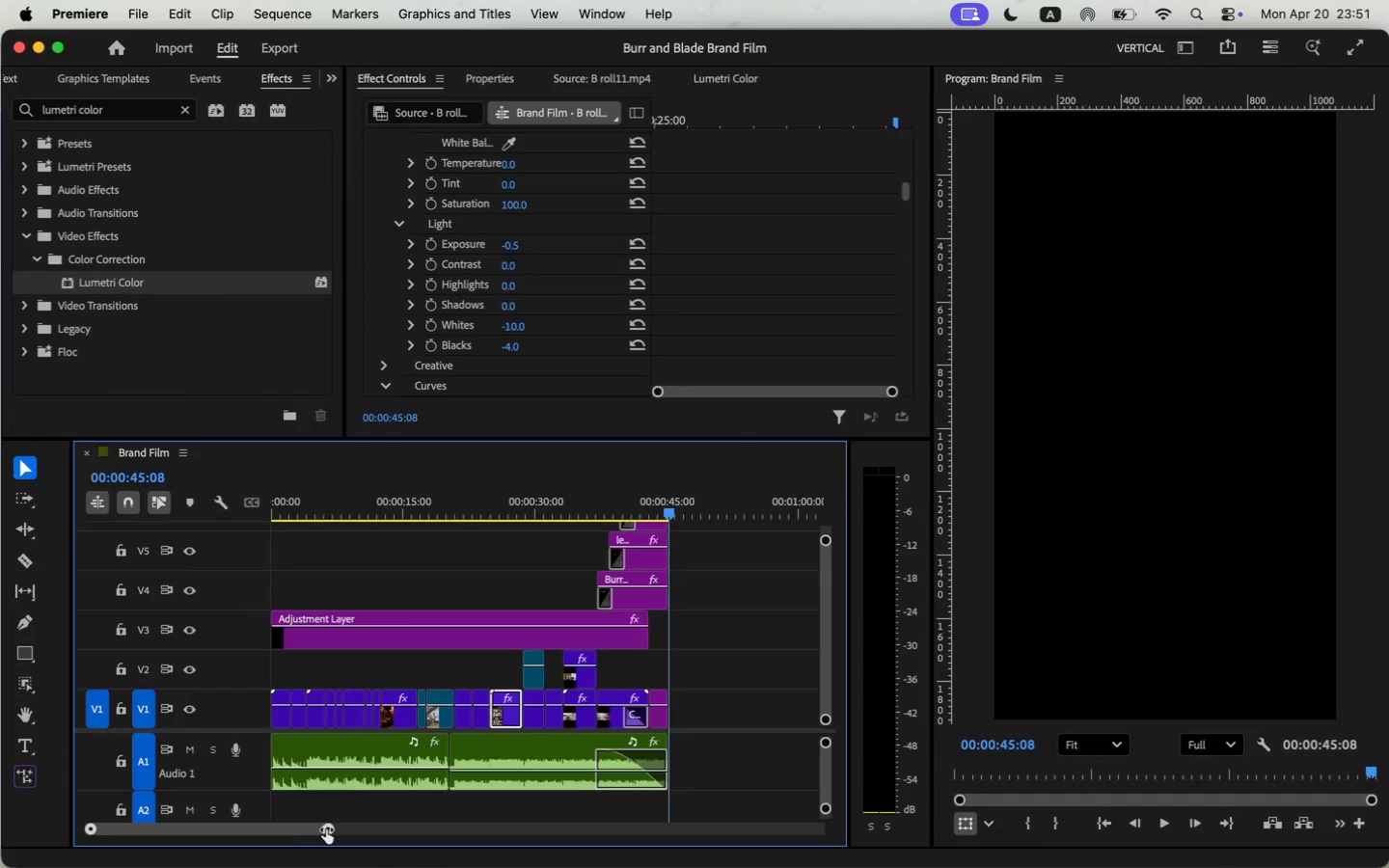 
left_click_drag(start_coordinate=[418, 499], to_coordinate=[236, 498])
 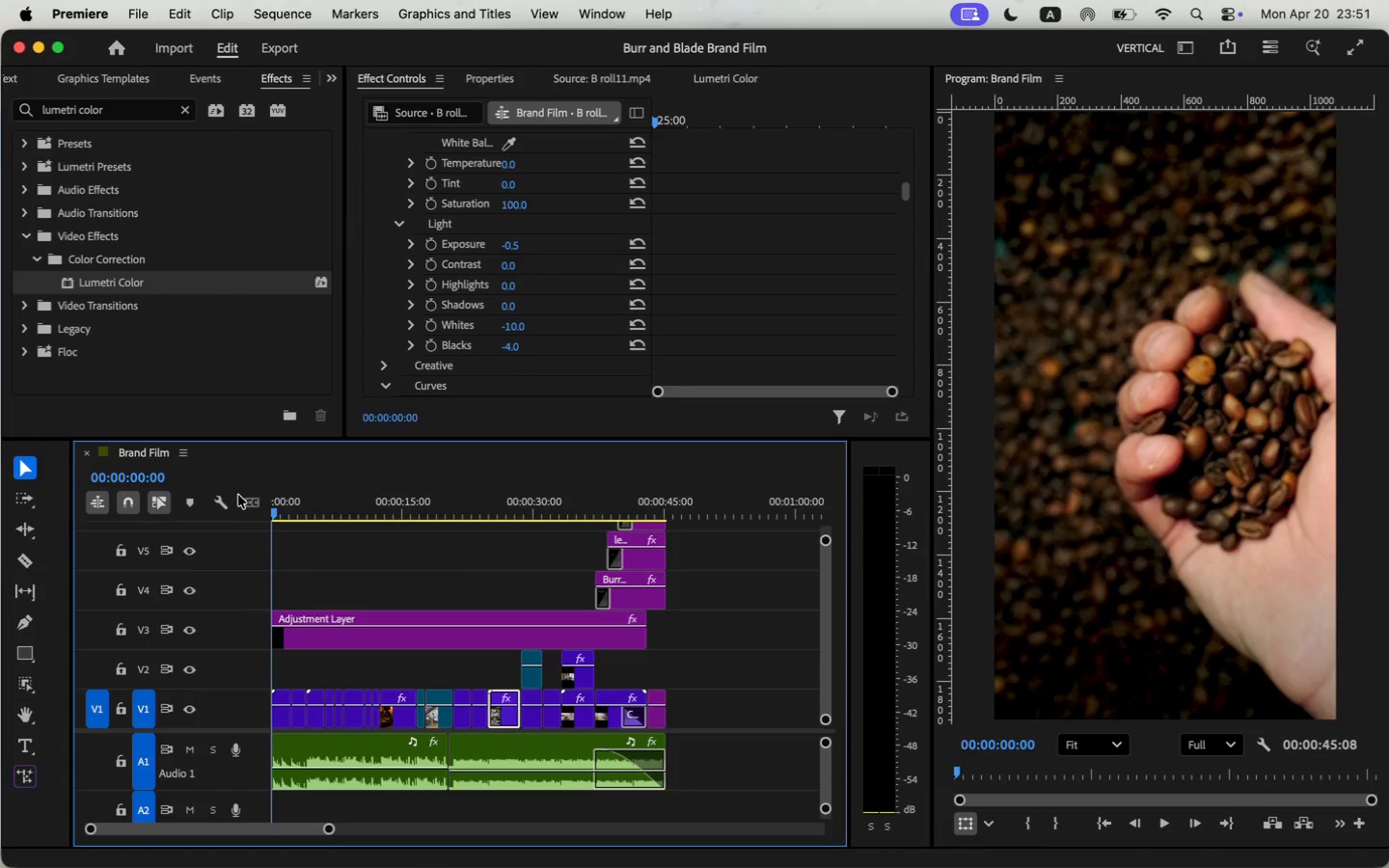 
wait(5.99)
 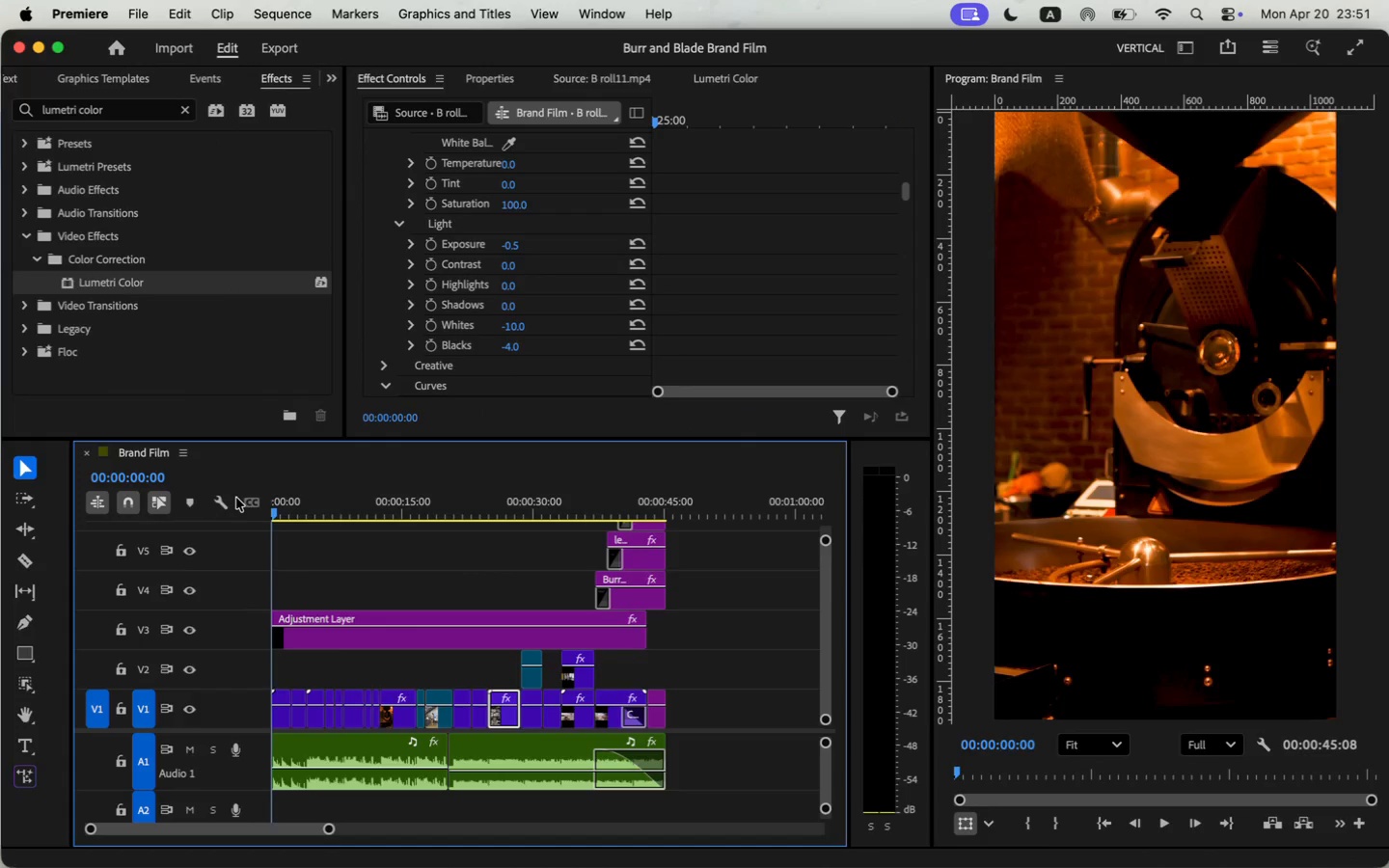 
left_click_drag(start_coordinate=[329, 829], to_coordinate=[313, 831])
 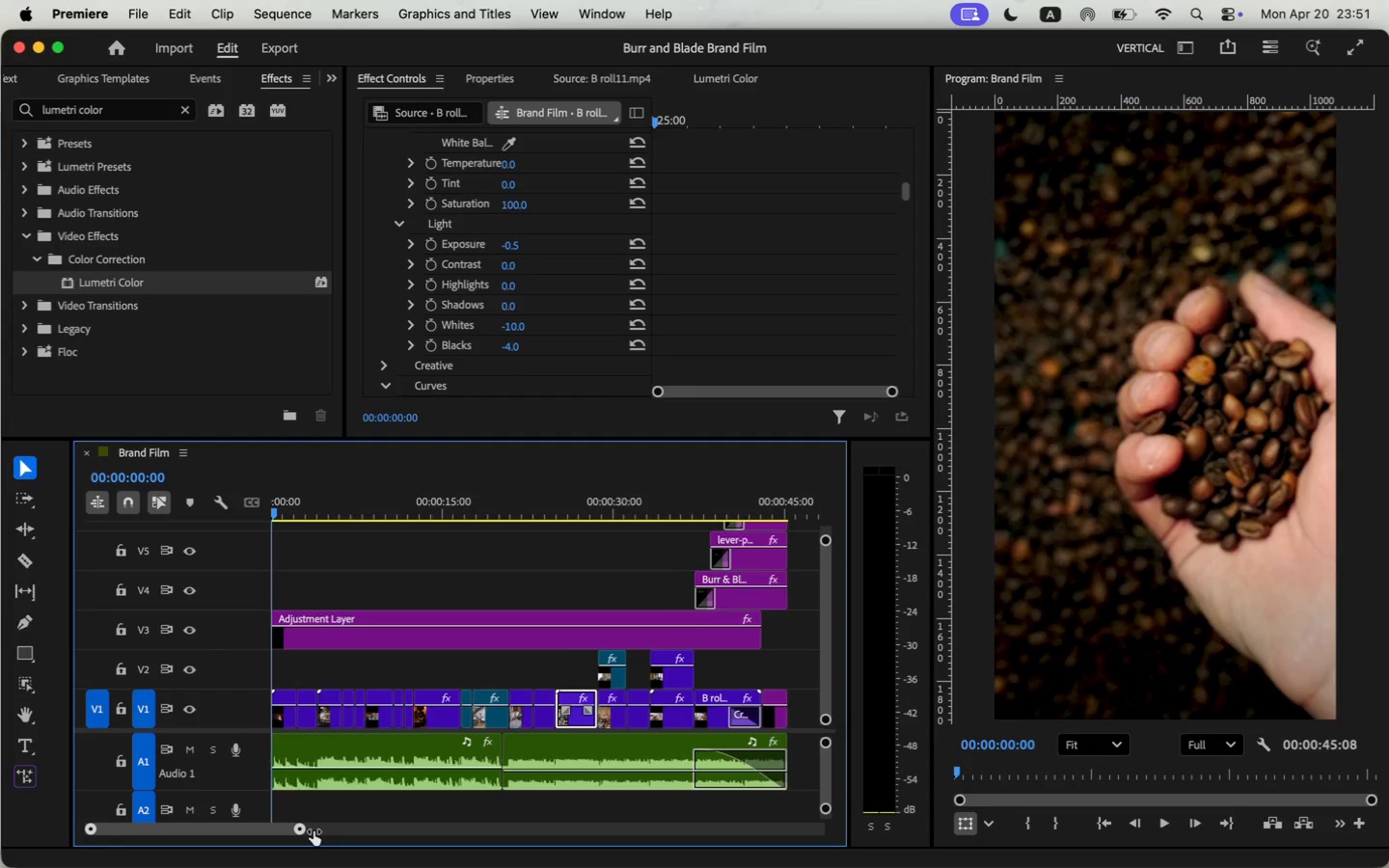 
scroll: coordinate [491, 266], scroll_direction: down, amount: 18.0
 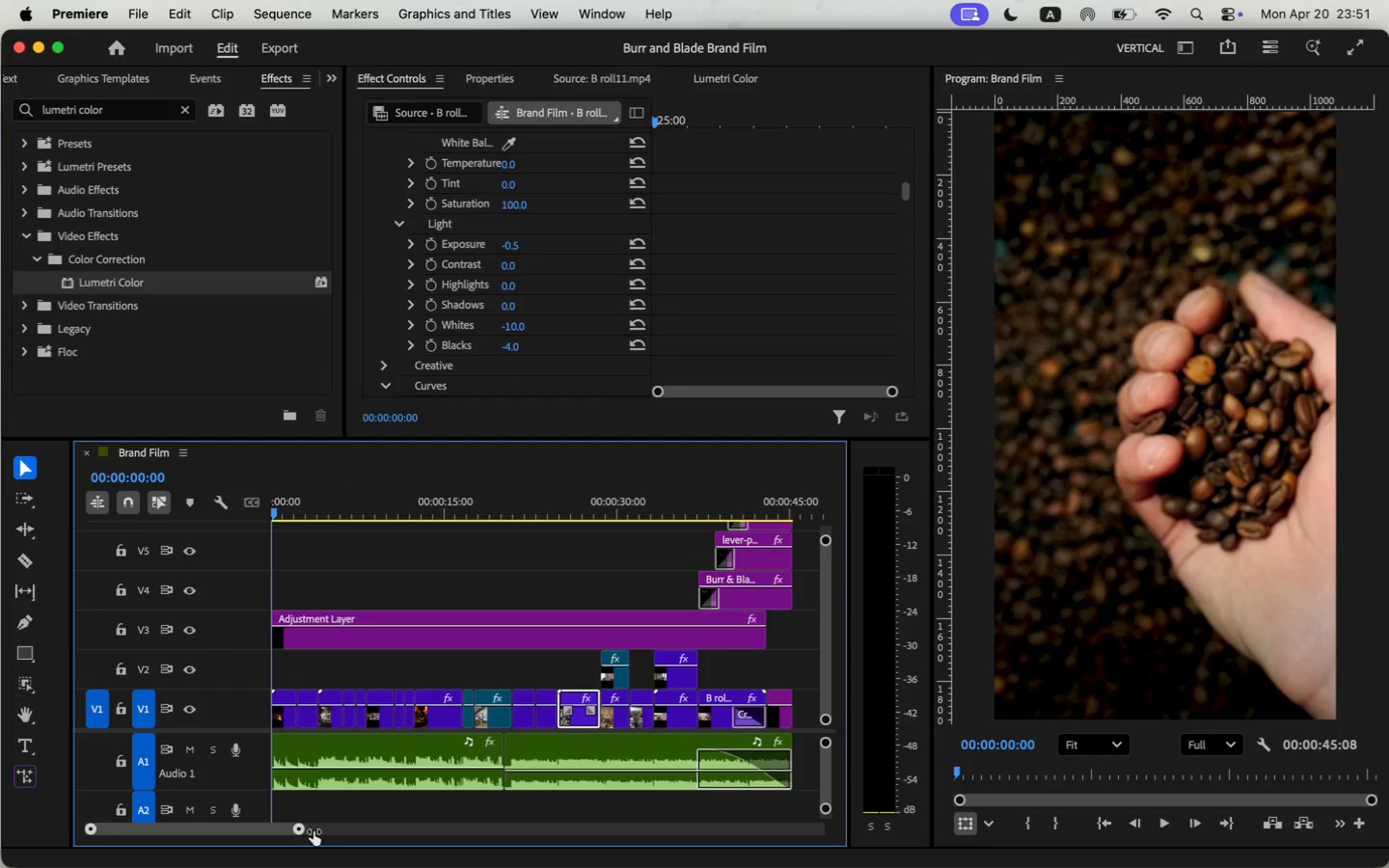 
scroll: coordinate [491, 275], scroll_direction: up, amount: 21.0
 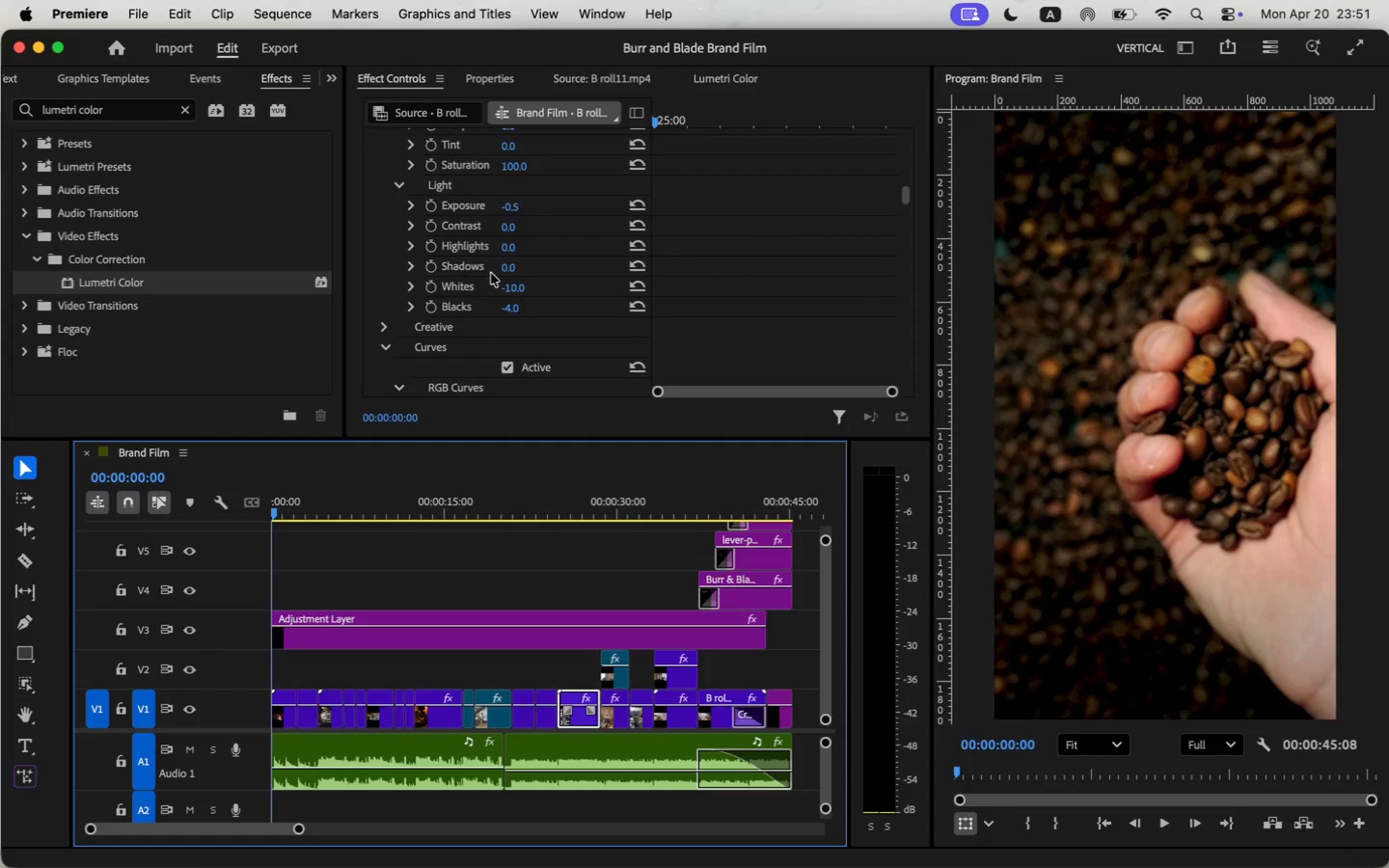 
left_click_drag(start_coordinate=[447, 438], to_coordinate=[453, 498])
 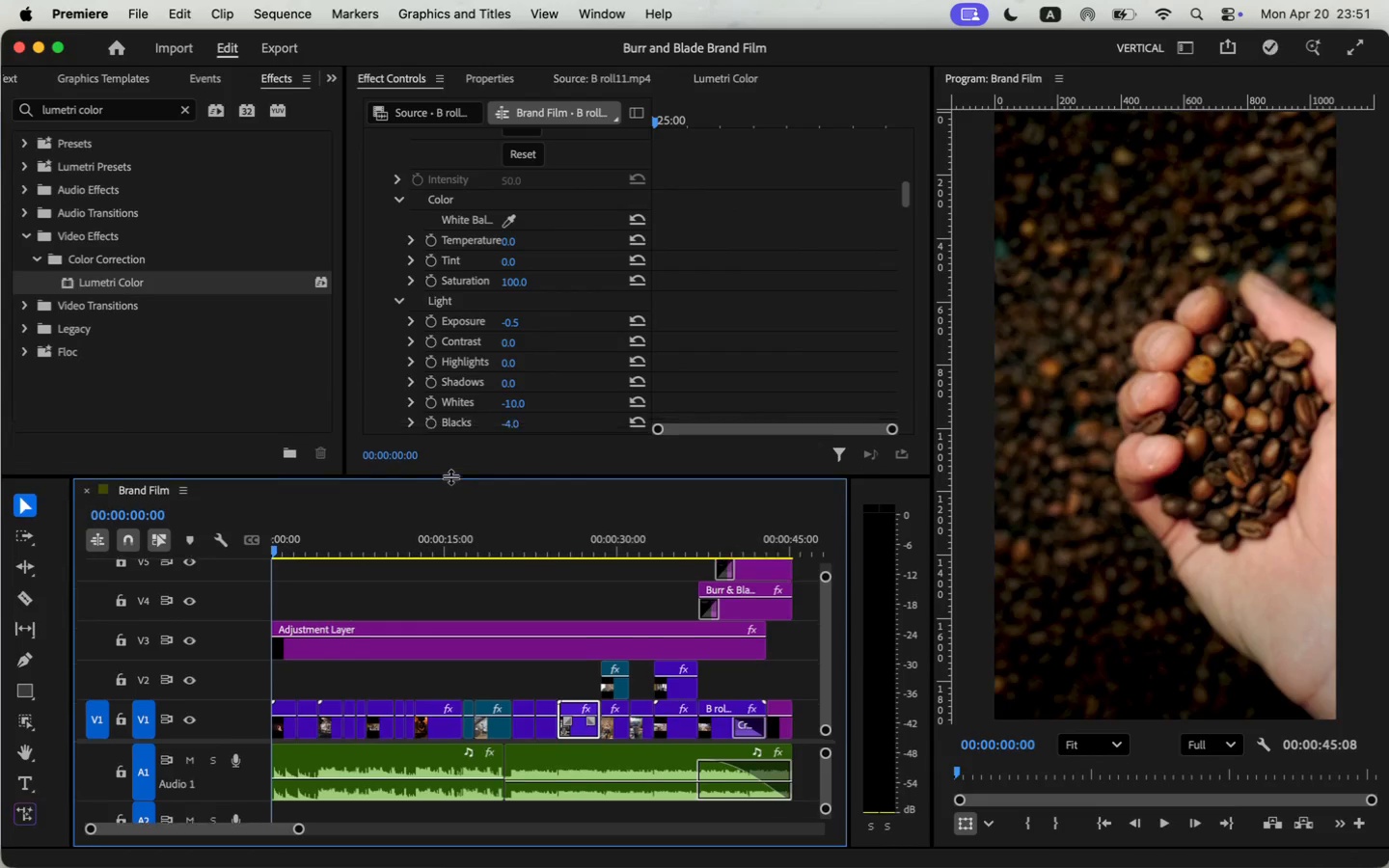 
scroll: coordinate [493, 285], scroll_direction: up, amount: 17.0
 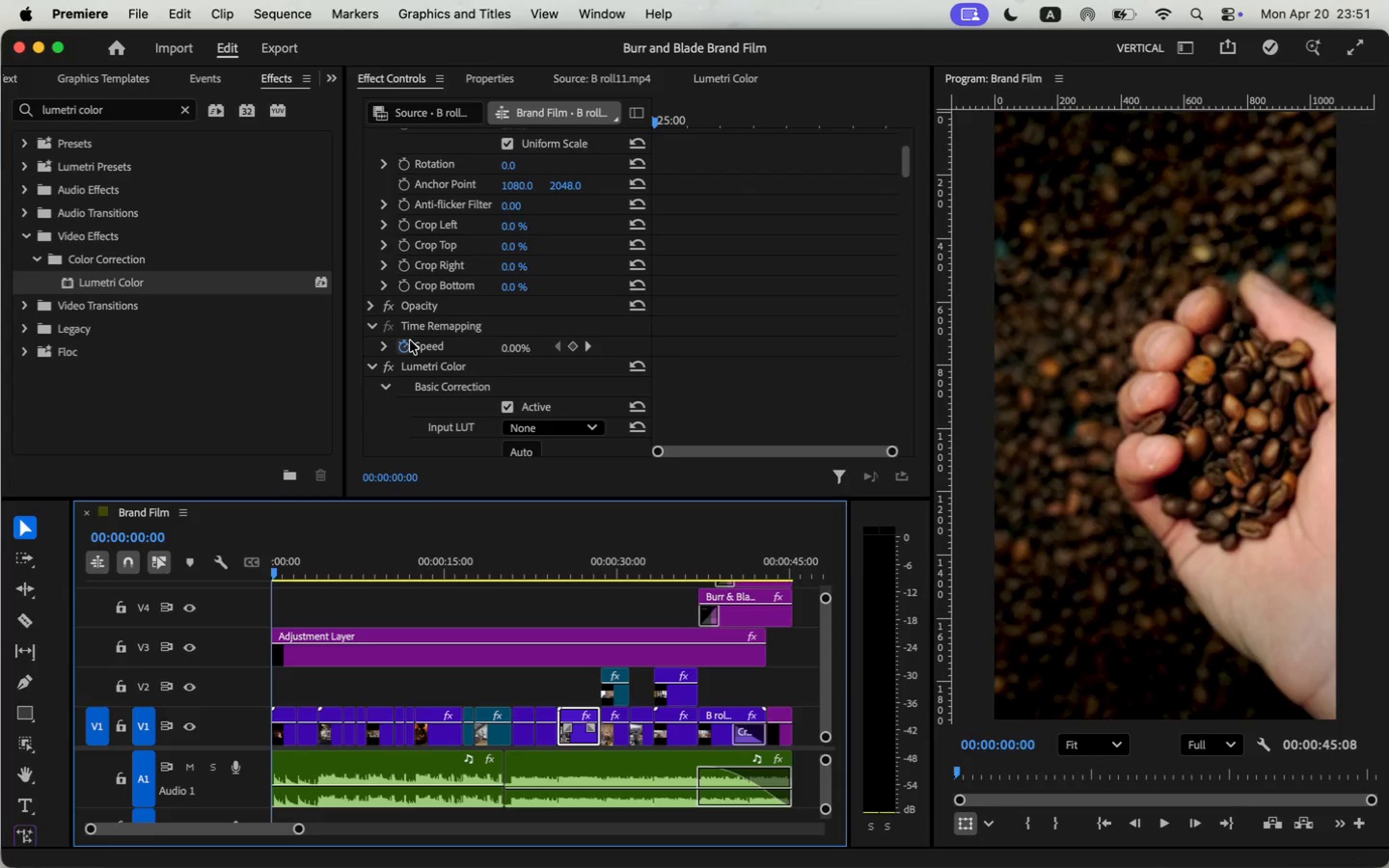 
scroll: coordinate [750, 359], scroll_direction: down, amount: 6.0
 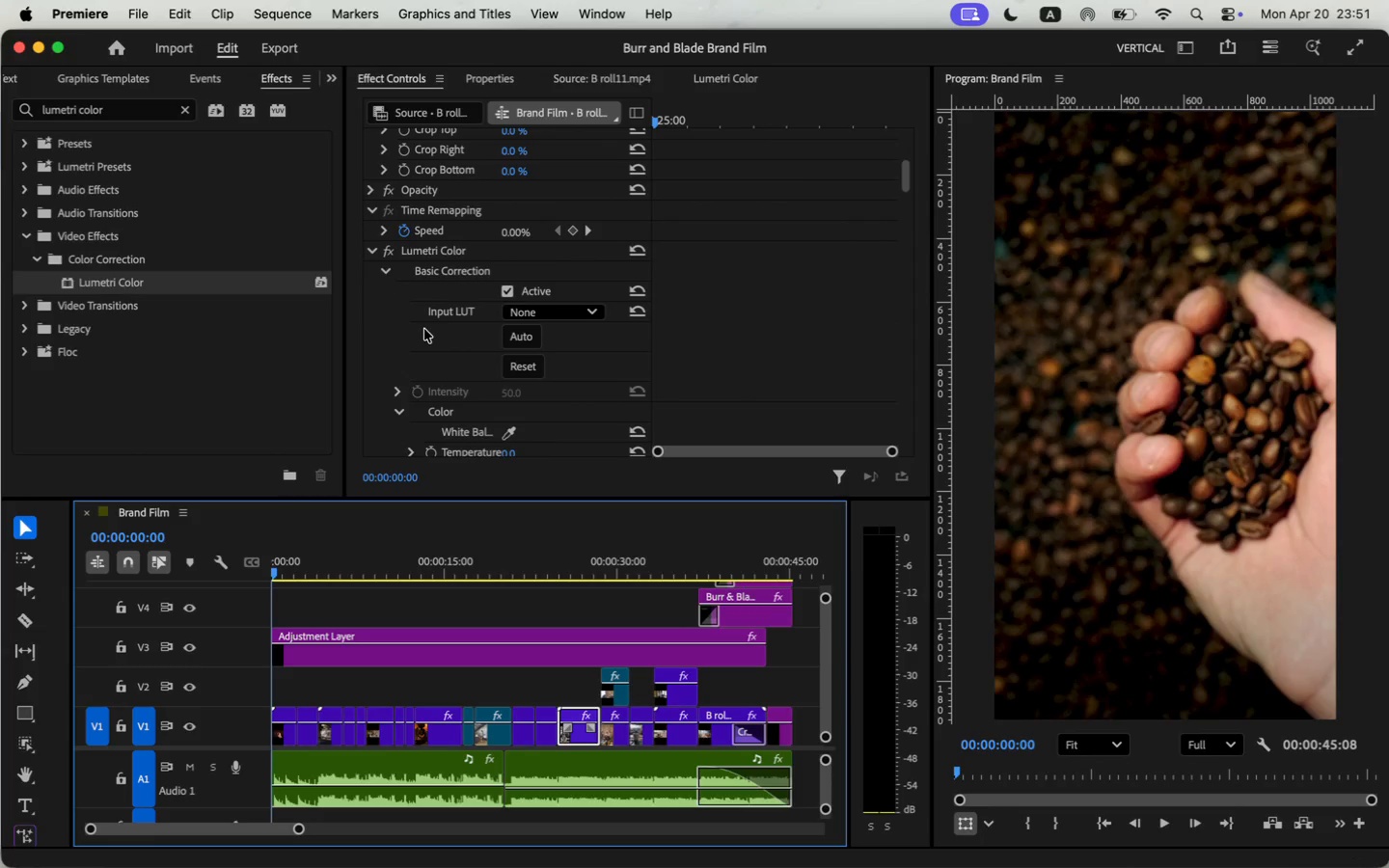 
left_click([384, 270])
 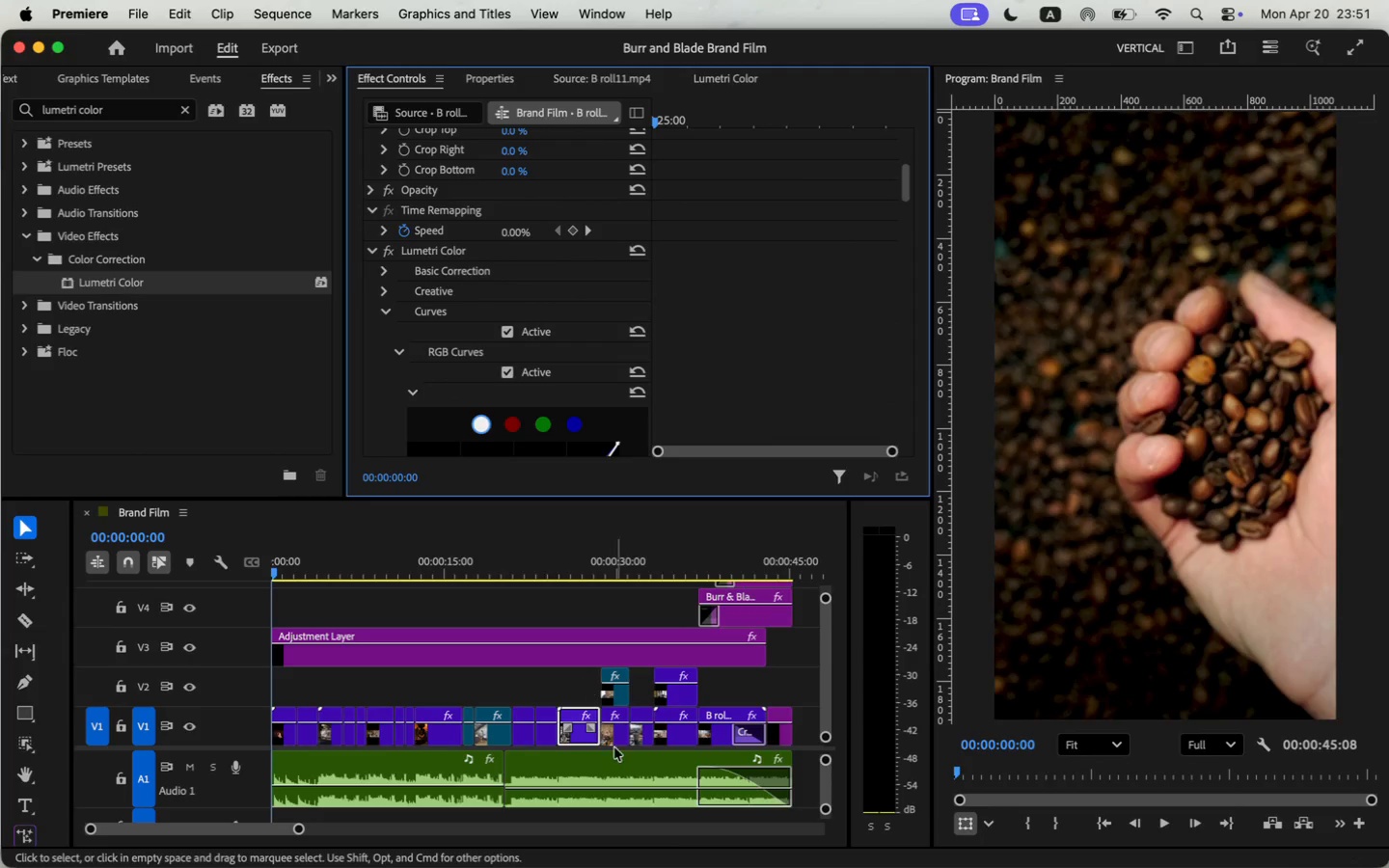 
scroll: coordinate [629, 285], scroll_direction: down, amount: 23.0
 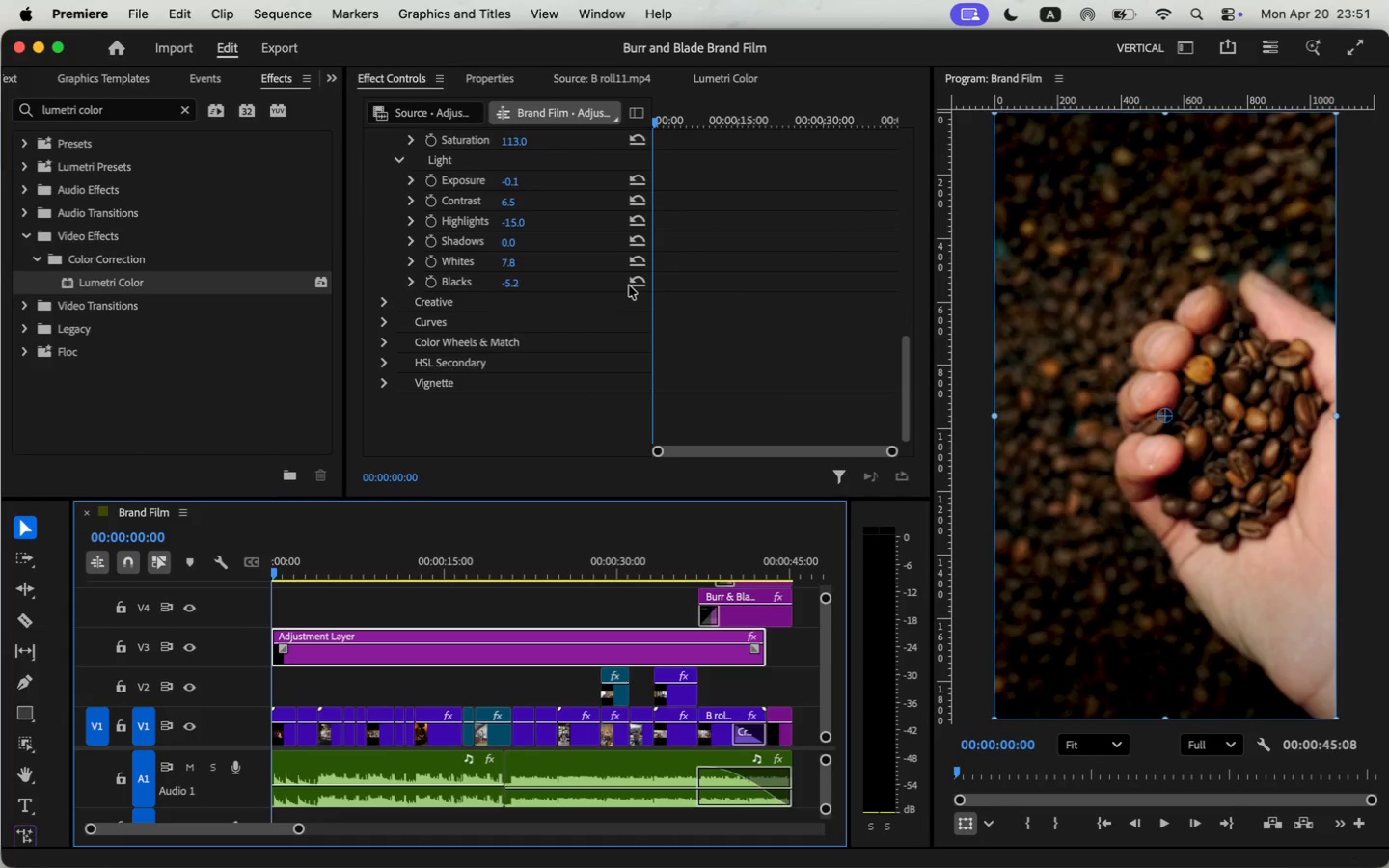 
left_click([386, 344])
 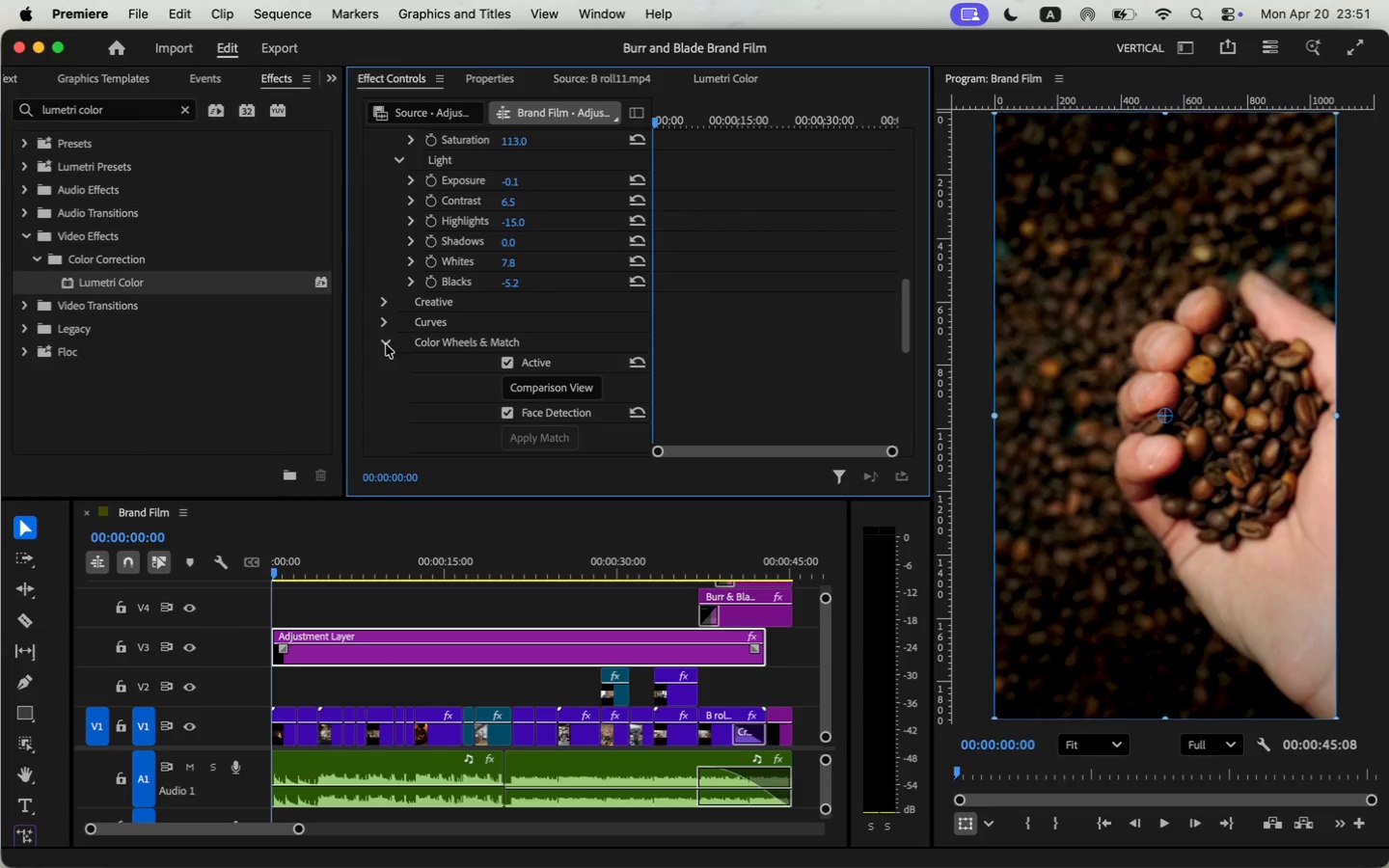 
scroll: coordinate [833, 333], scroll_direction: down, amount: 19.0
 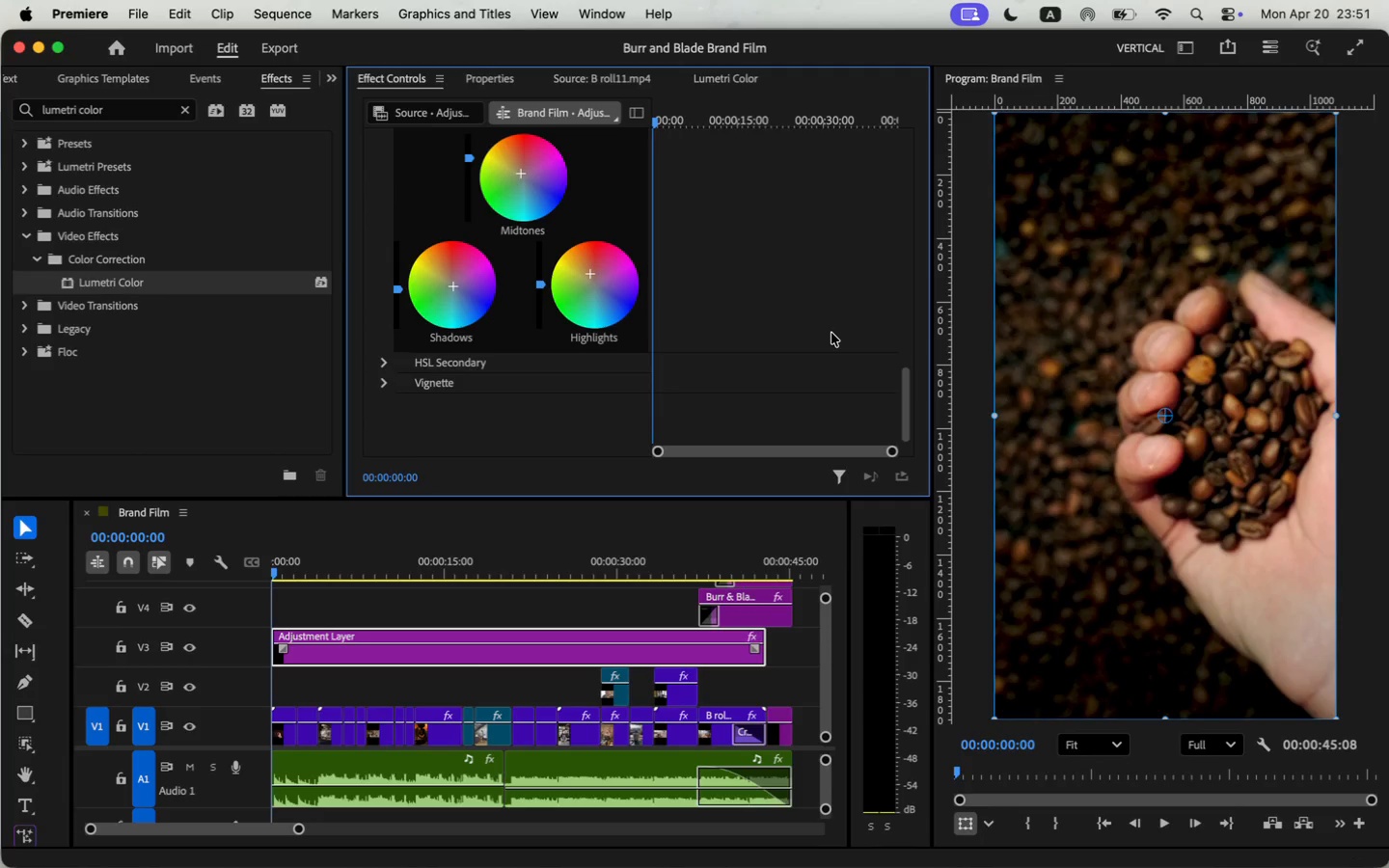 
wait(6.35)
 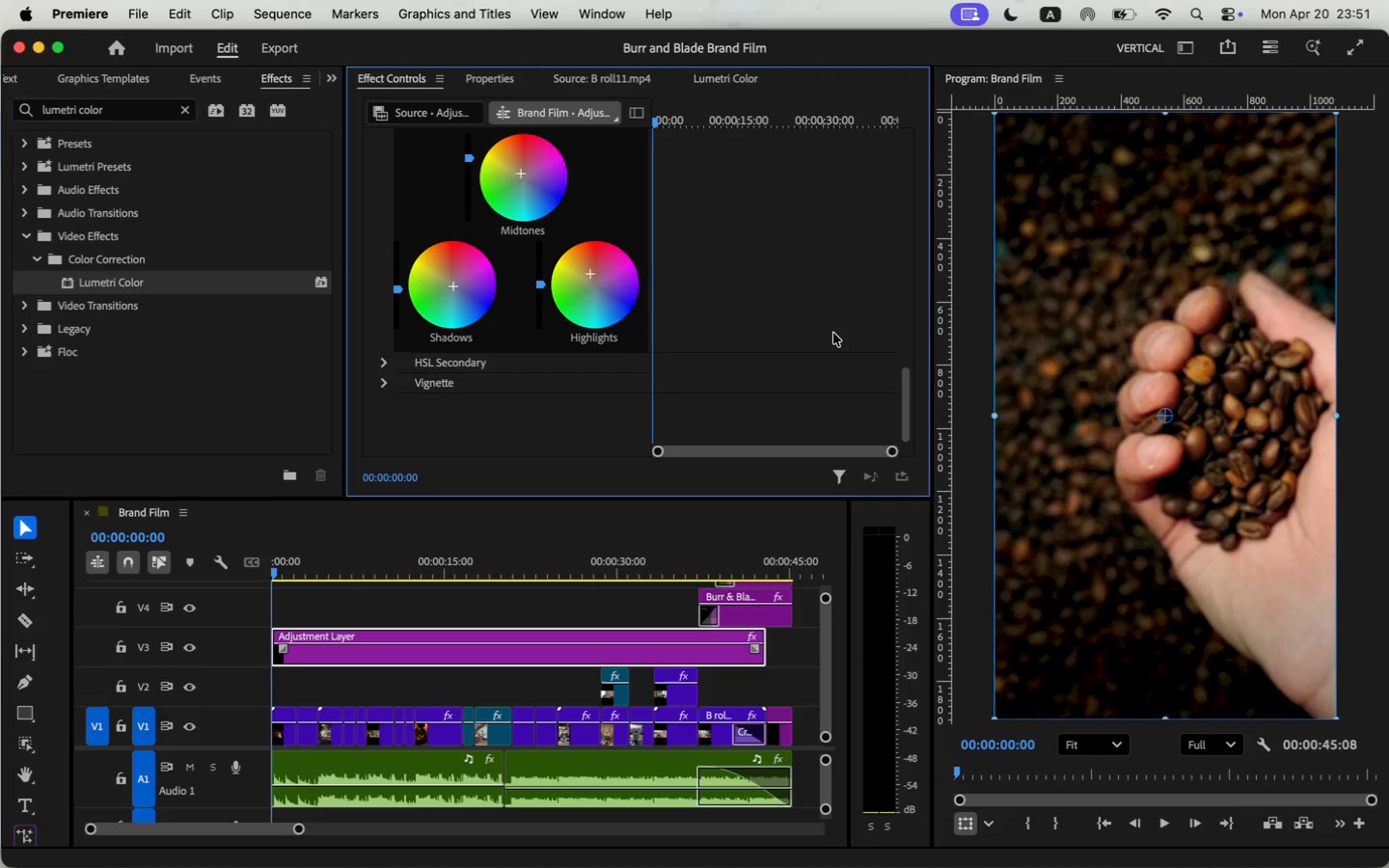 
left_click_drag(start_coordinate=[931, 533], to_coordinate=[971, 540])
 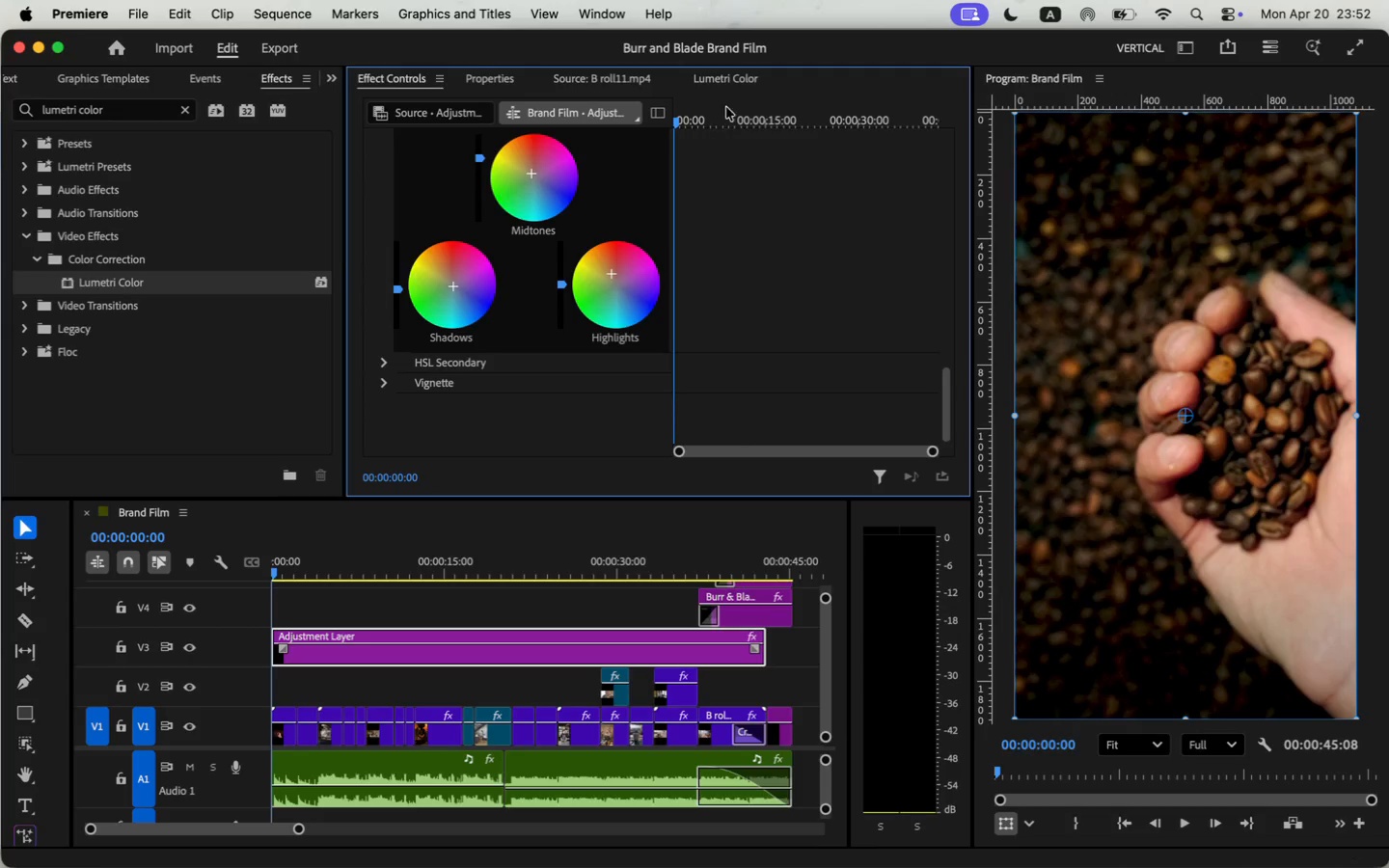 
scroll: coordinate [793, 416], scroll_direction: down, amount: 7.0
 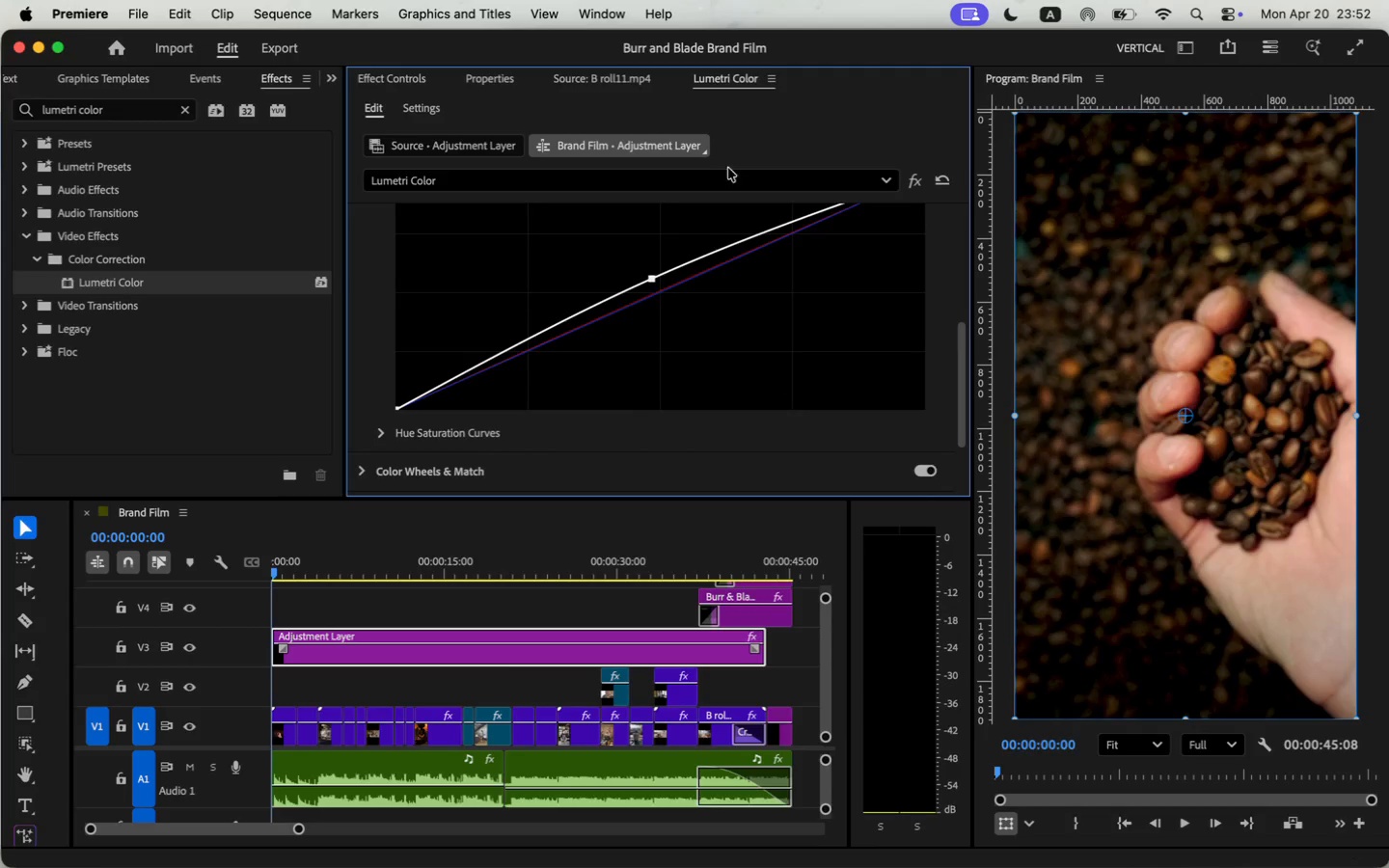 
left_click([377, 72])
 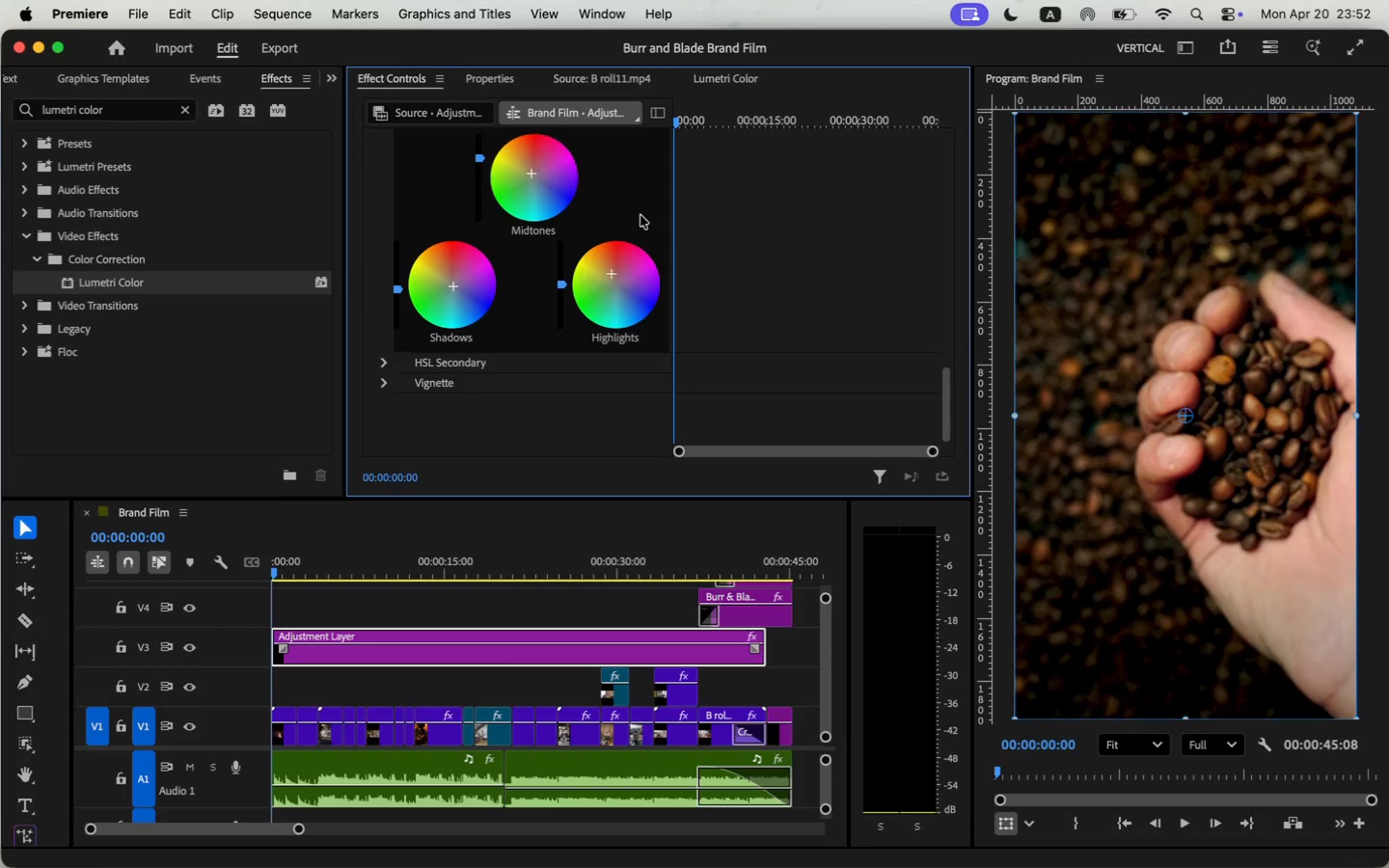 
scroll: coordinate [733, 323], scroll_direction: up, amount: 6.0
 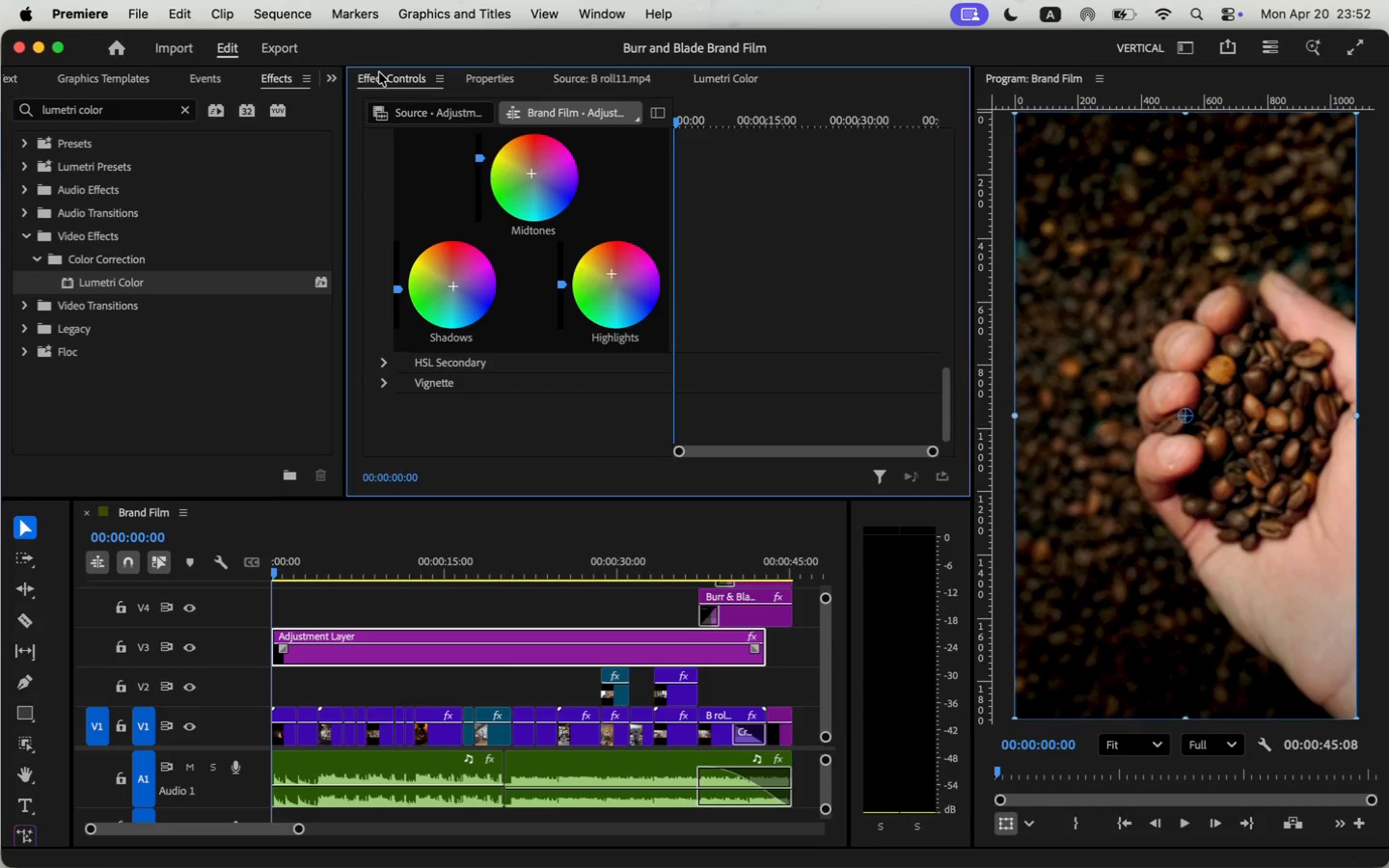 
scroll: coordinate [733, 323], scroll_direction: down, amount: 7.0
 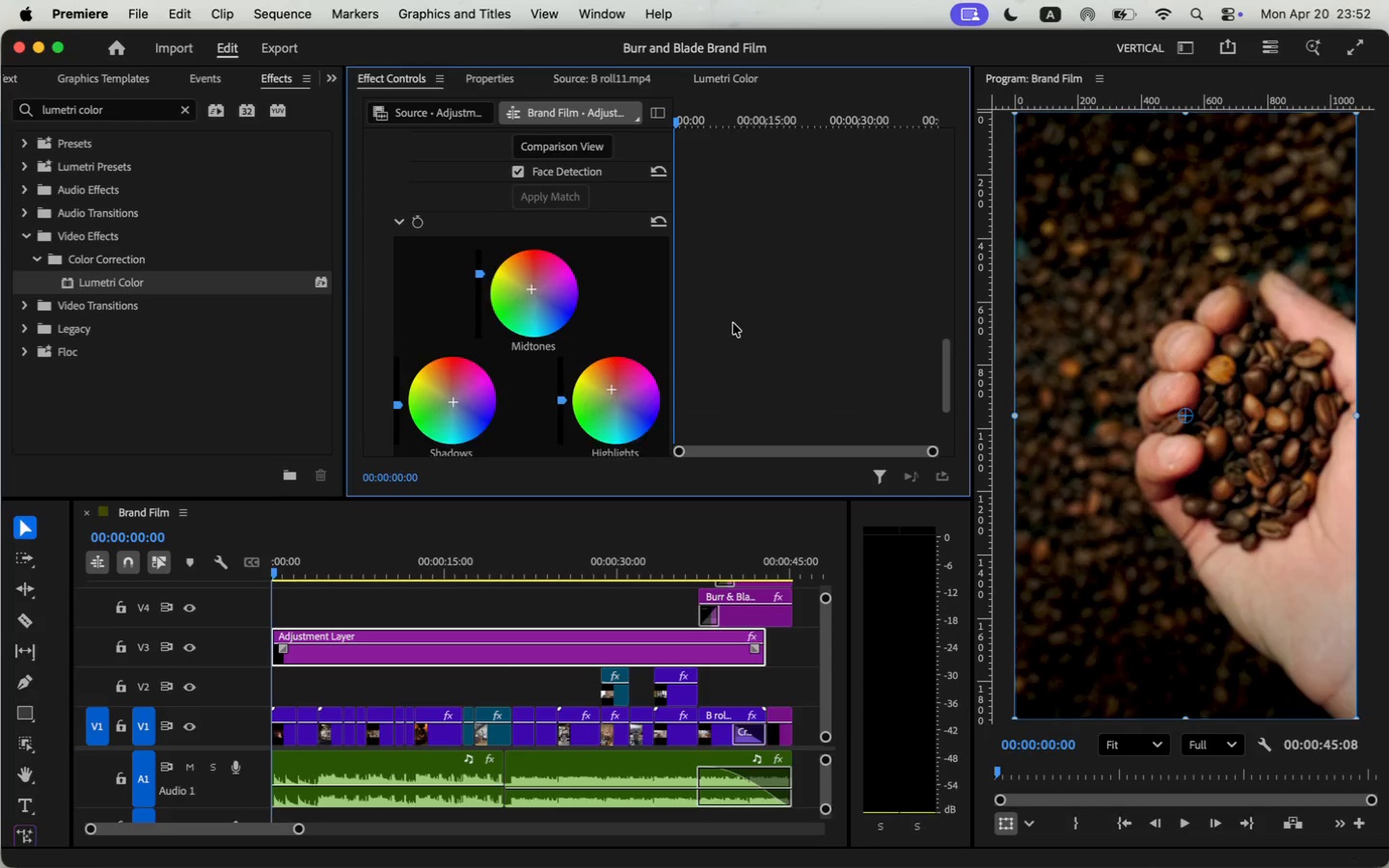 
scroll: coordinate [732, 326], scroll_direction: up, amount: 25.0
 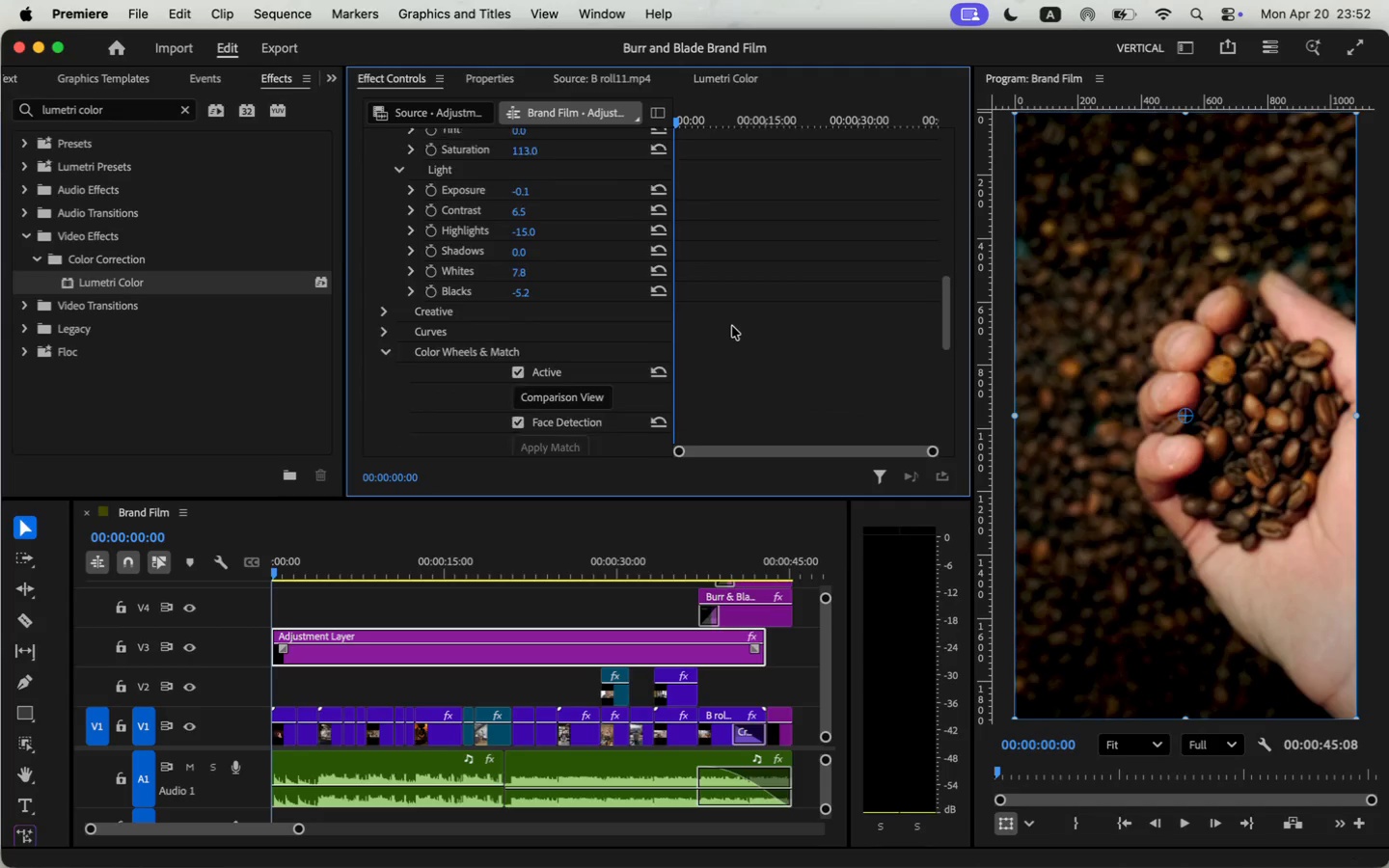 
scroll: coordinate [732, 326], scroll_direction: down, amount: 2.0
 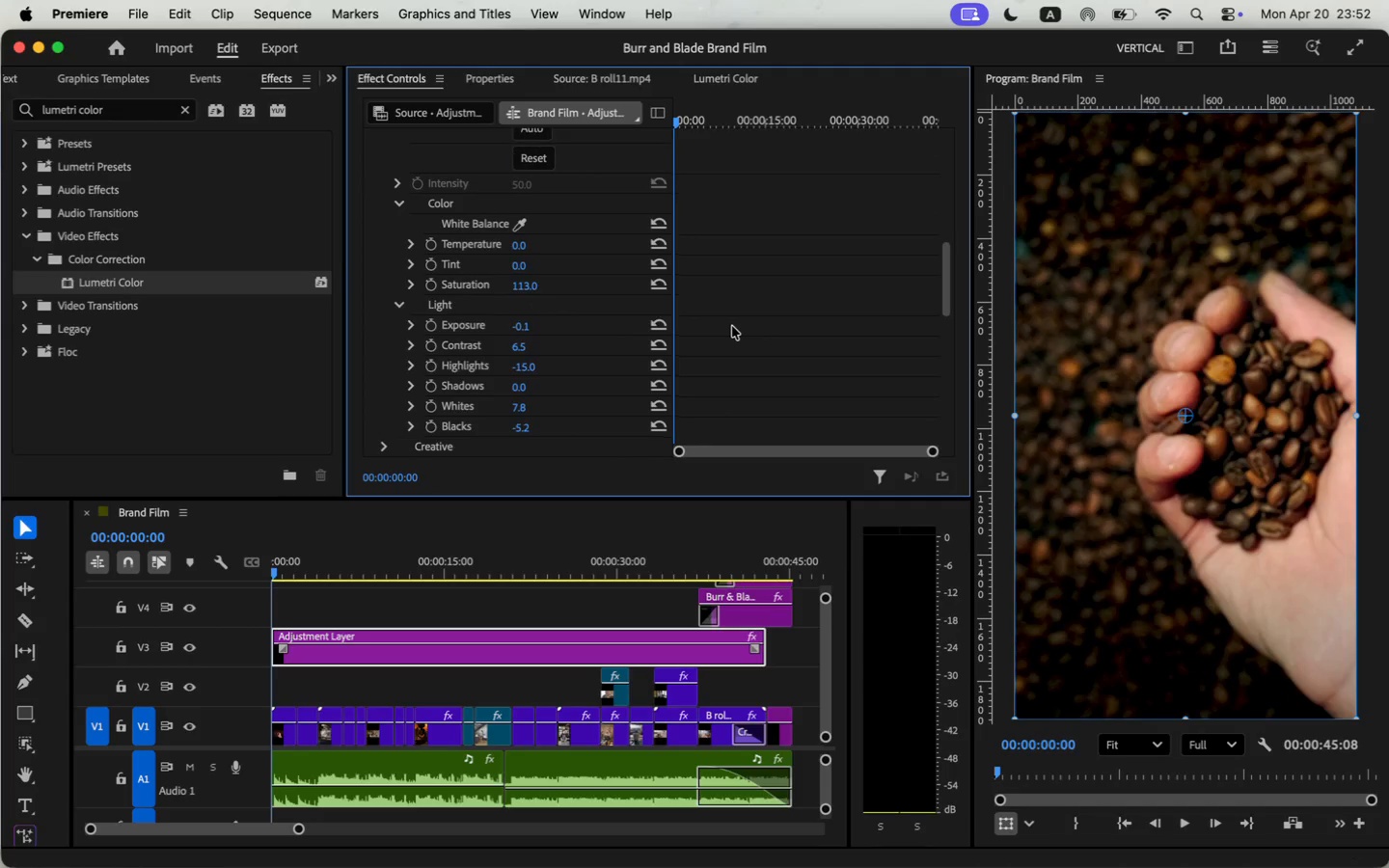 
scroll: coordinate [732, 327], scroll_direction: up, amount: 12.0
 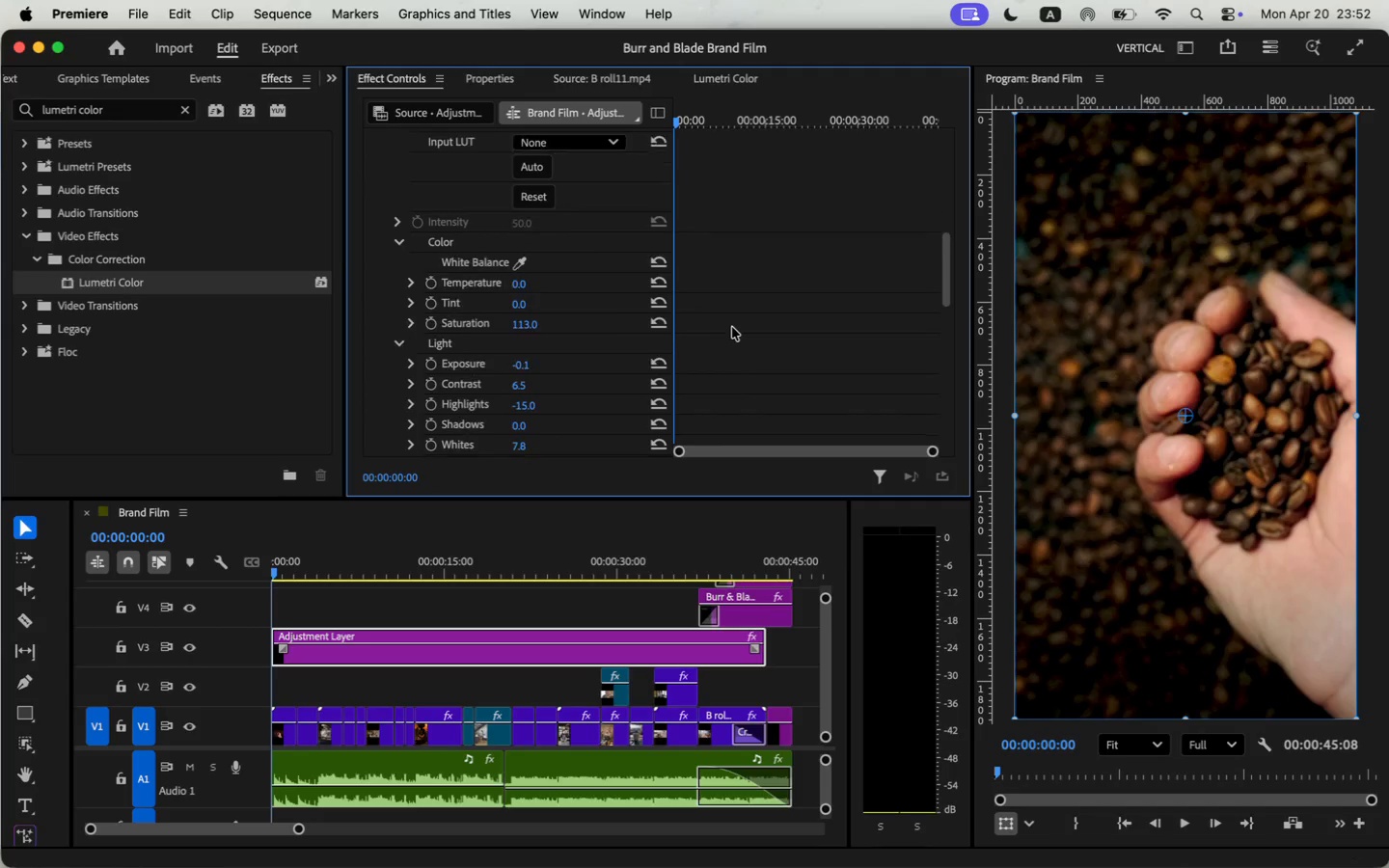 
scroll: coordinate [732, 327], scroll_direction: down, amount: 4.0
 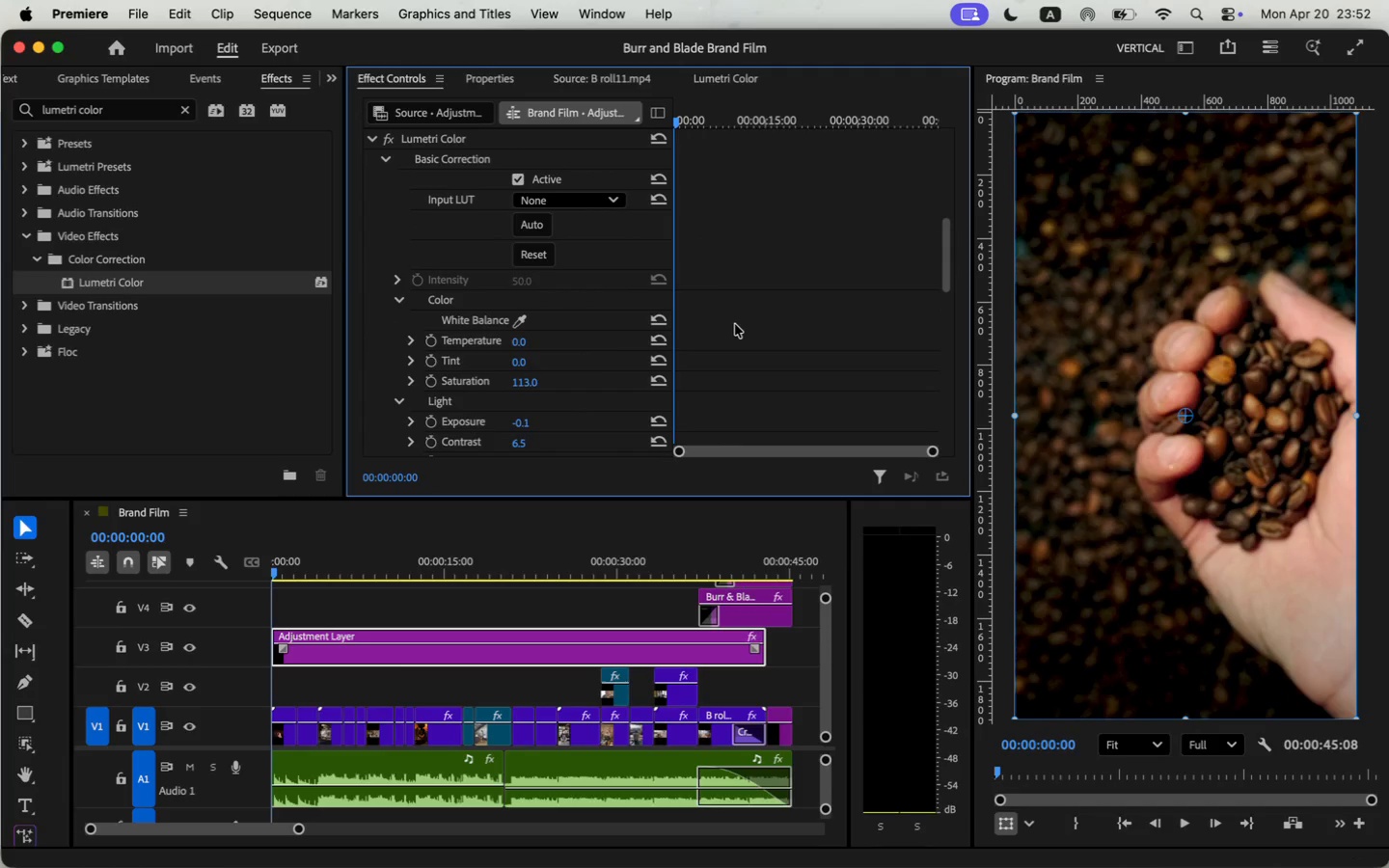 
left_click([136, 8])
 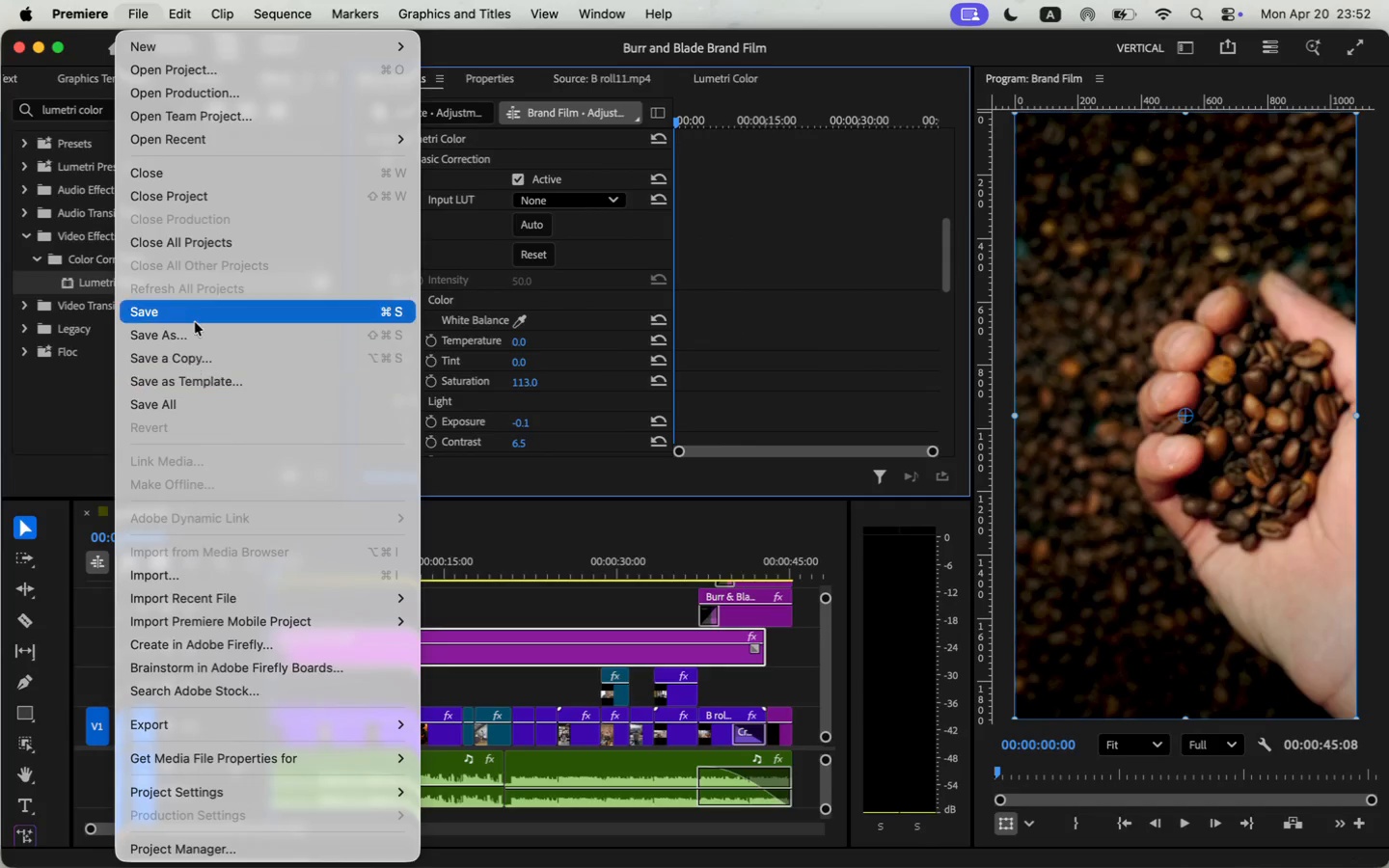 